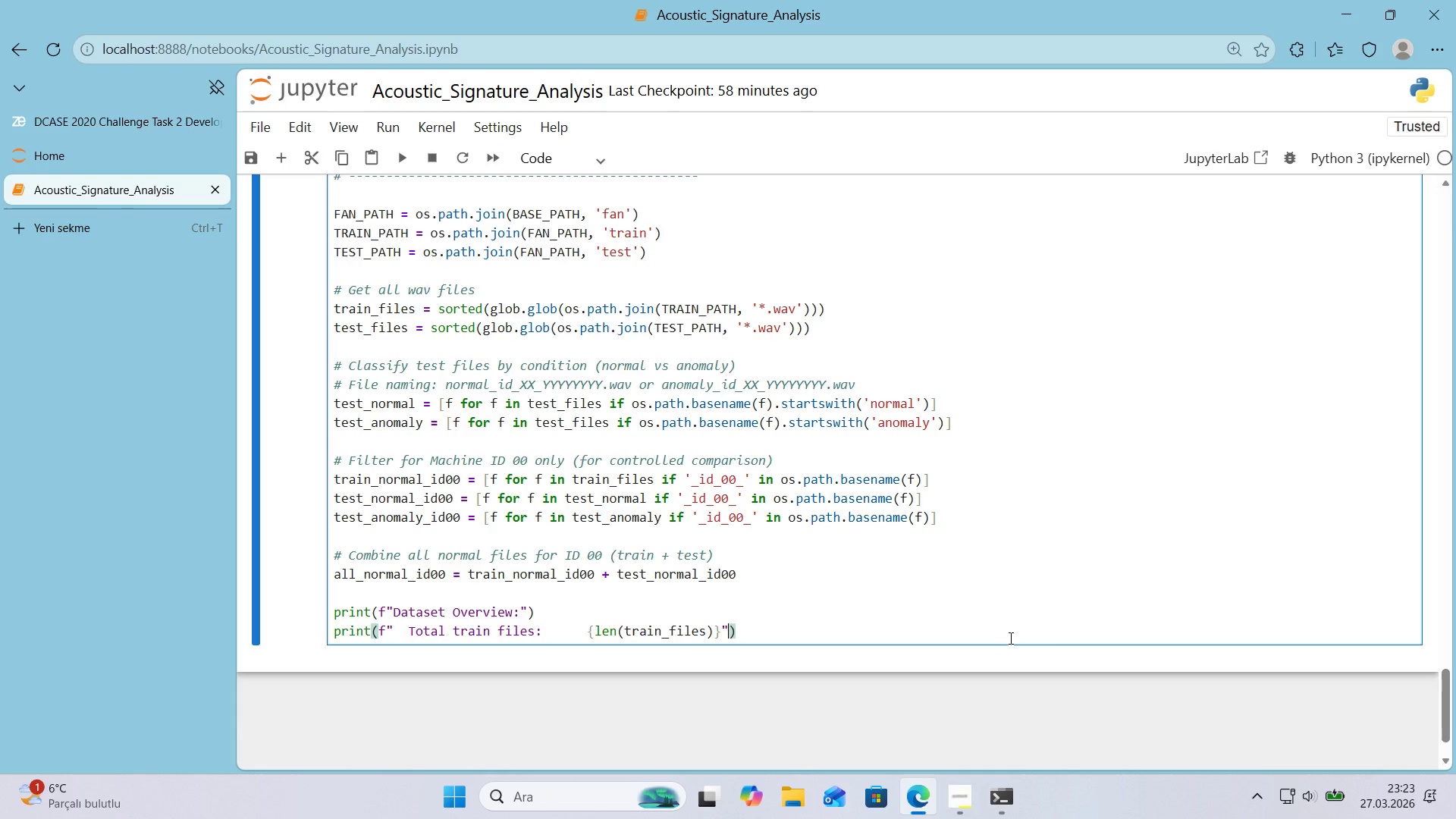 
key(ArrowRight)
 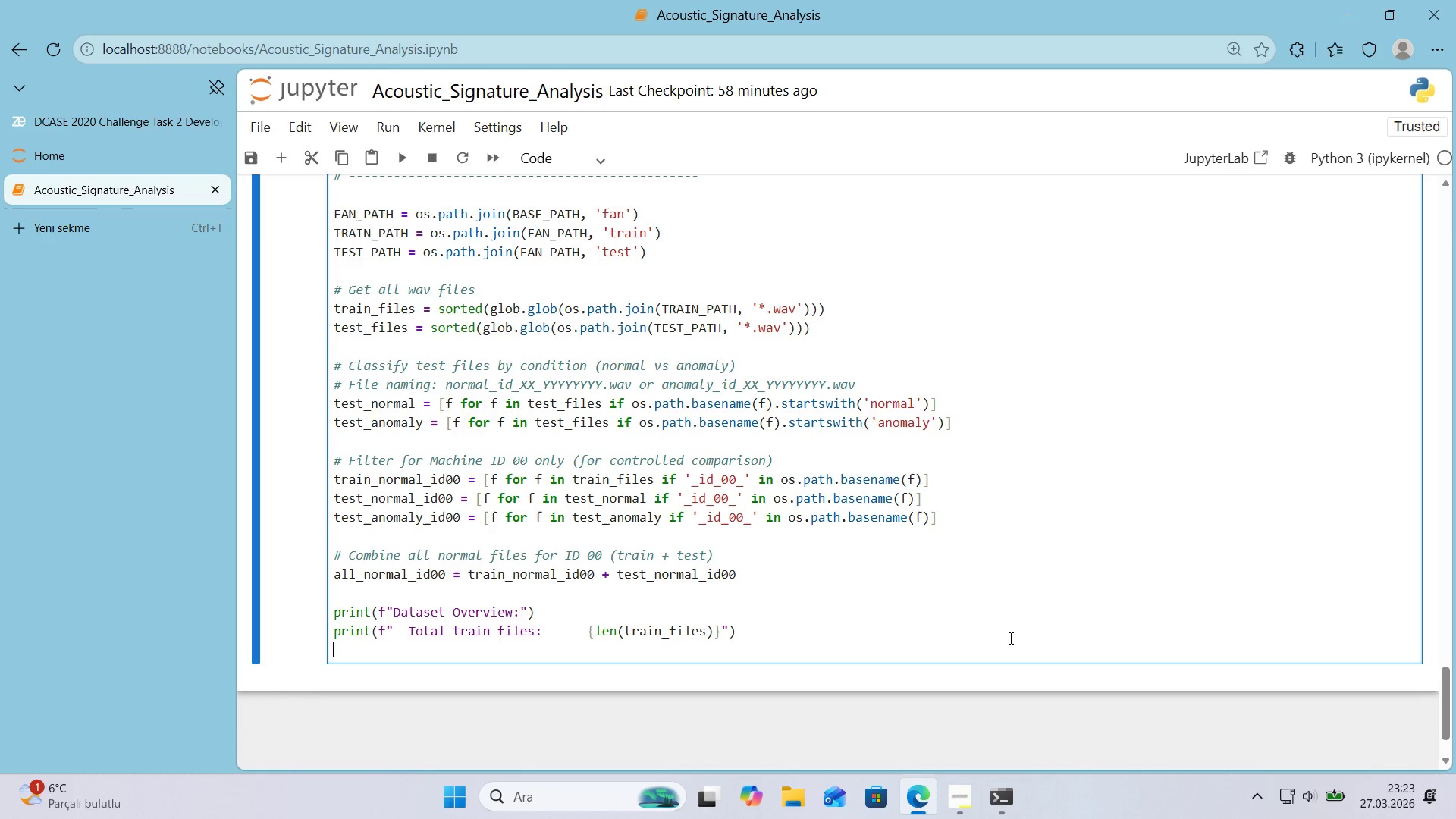 
key(Enter)
 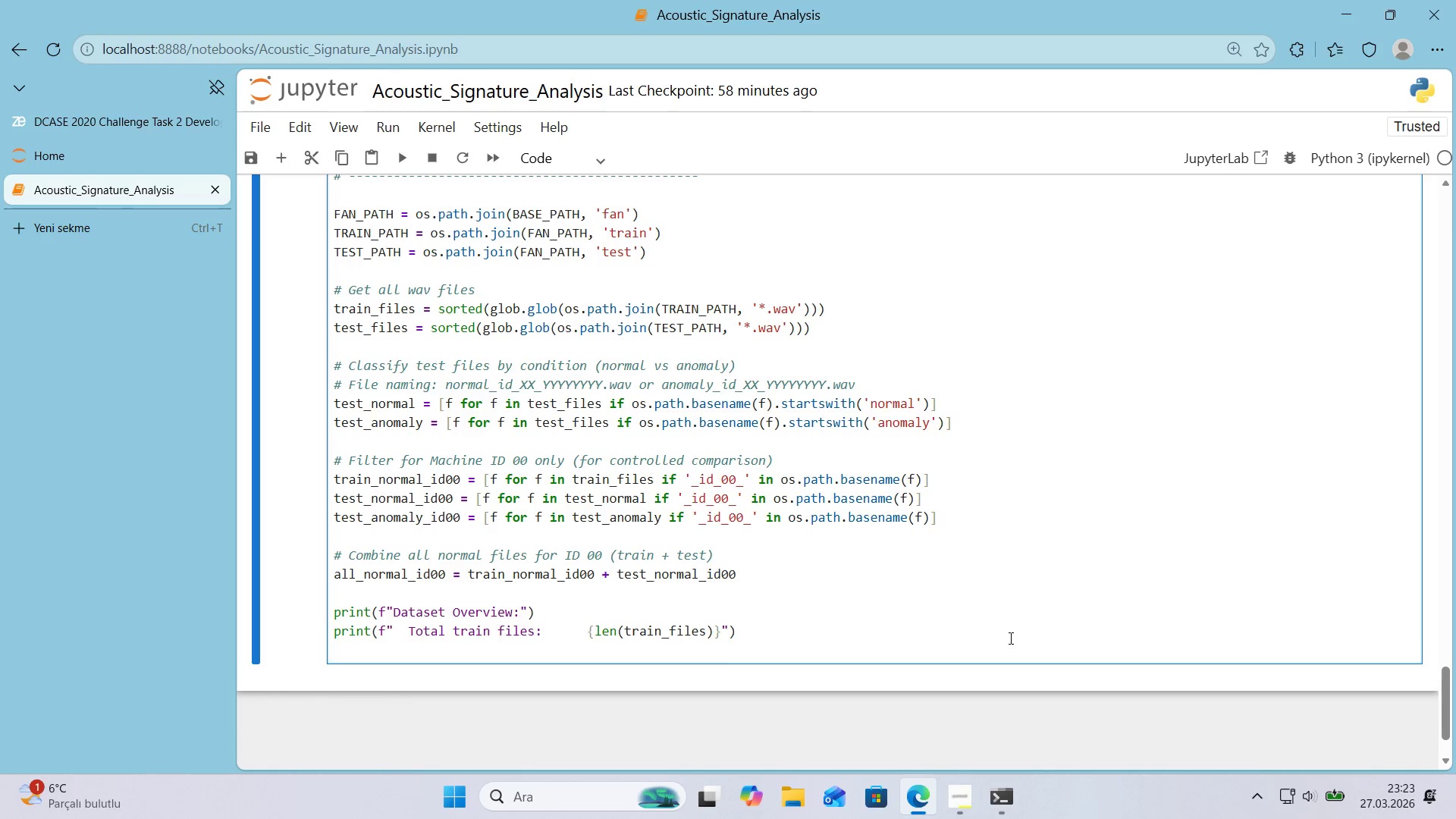 
type(pr'nt*()
 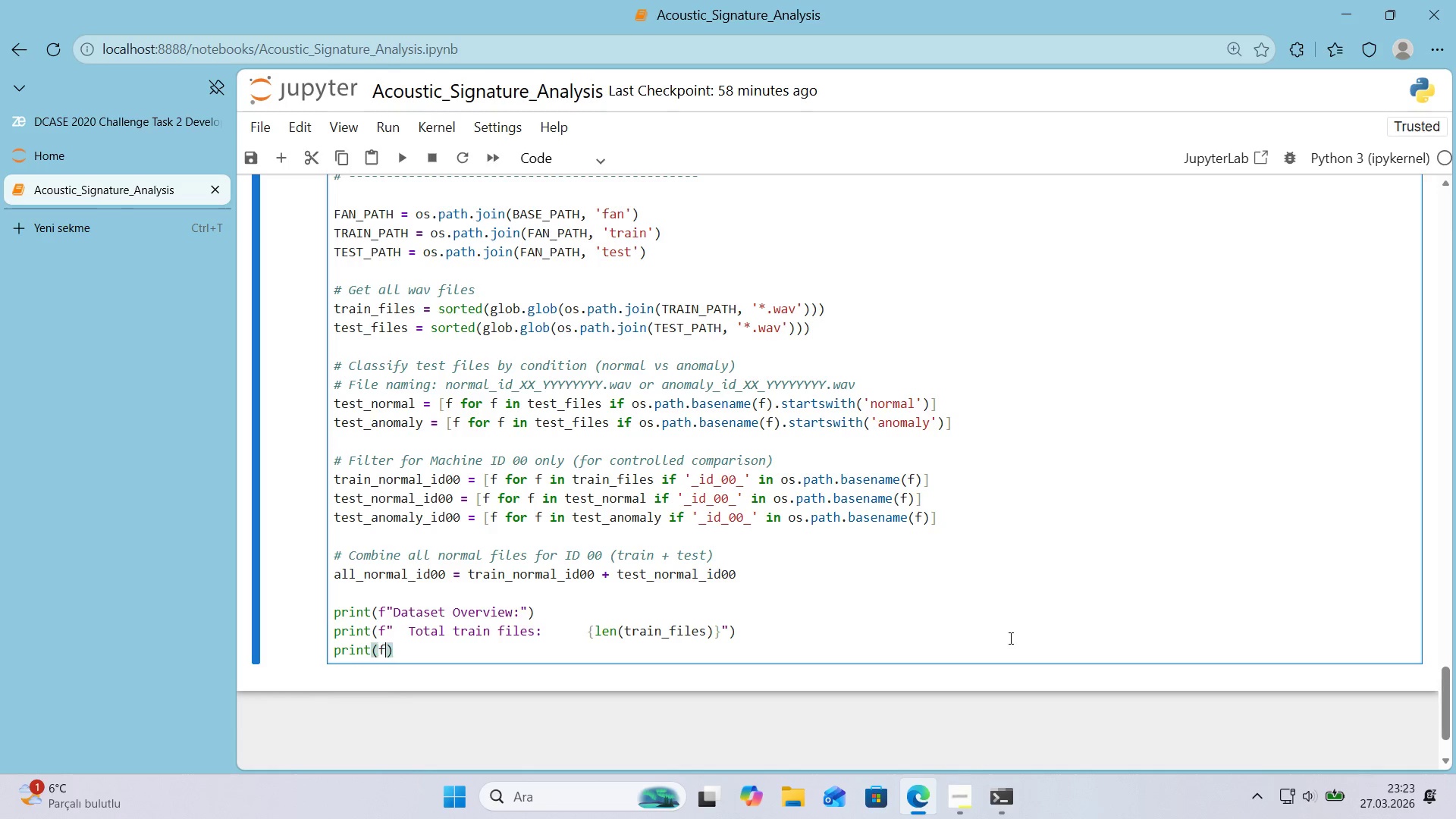 
 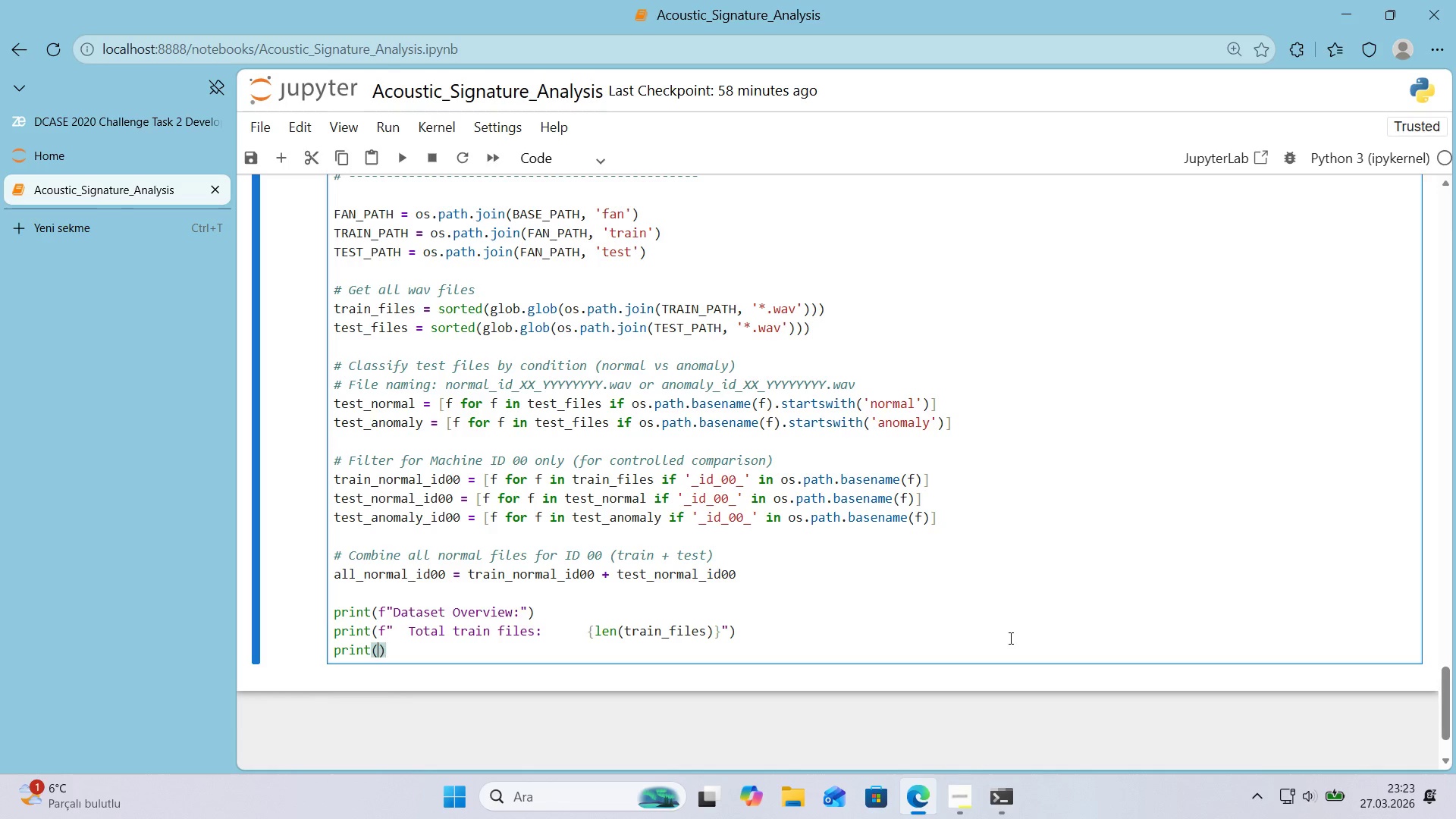 
key(ArrowLeft)
 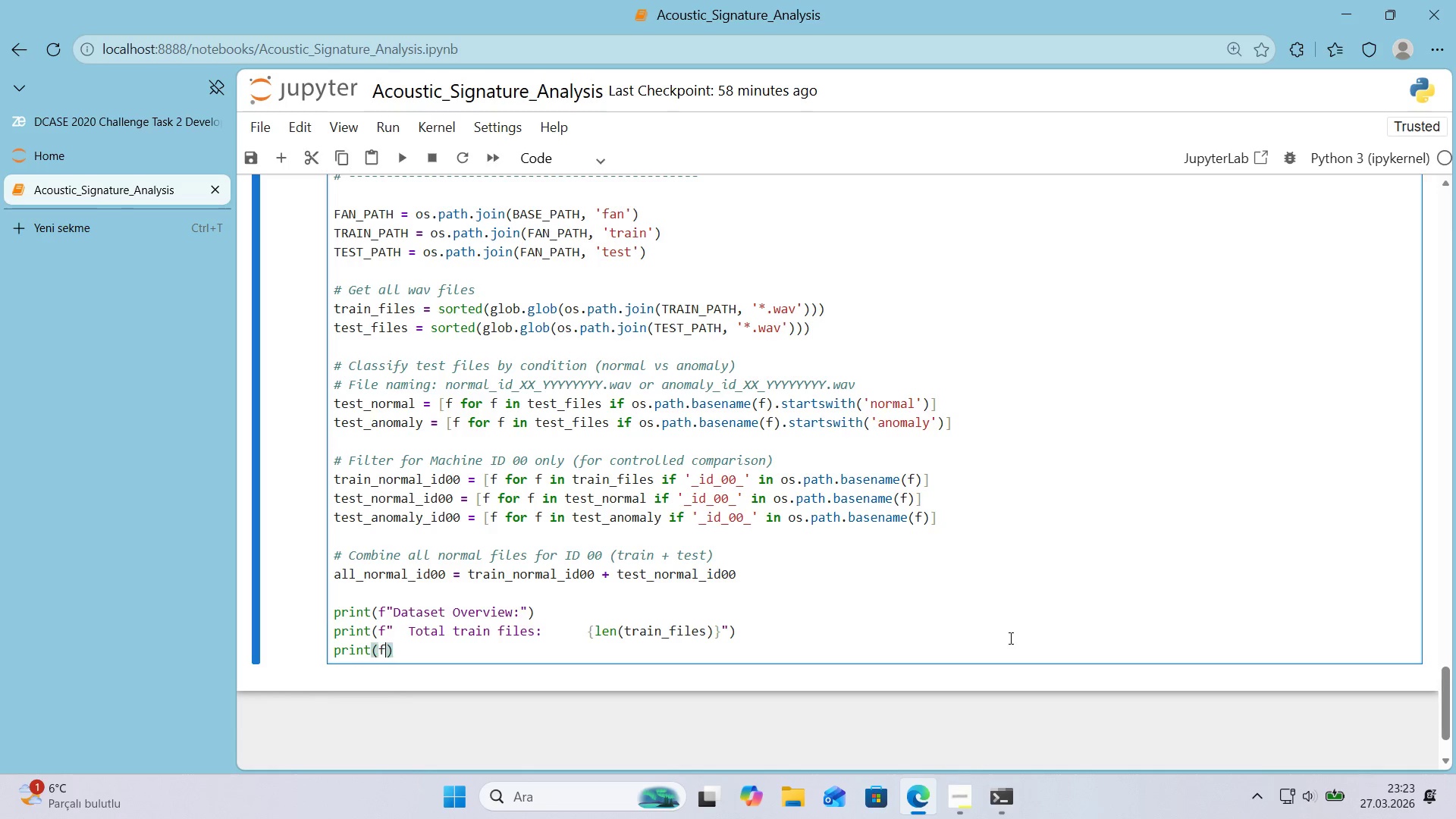 
key(F)
 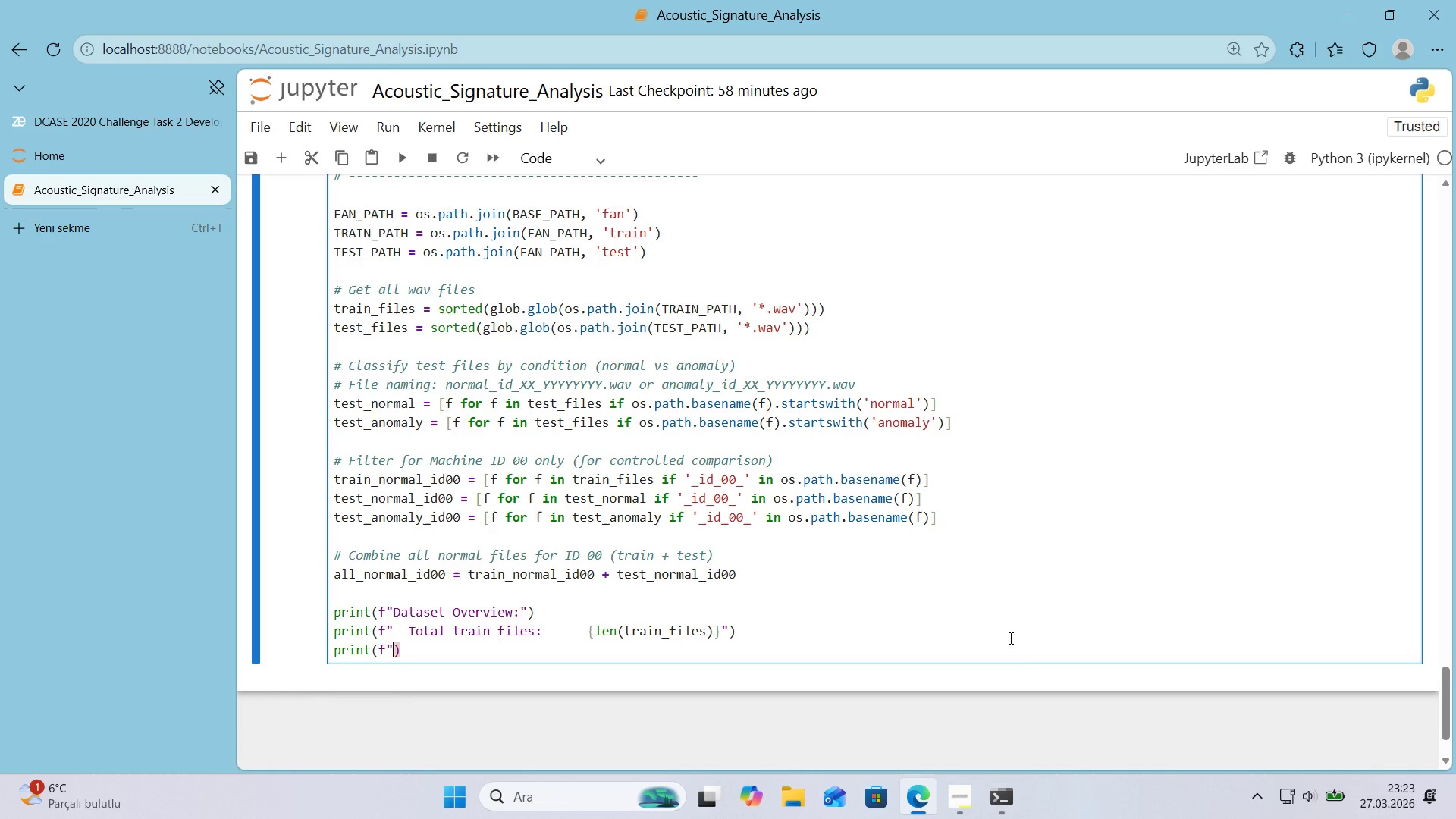 
key(Backquote)
 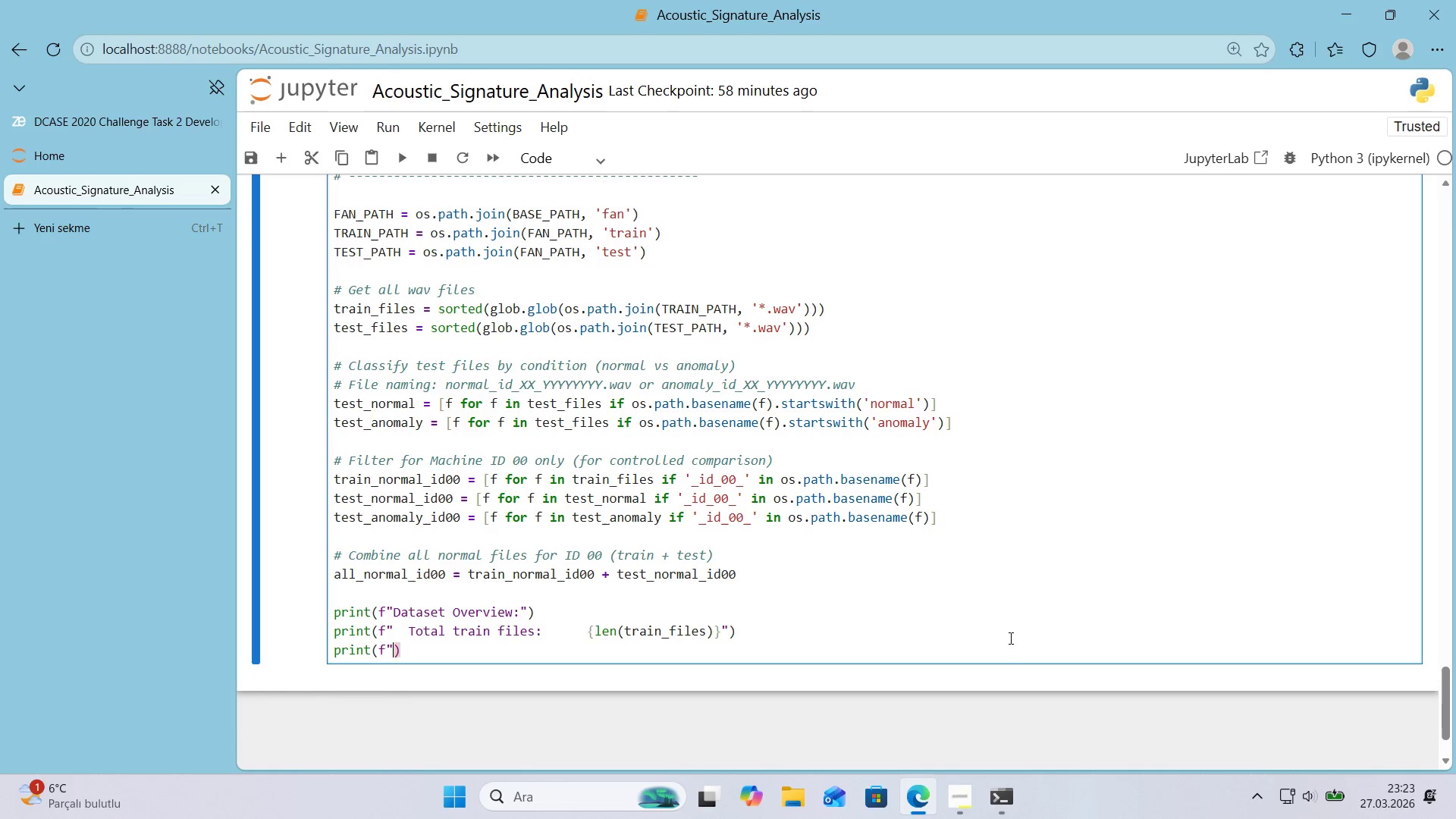 
key(Backquote)
 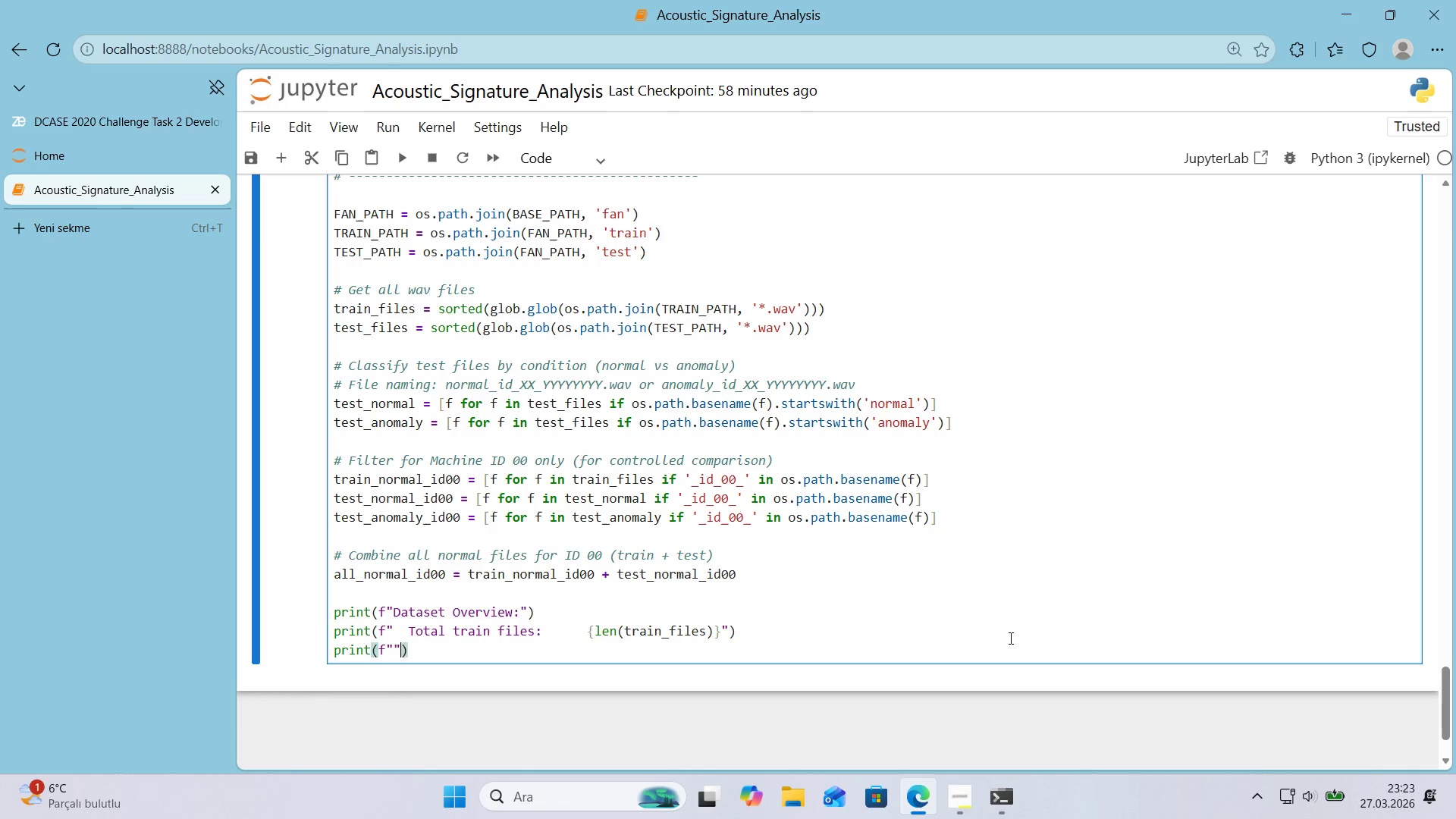 
key(ArrowLeft)
 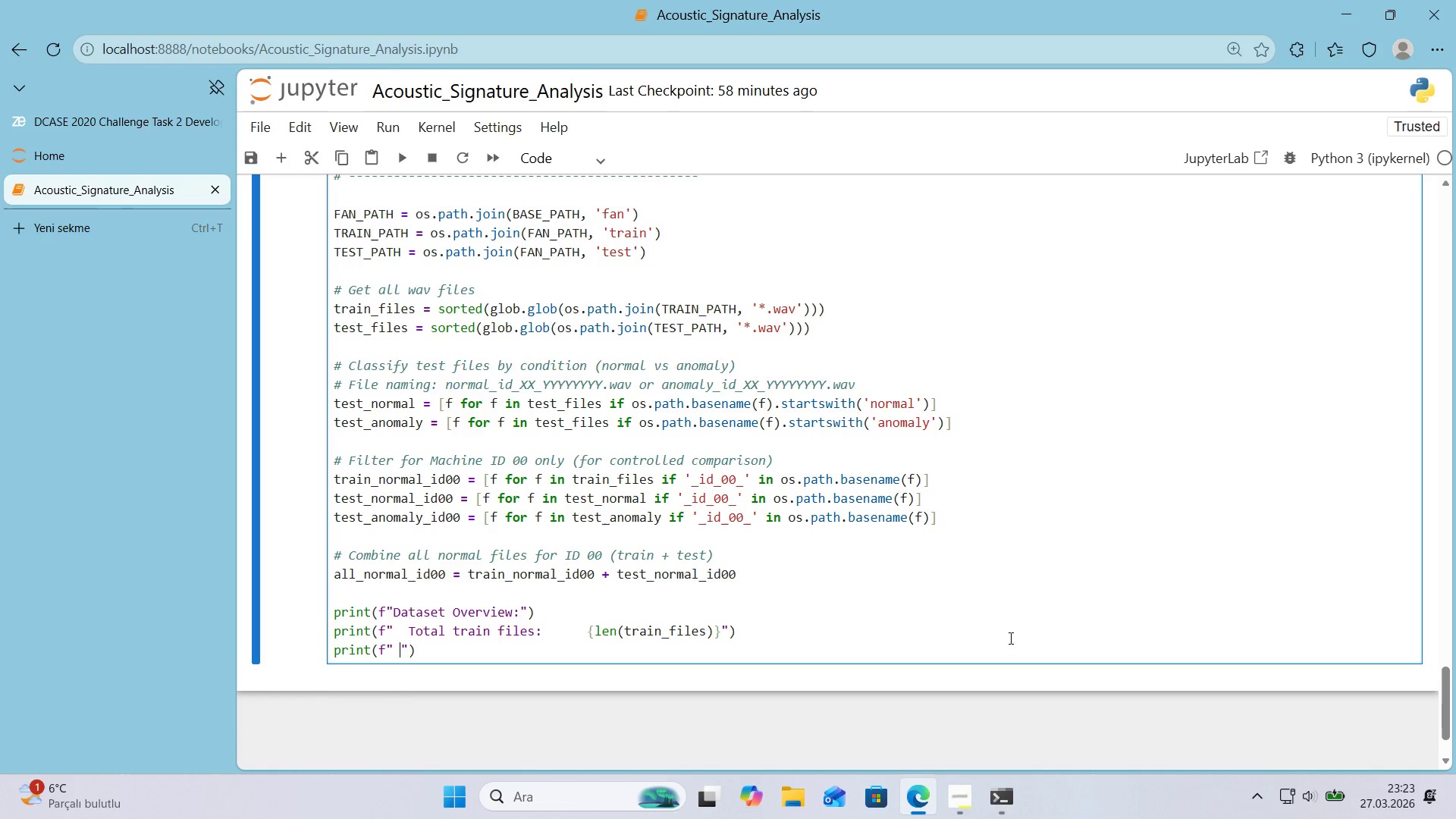 
type(  t)
key(Backspace)
type(Total test f'les>       )
 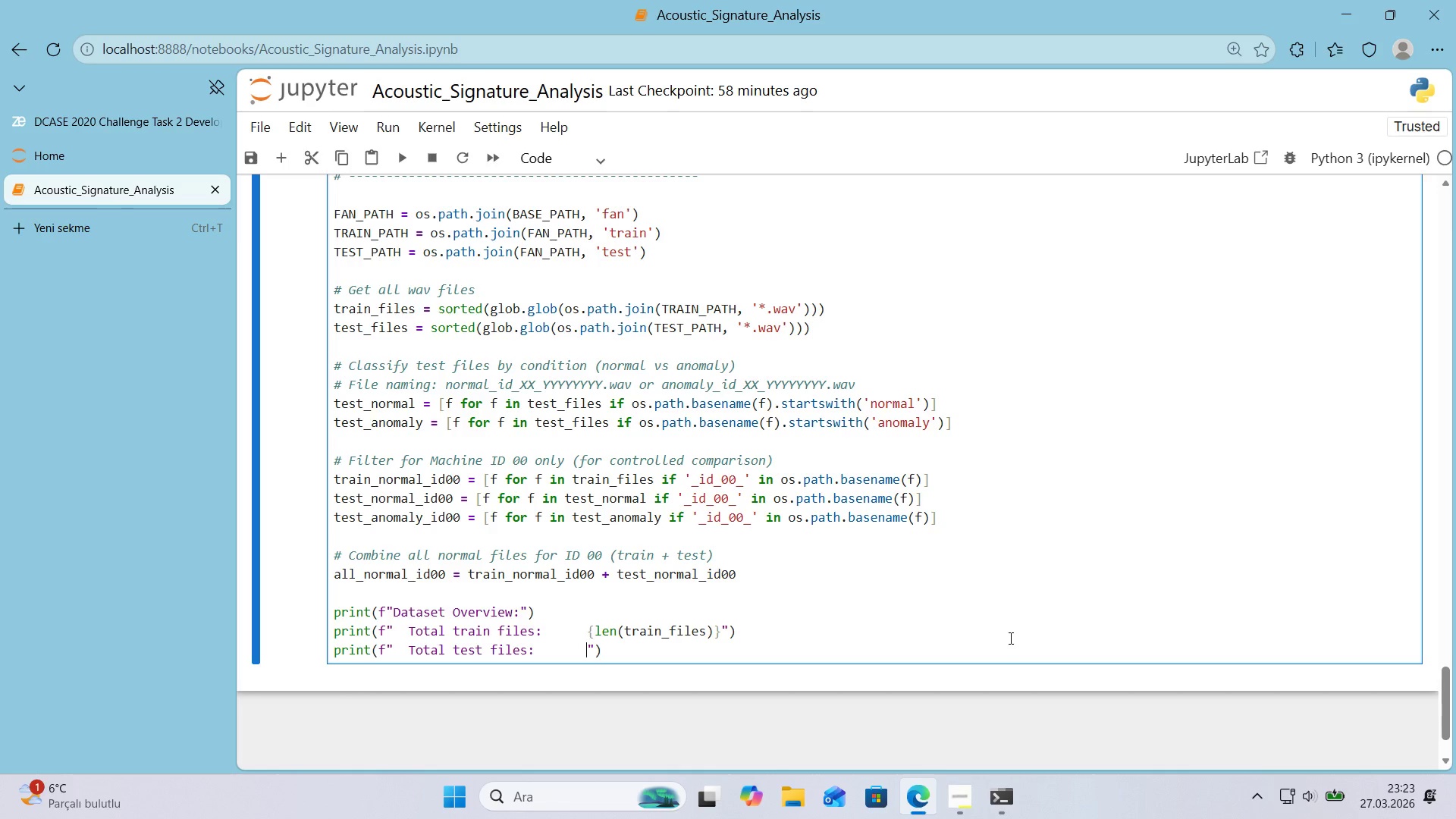 
key(Alt+Control+7)
 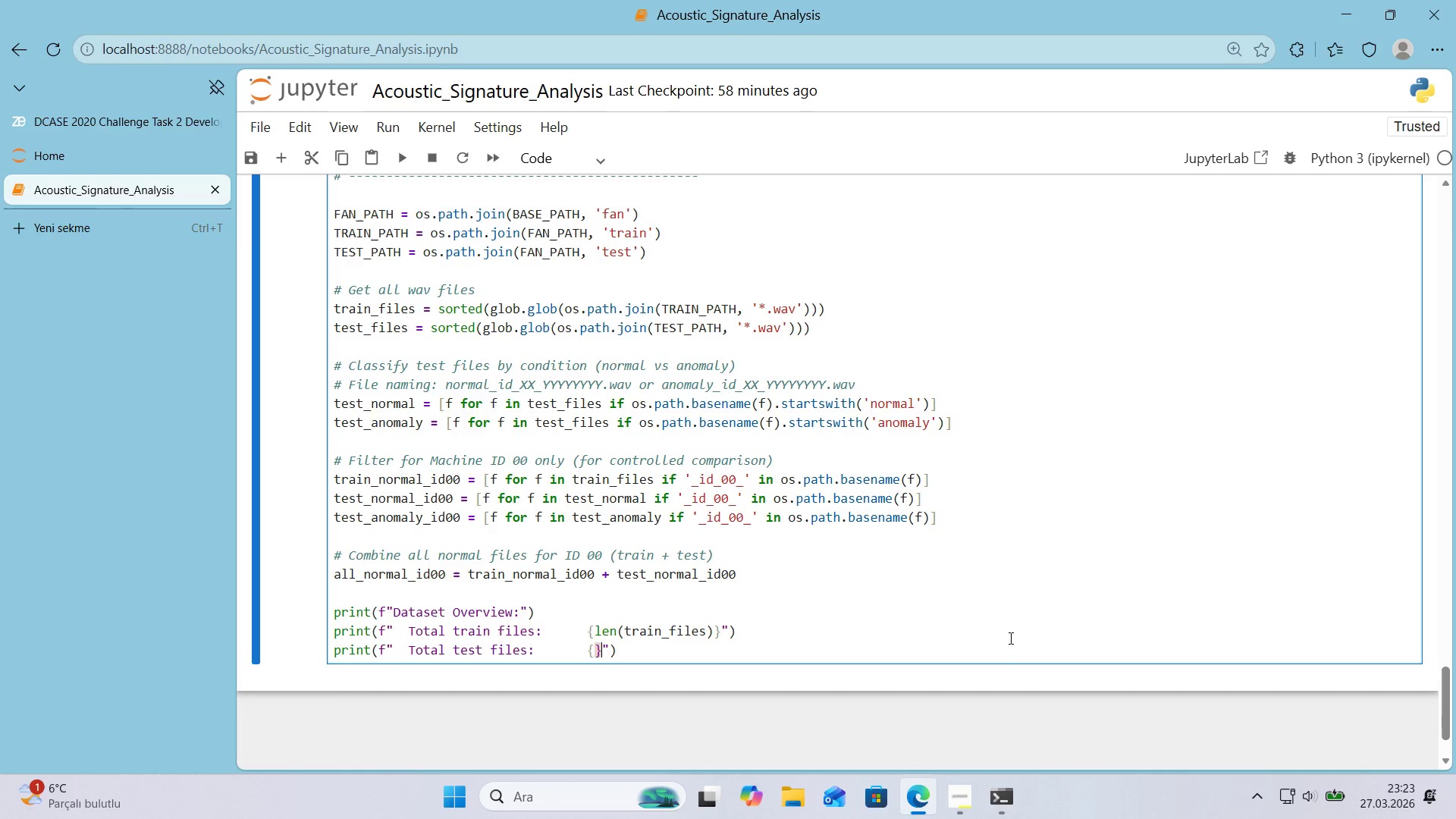 
key(Alt+Control+0)
 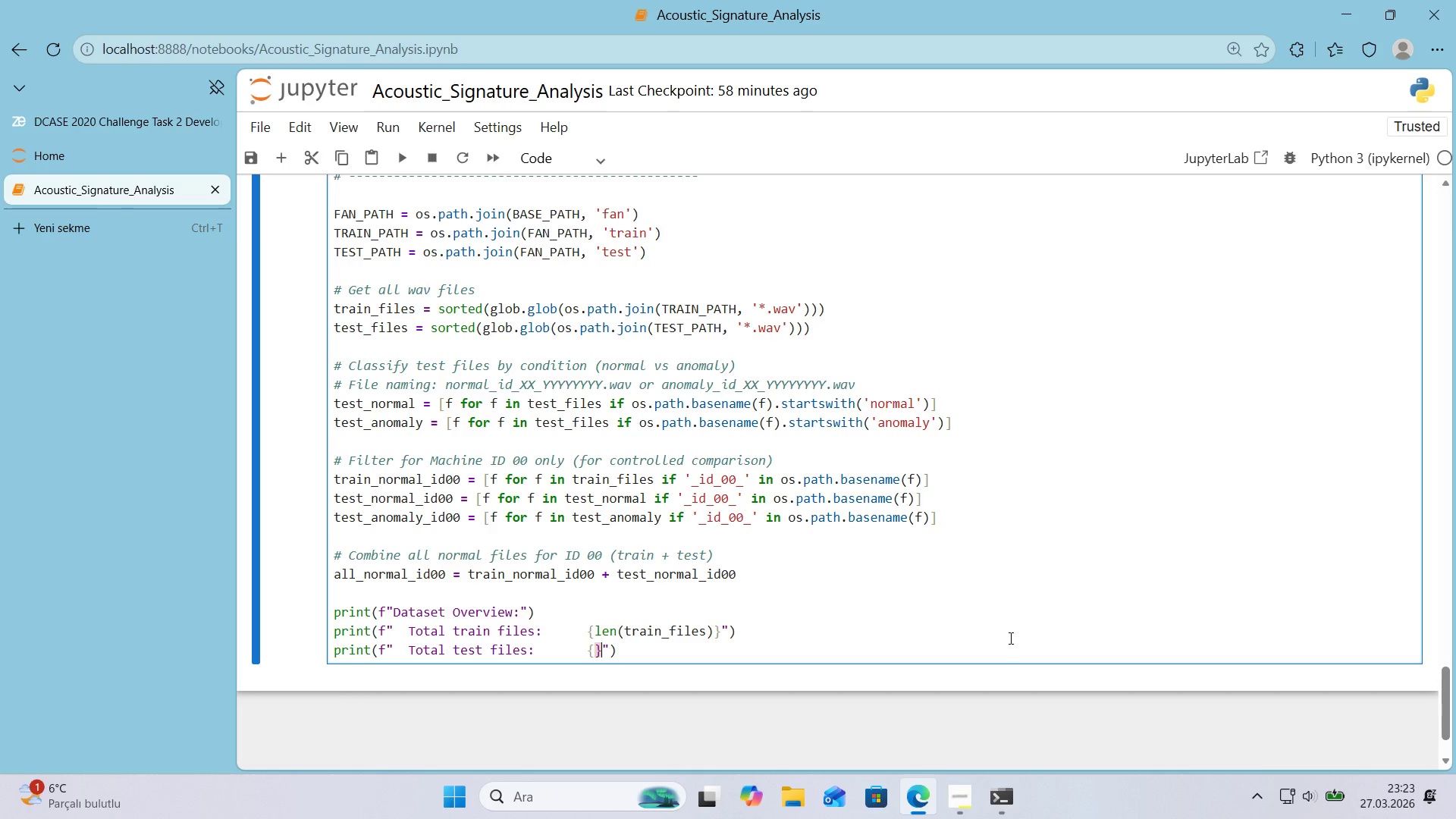 
key(ArrowLeft)
 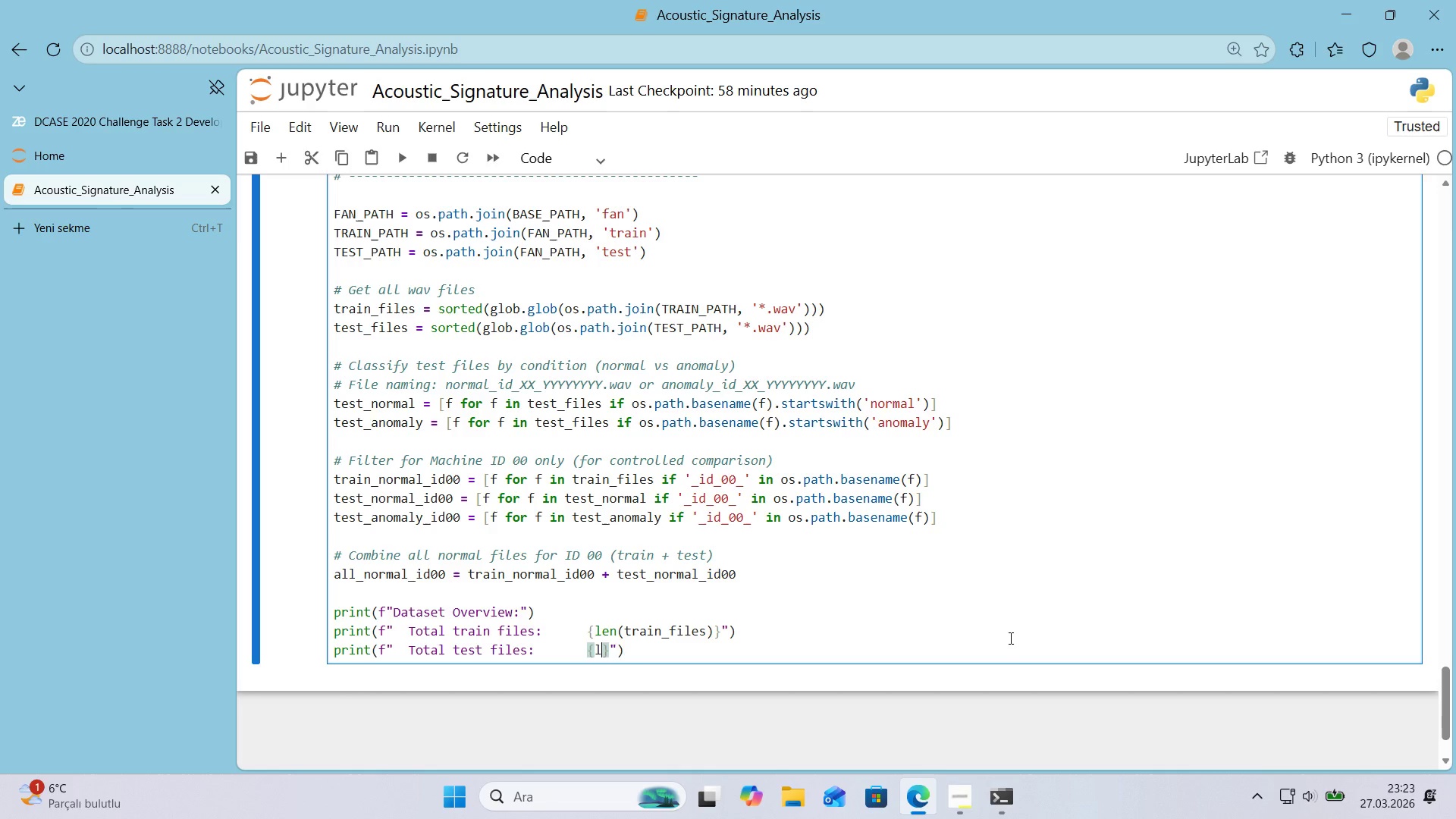 
type(len*()
 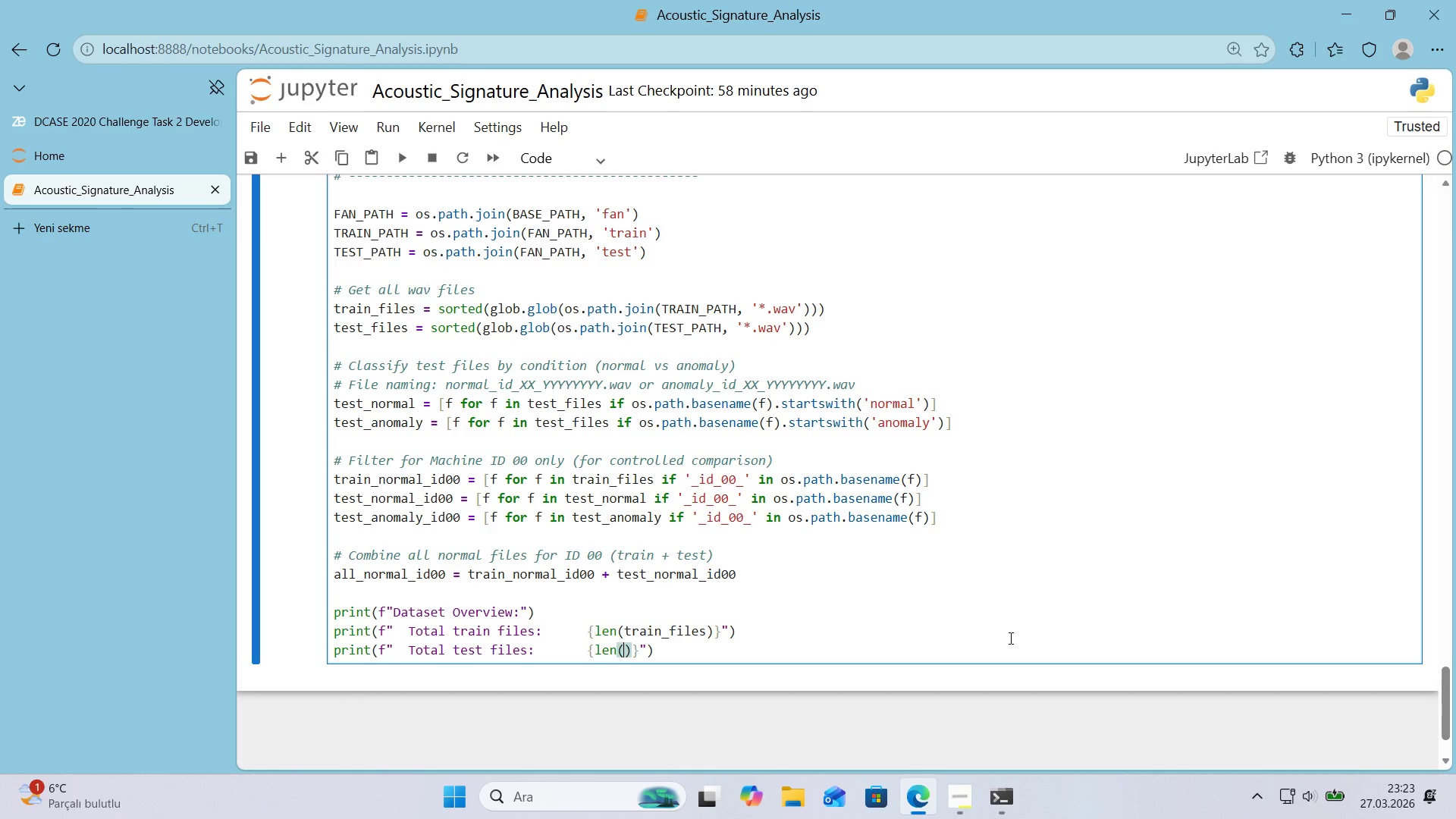 
 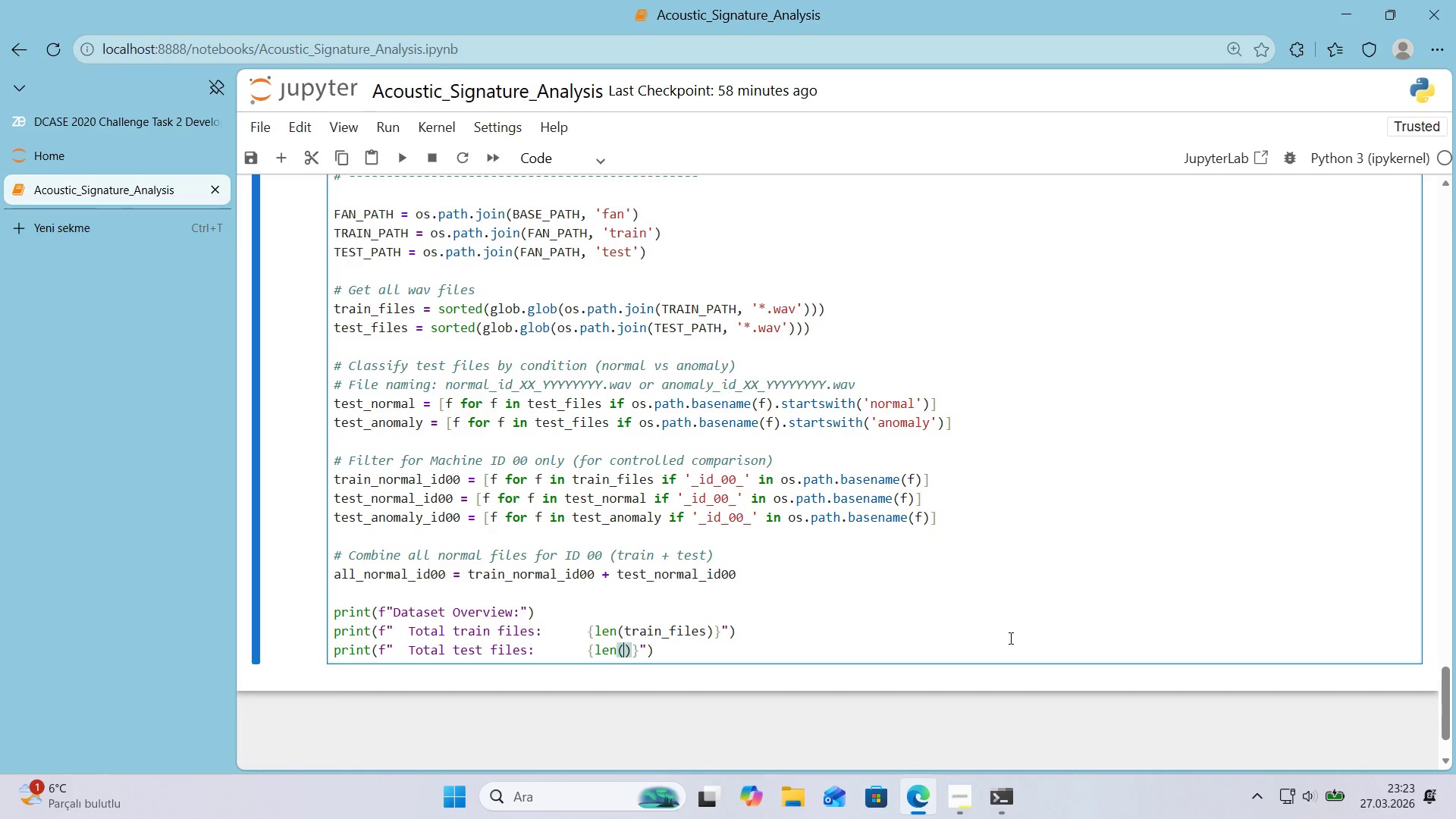 
key(ArrowLeft)
 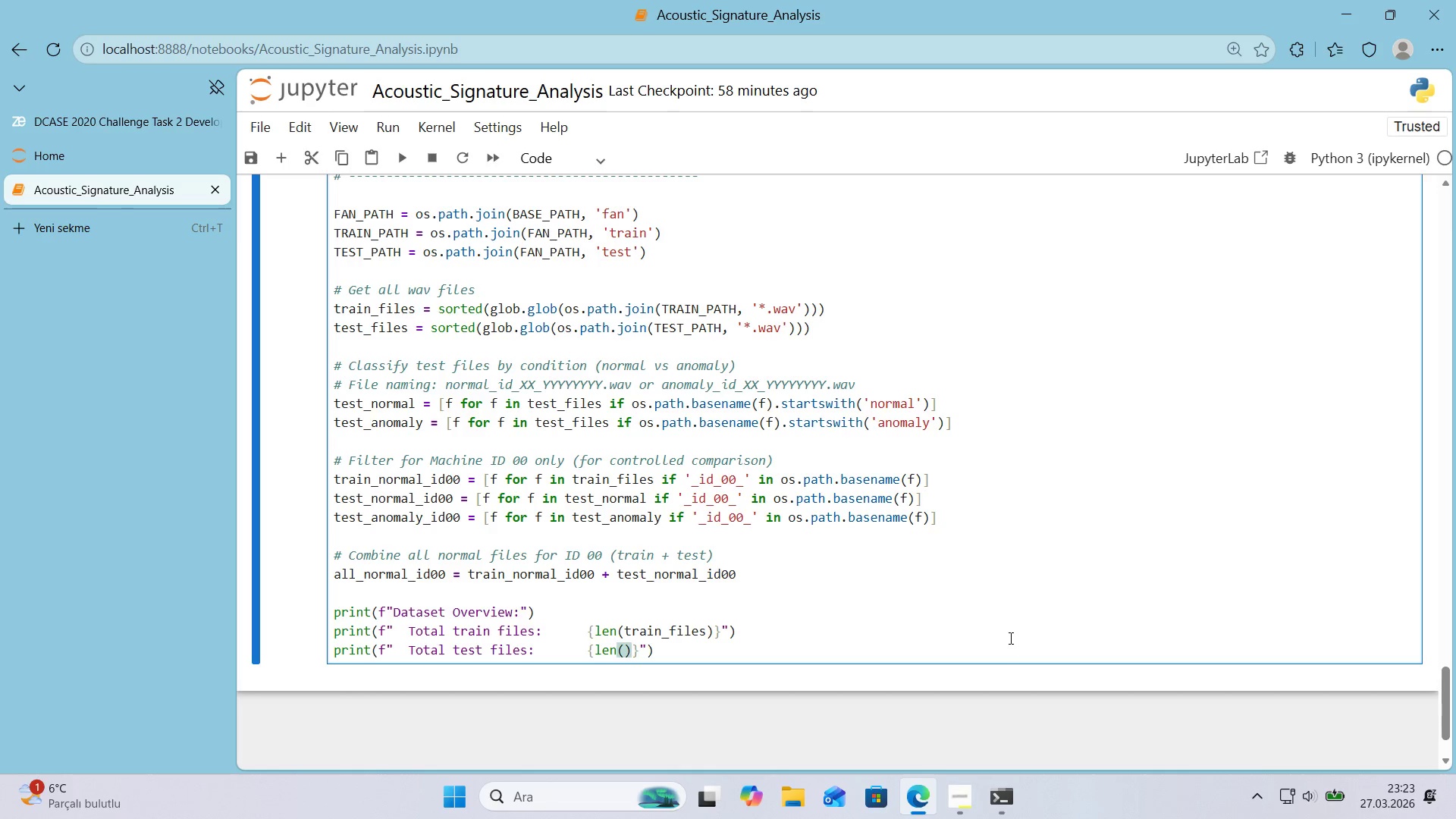 
type(test_F')
key(Backspace)
key(Backspace)
type(F)
key(Backspace)
type(f'les)
 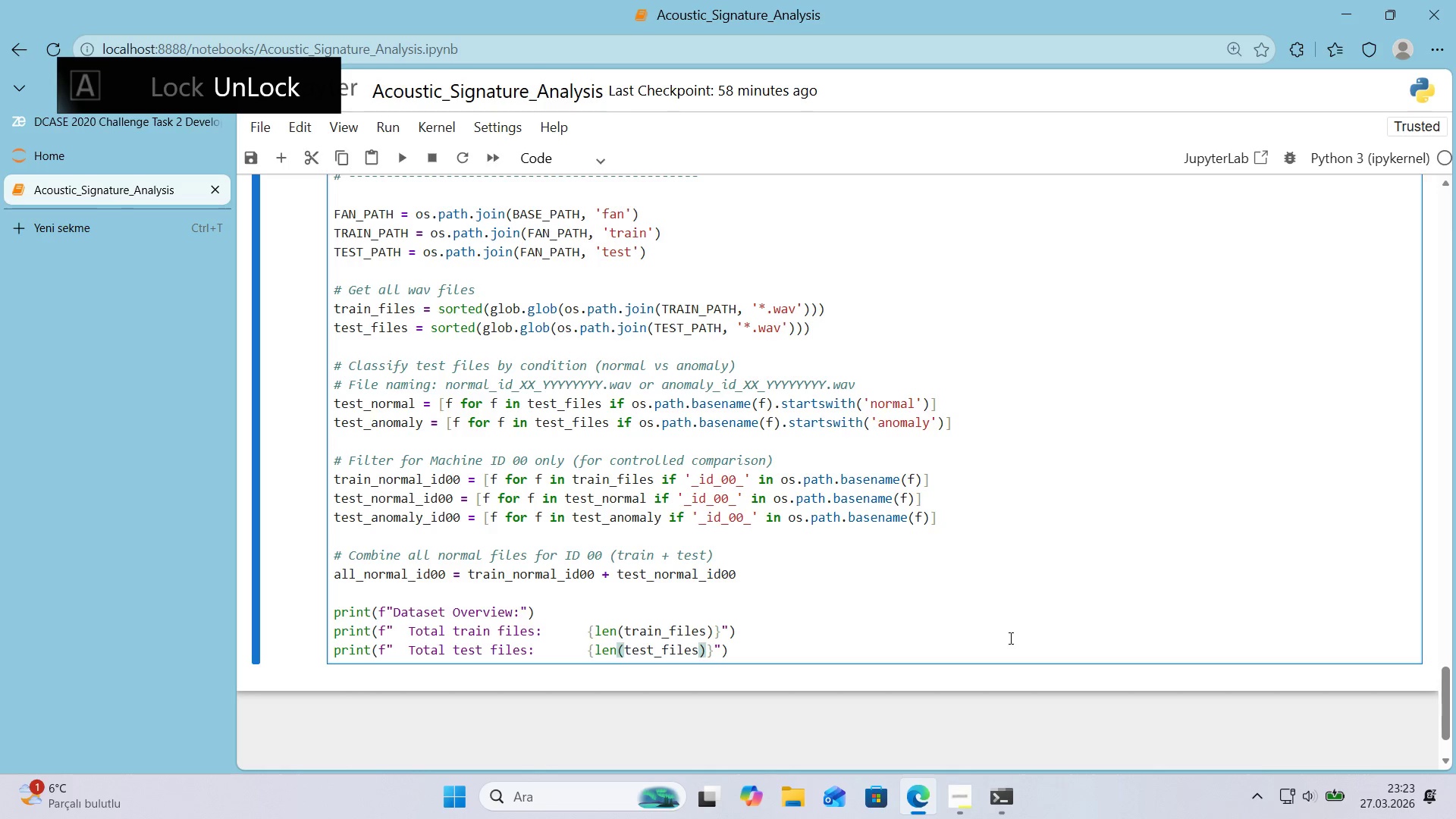 
key(ArrowRight)
 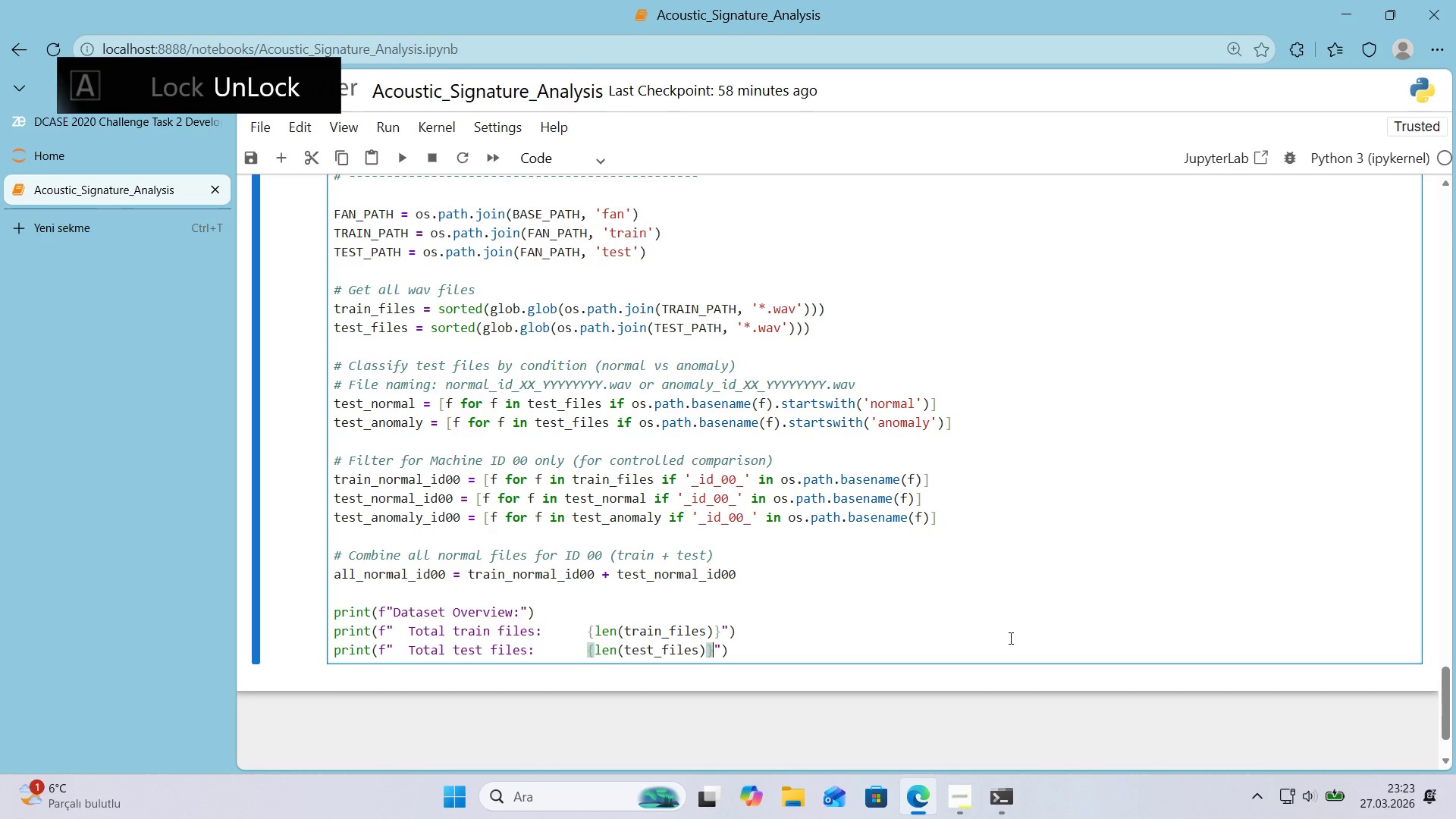 
key(ArrowRight)
 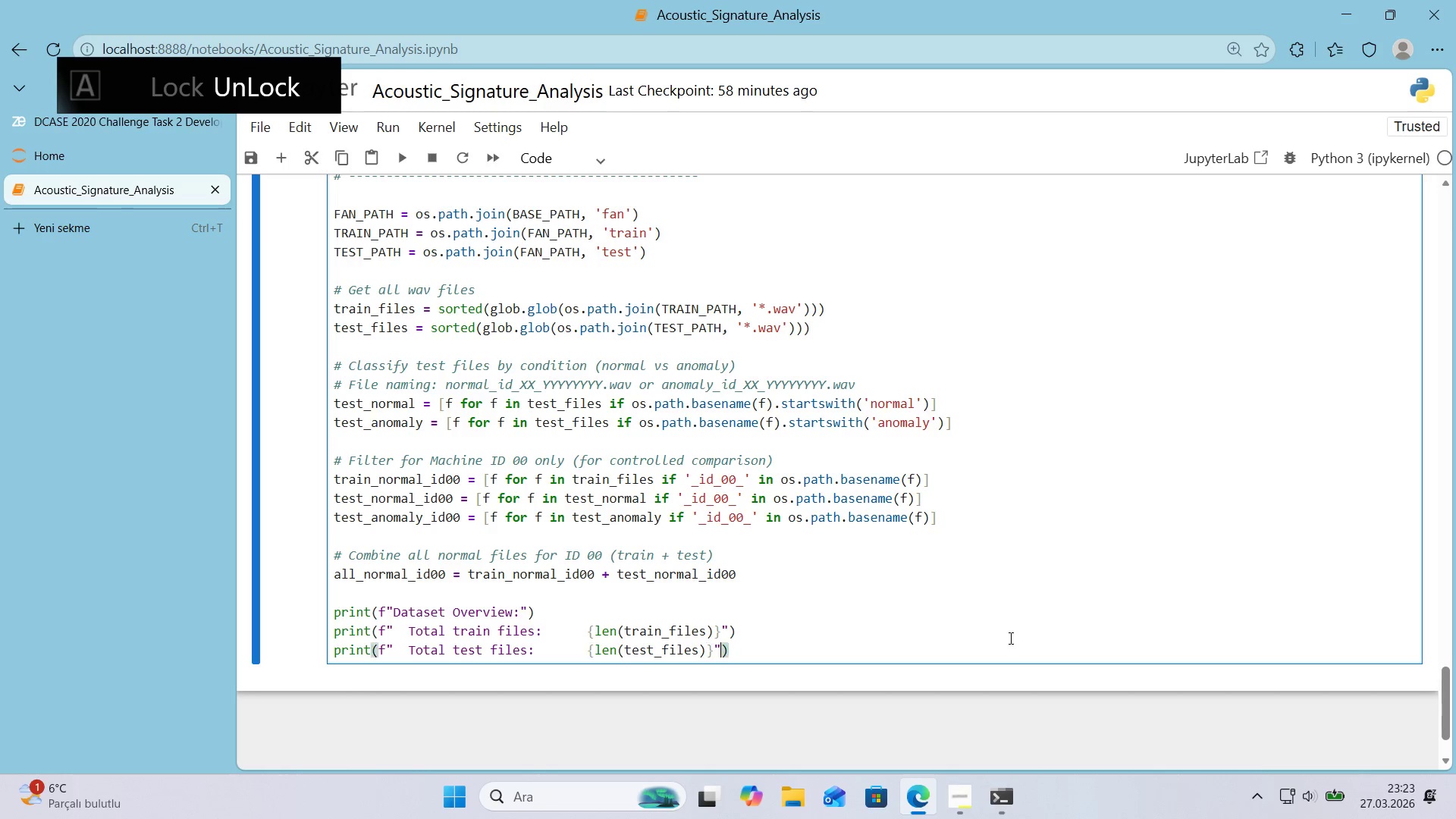 
key(ArrowRight)
 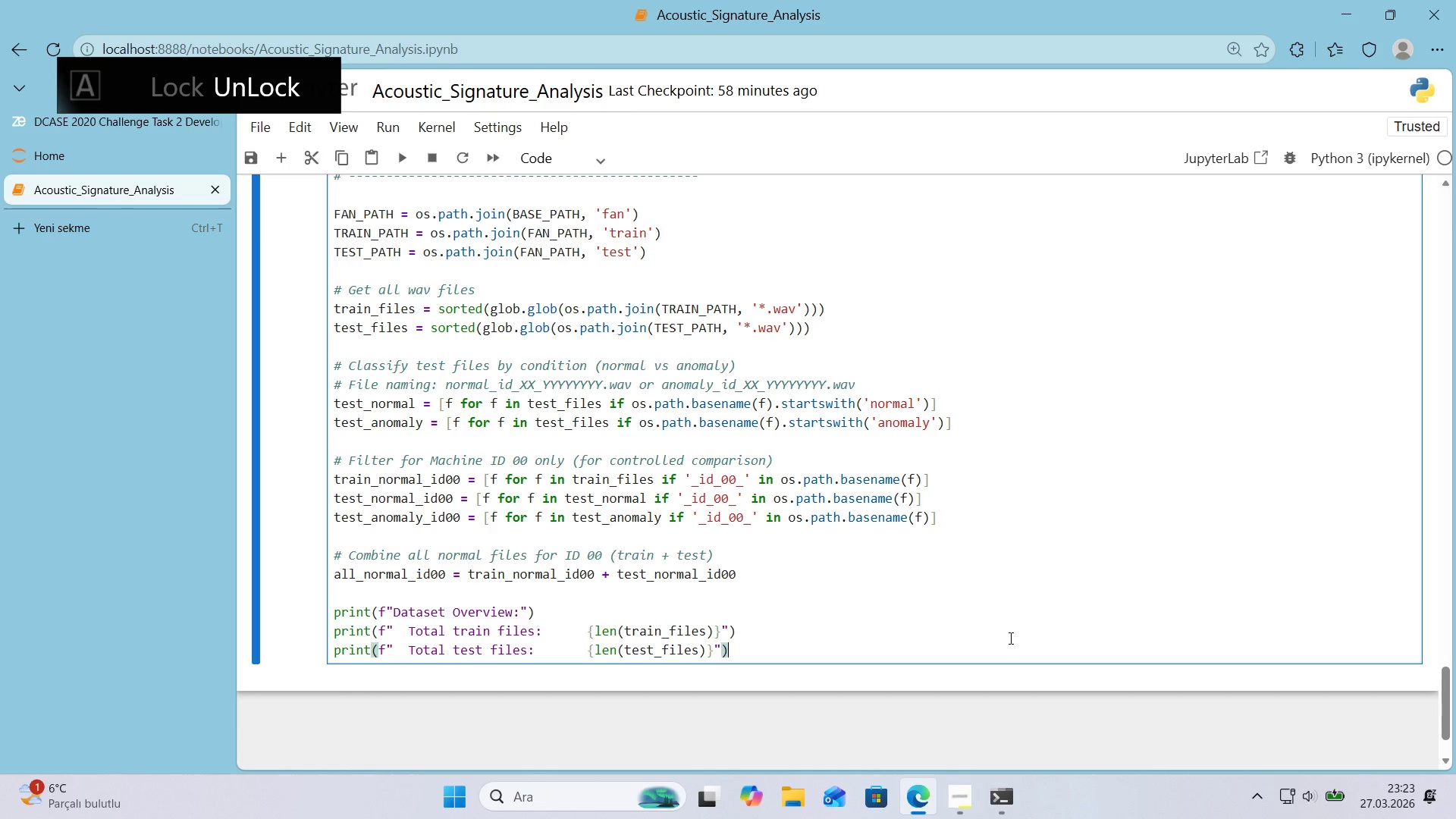 
key(ArrowRight)
 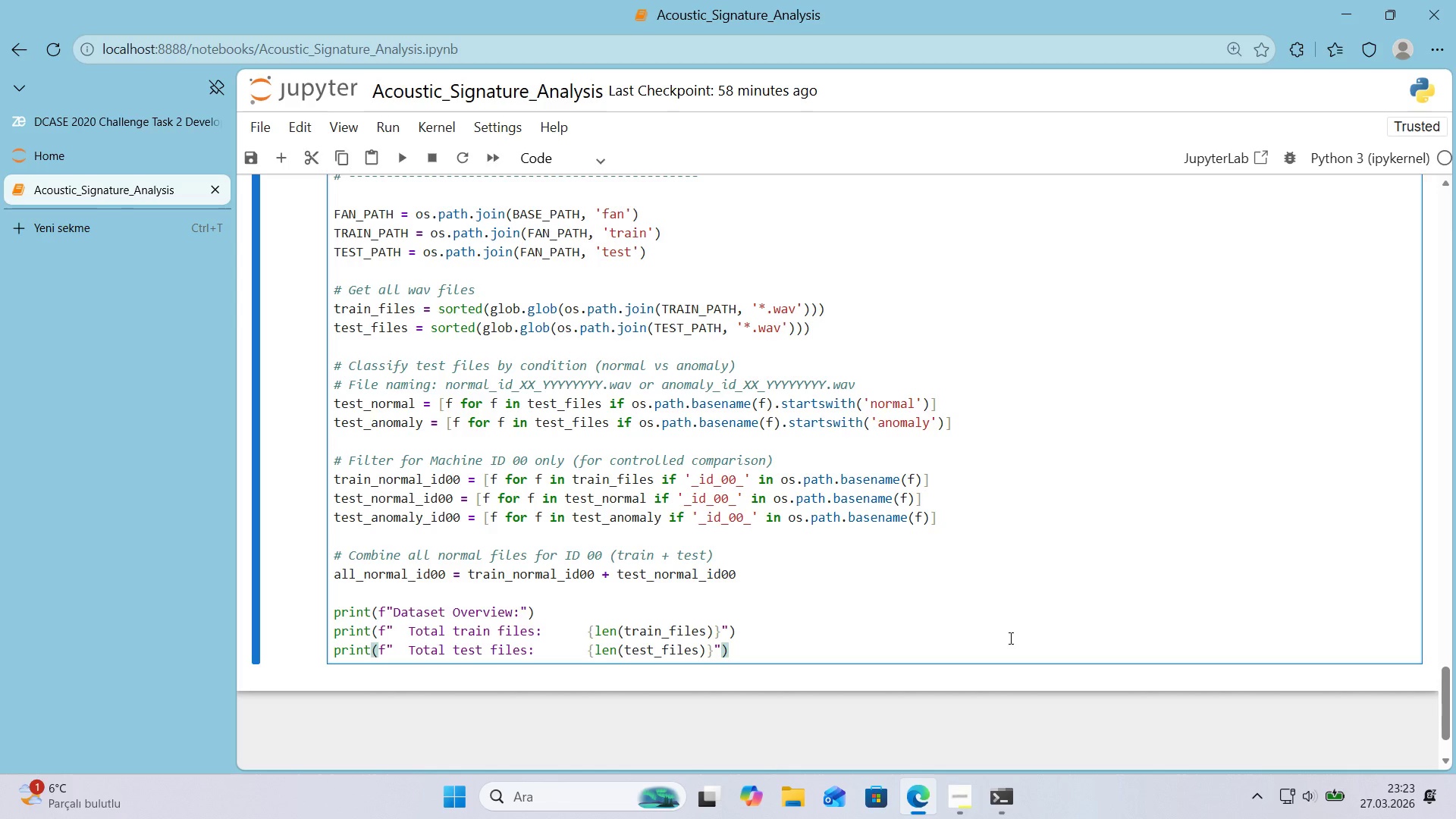 
key(Enter)
 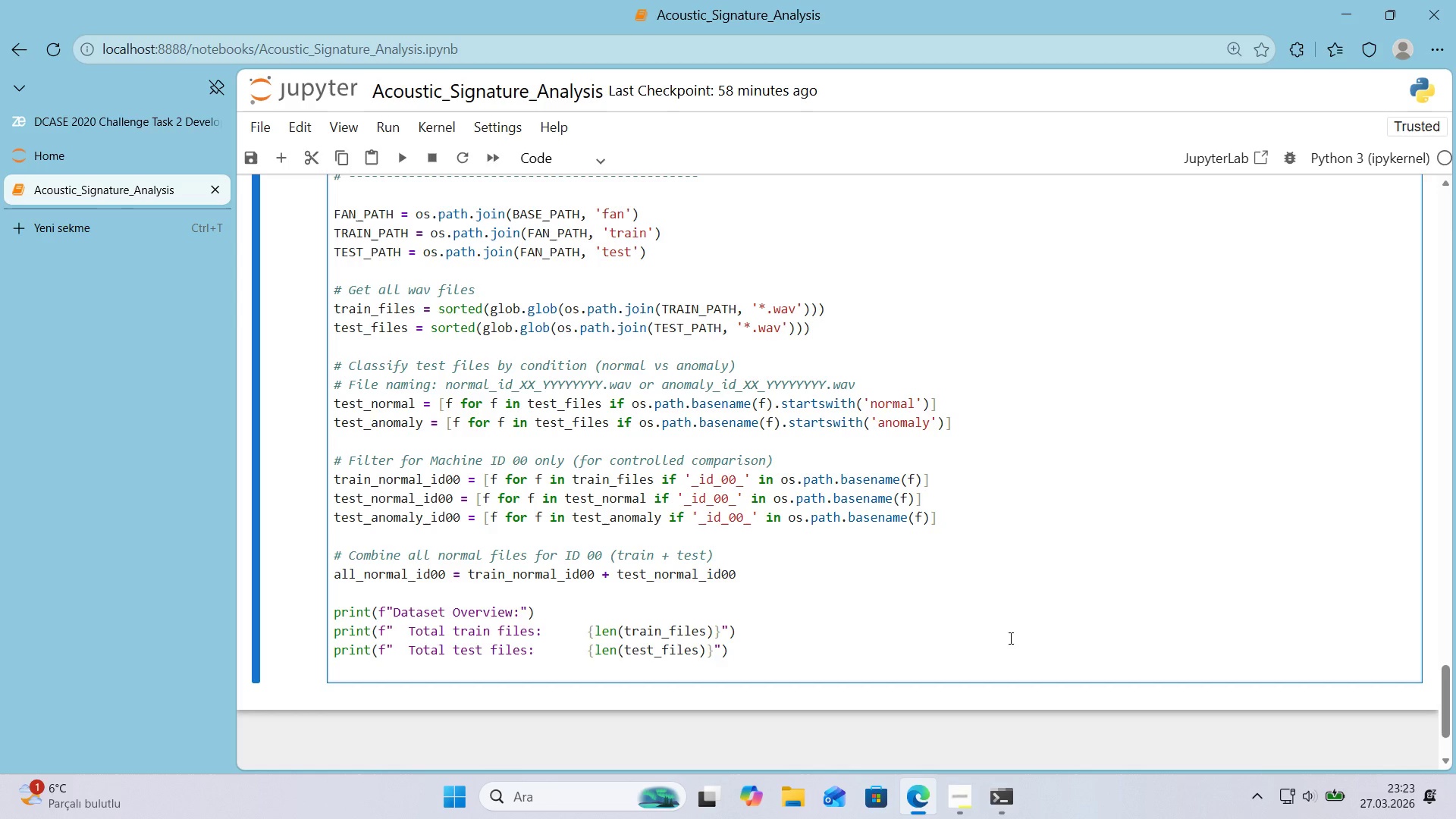 
type(pr'nt*()
 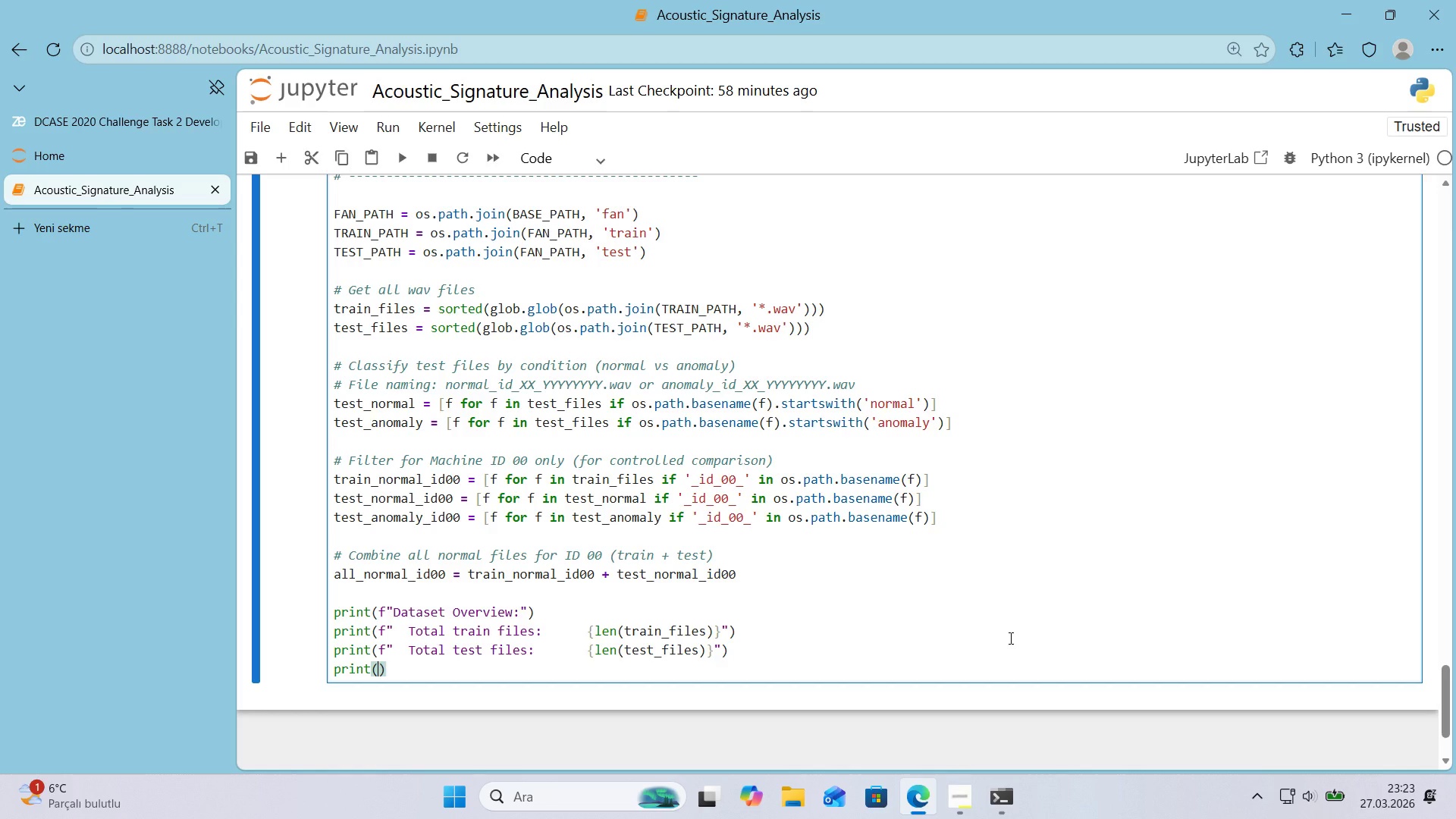 
 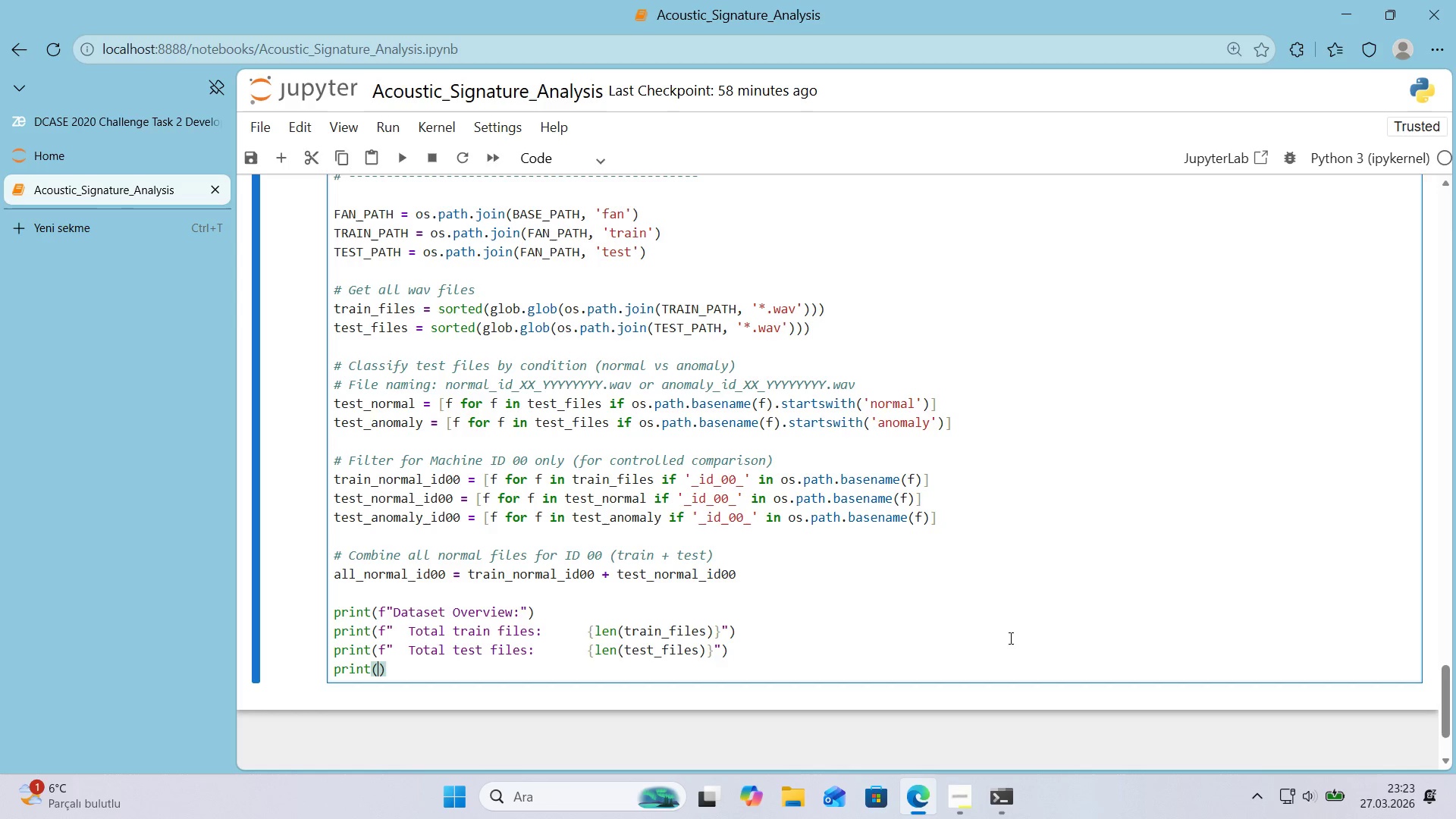 
key(ArrowLeft)
 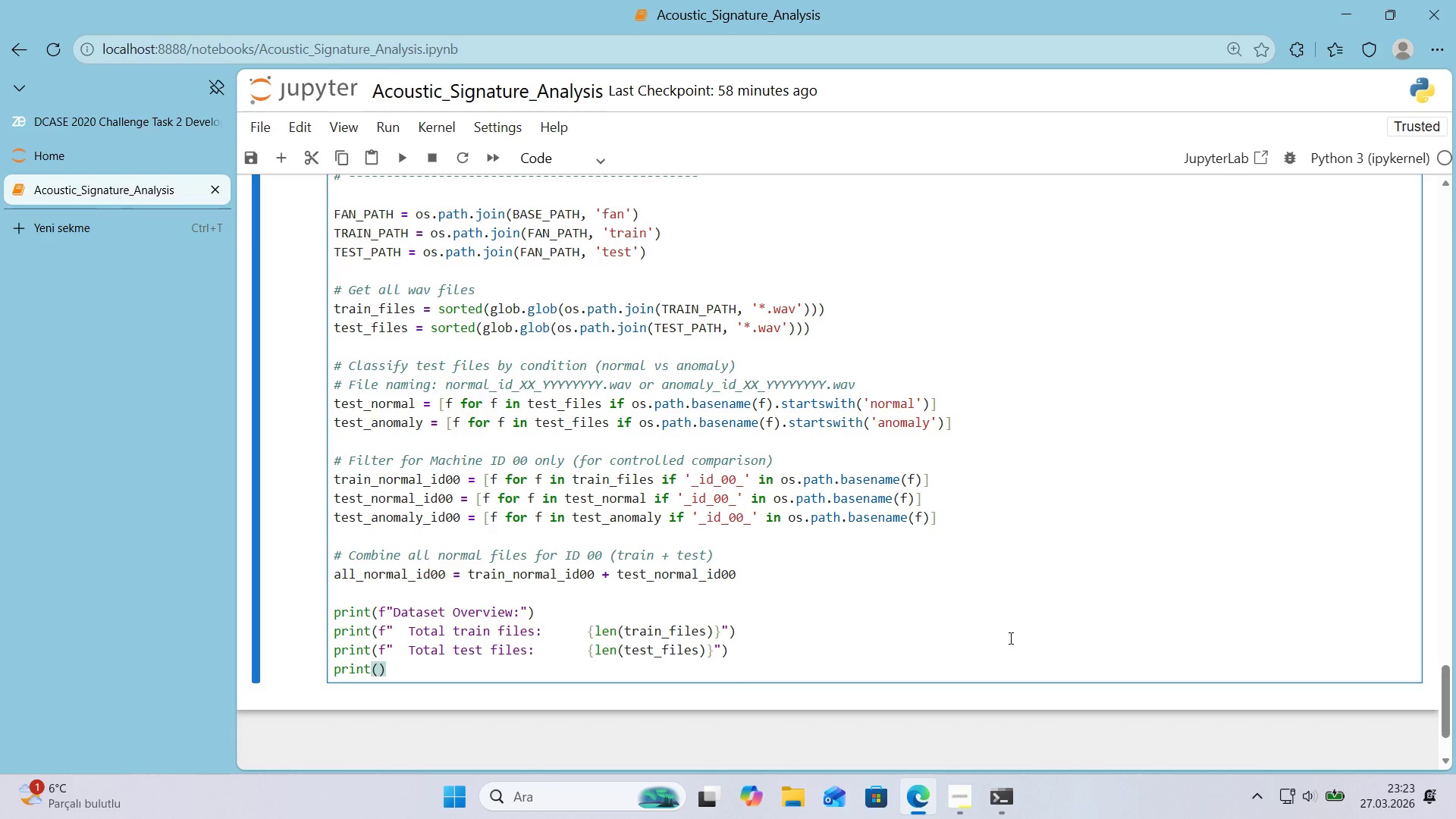 
key(F)
 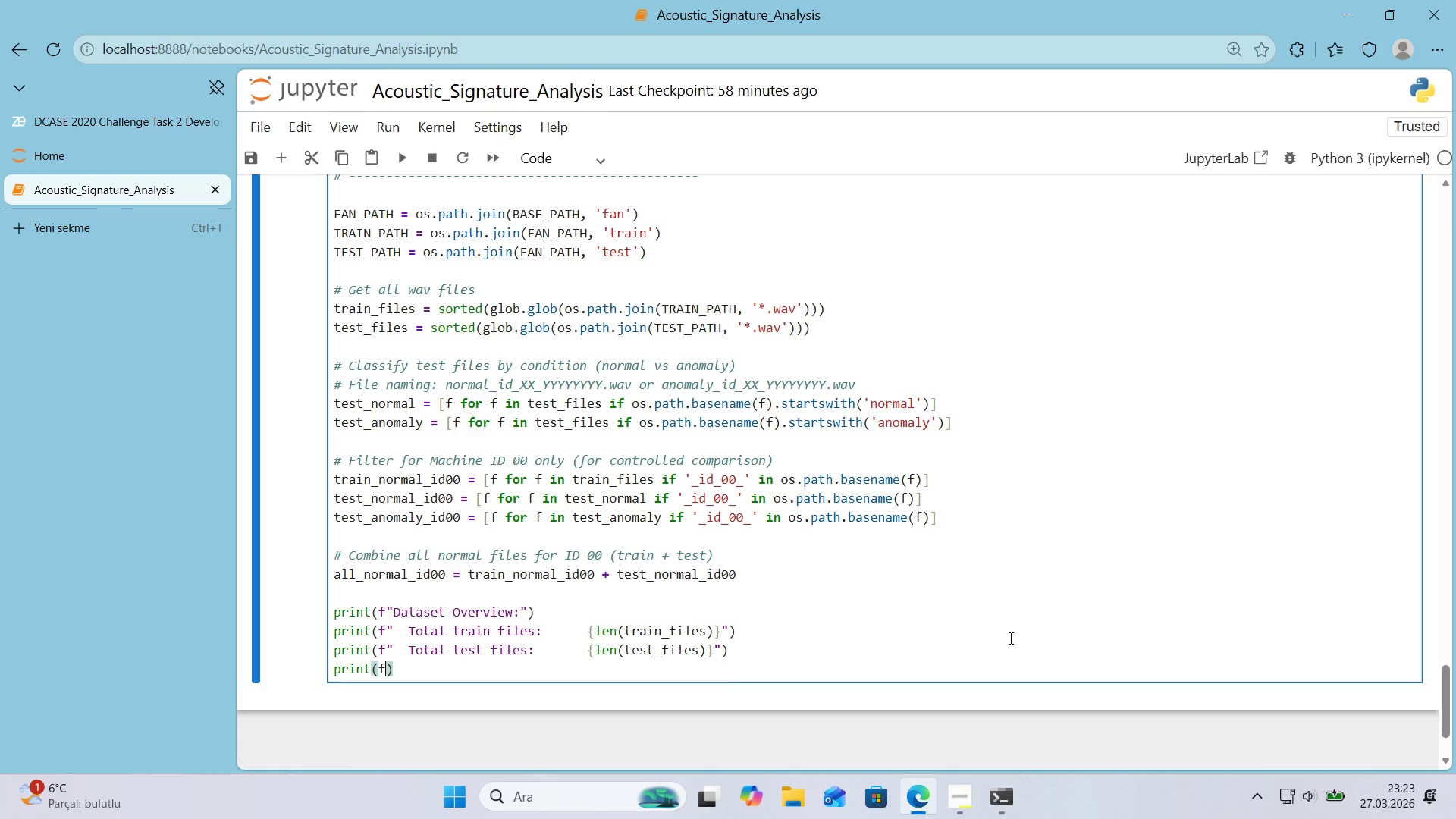 
key(Backquote)
 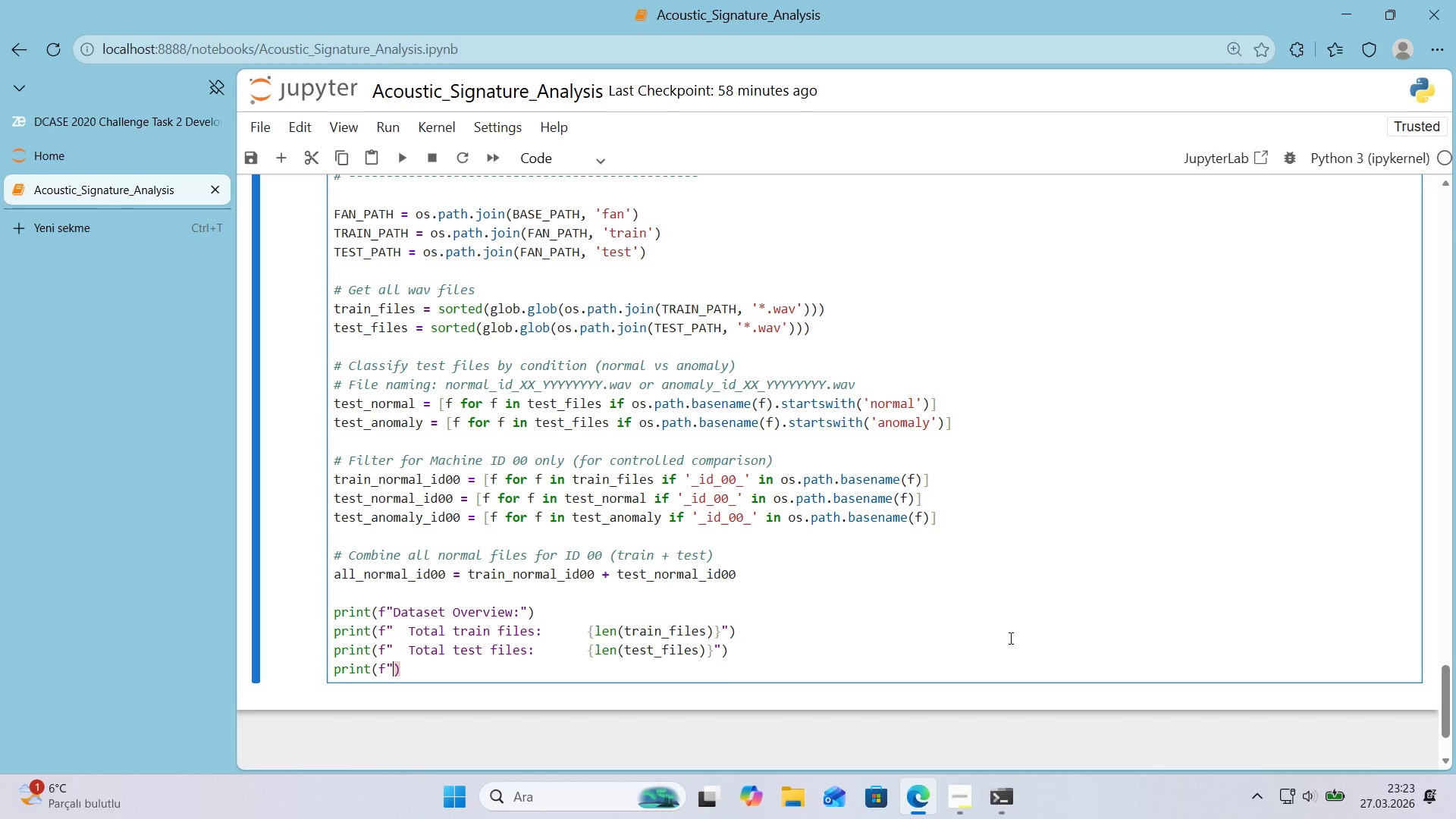 
key(Backquote)
 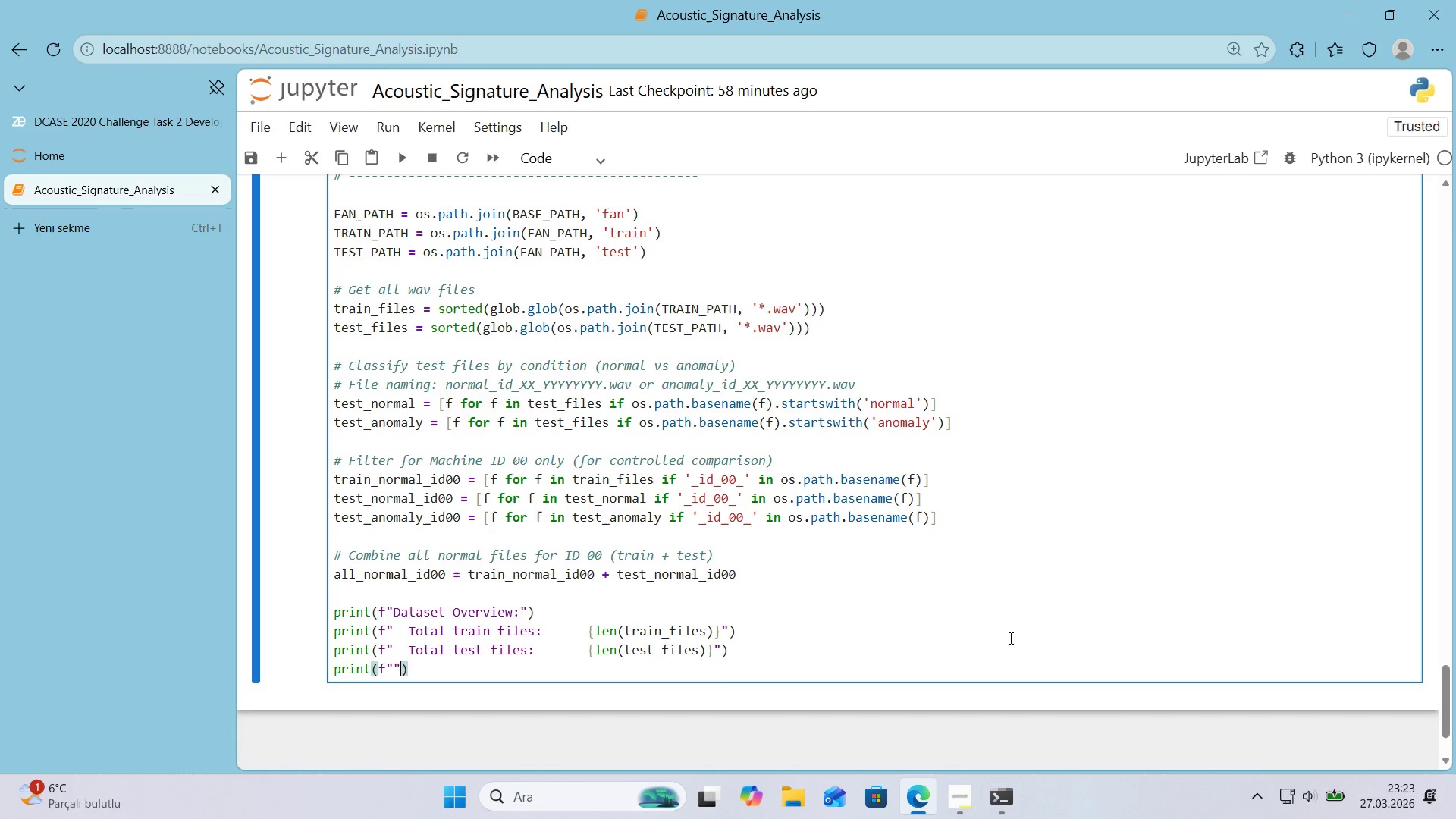 
key(ArrowLeft)
 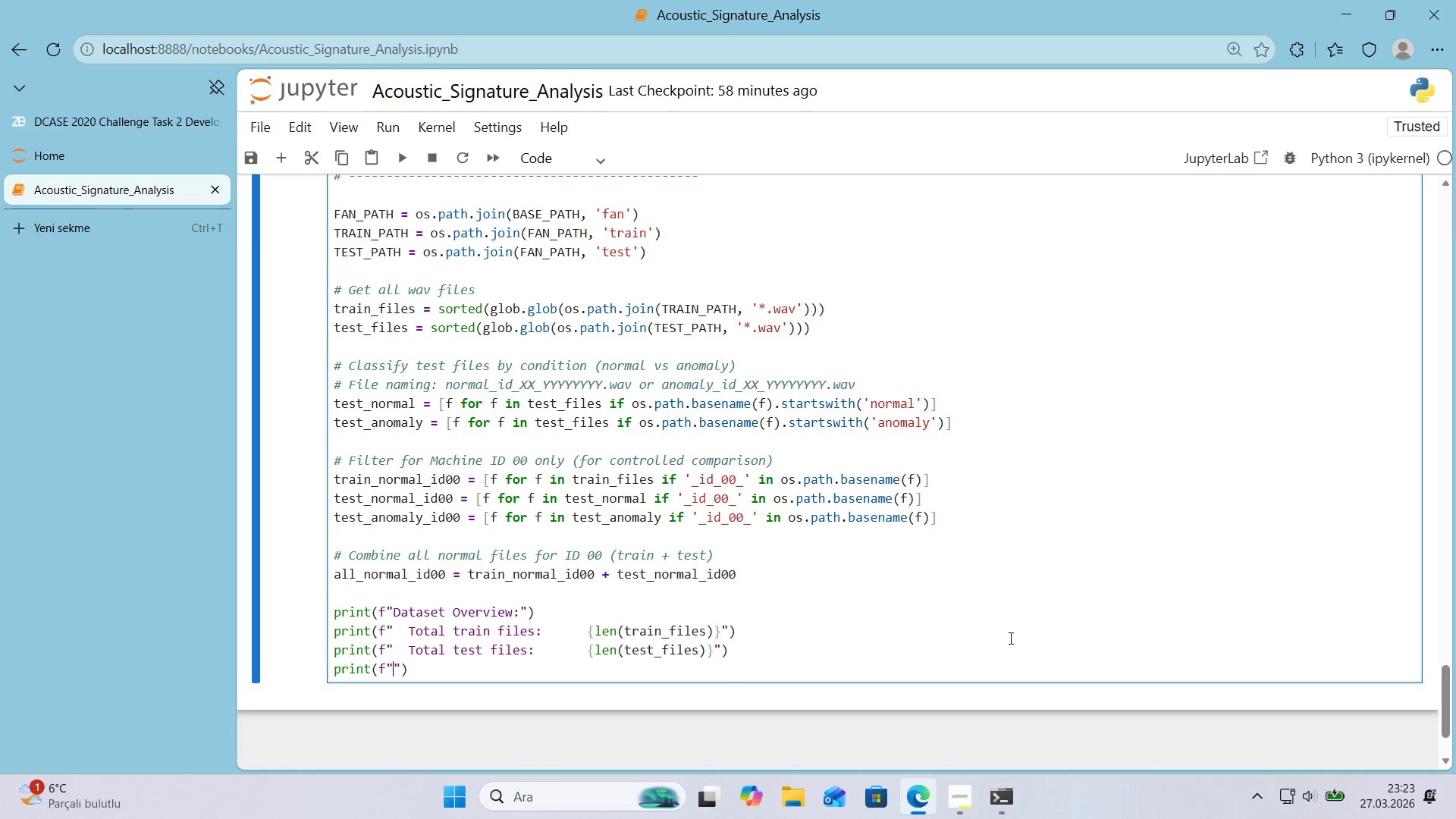 
key(Space)
 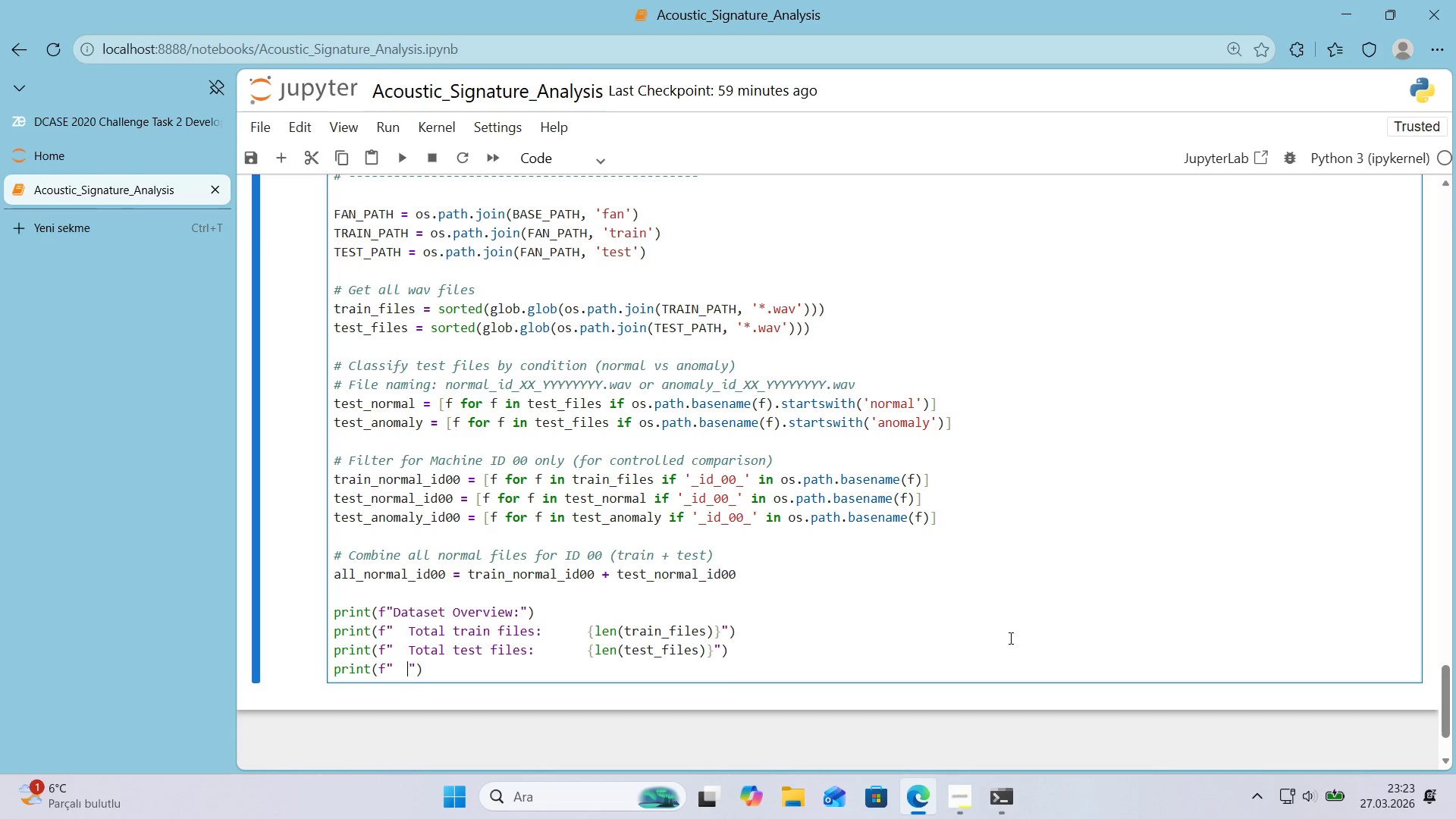 
key(Space)
 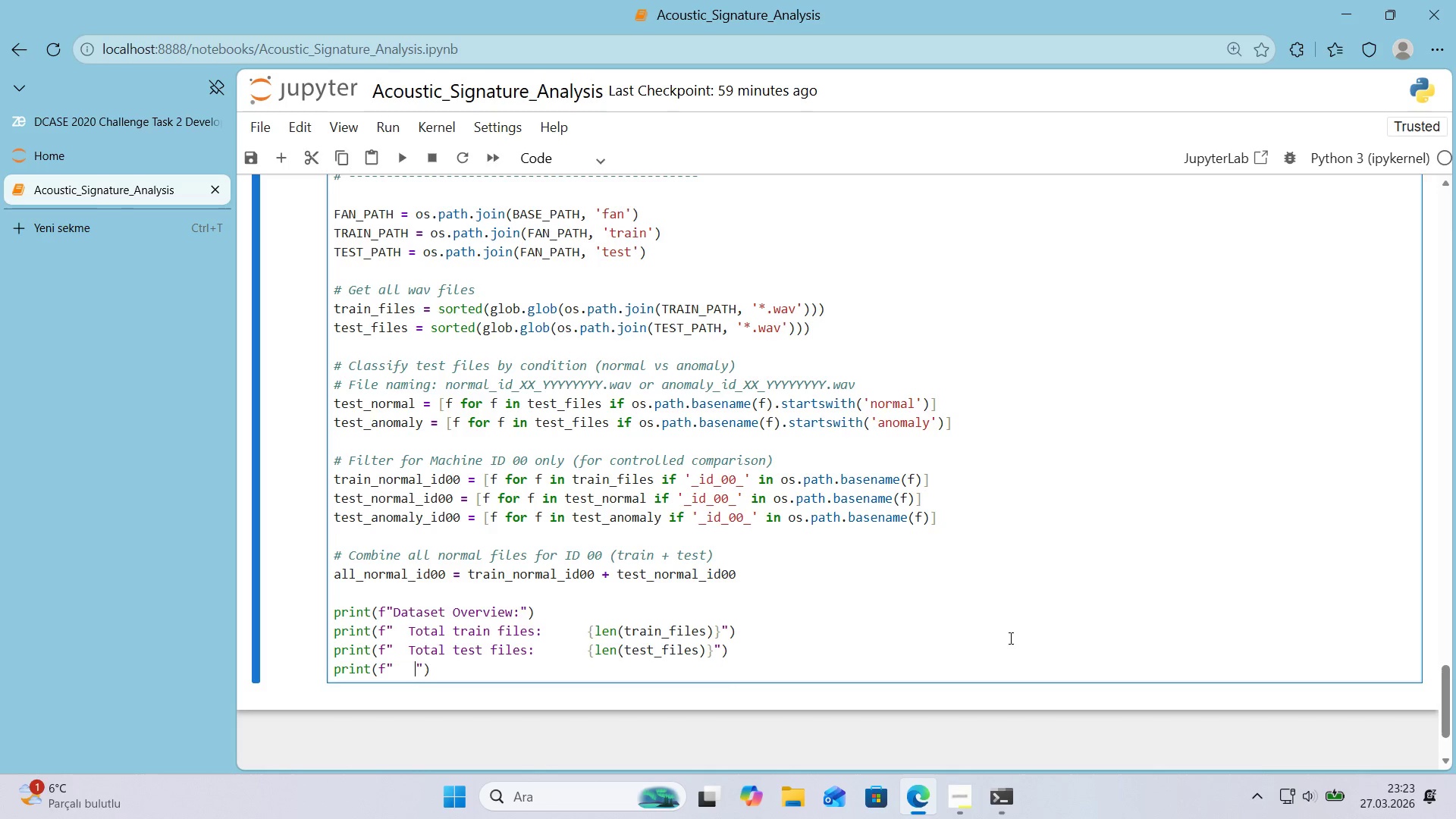 
key(Space)
 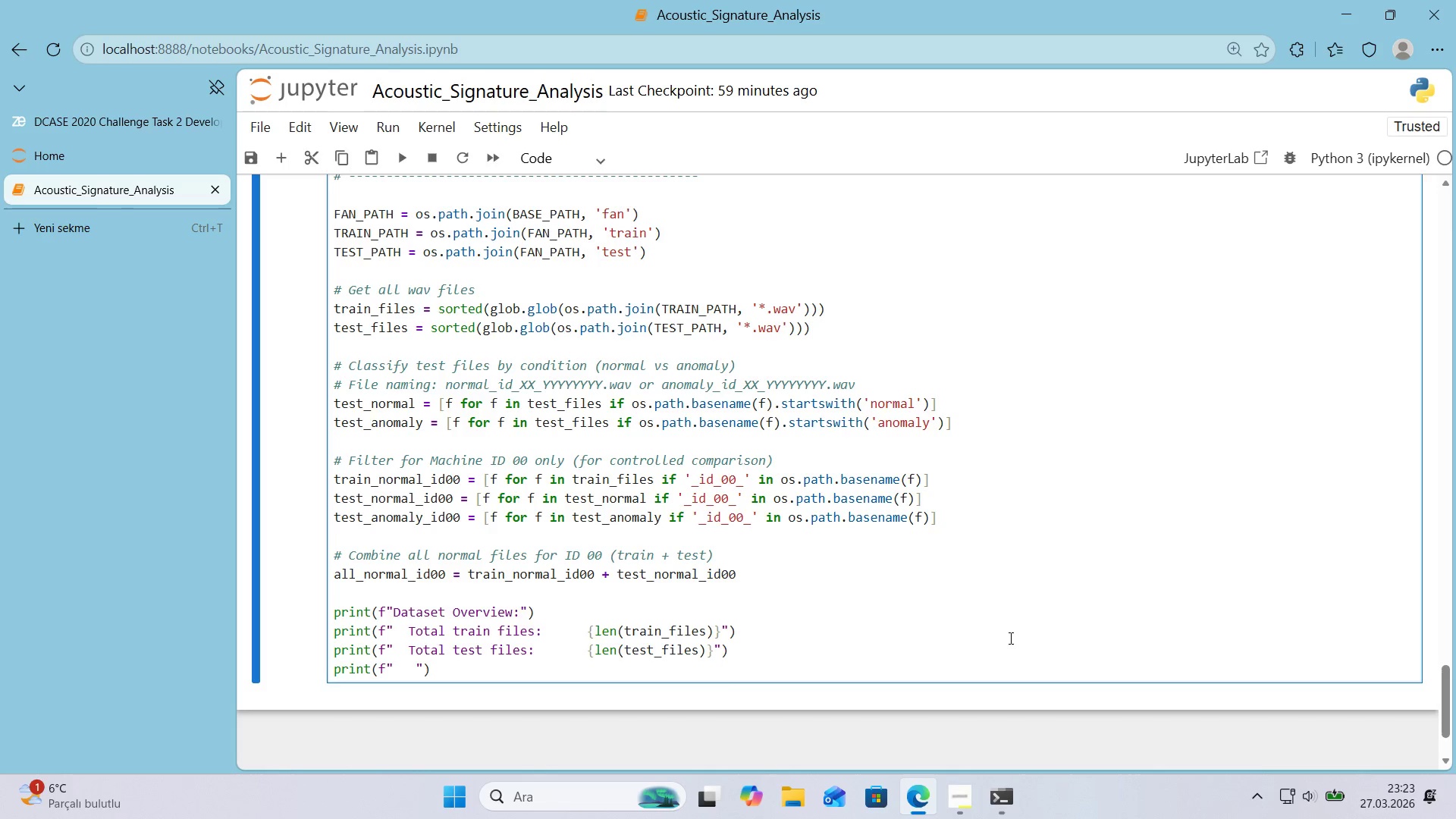 
key(Backspace)
 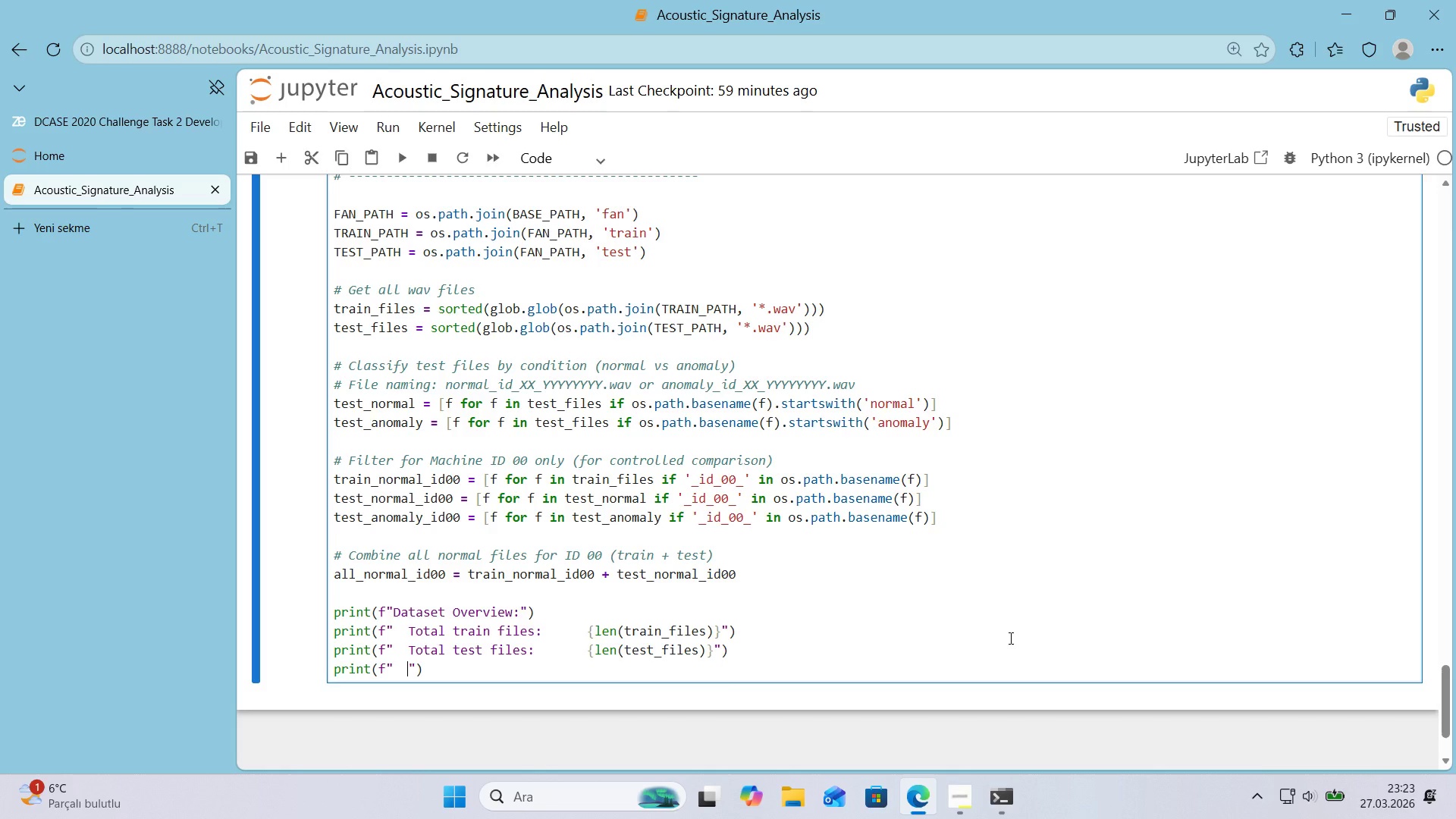 
key(CapsLock)
 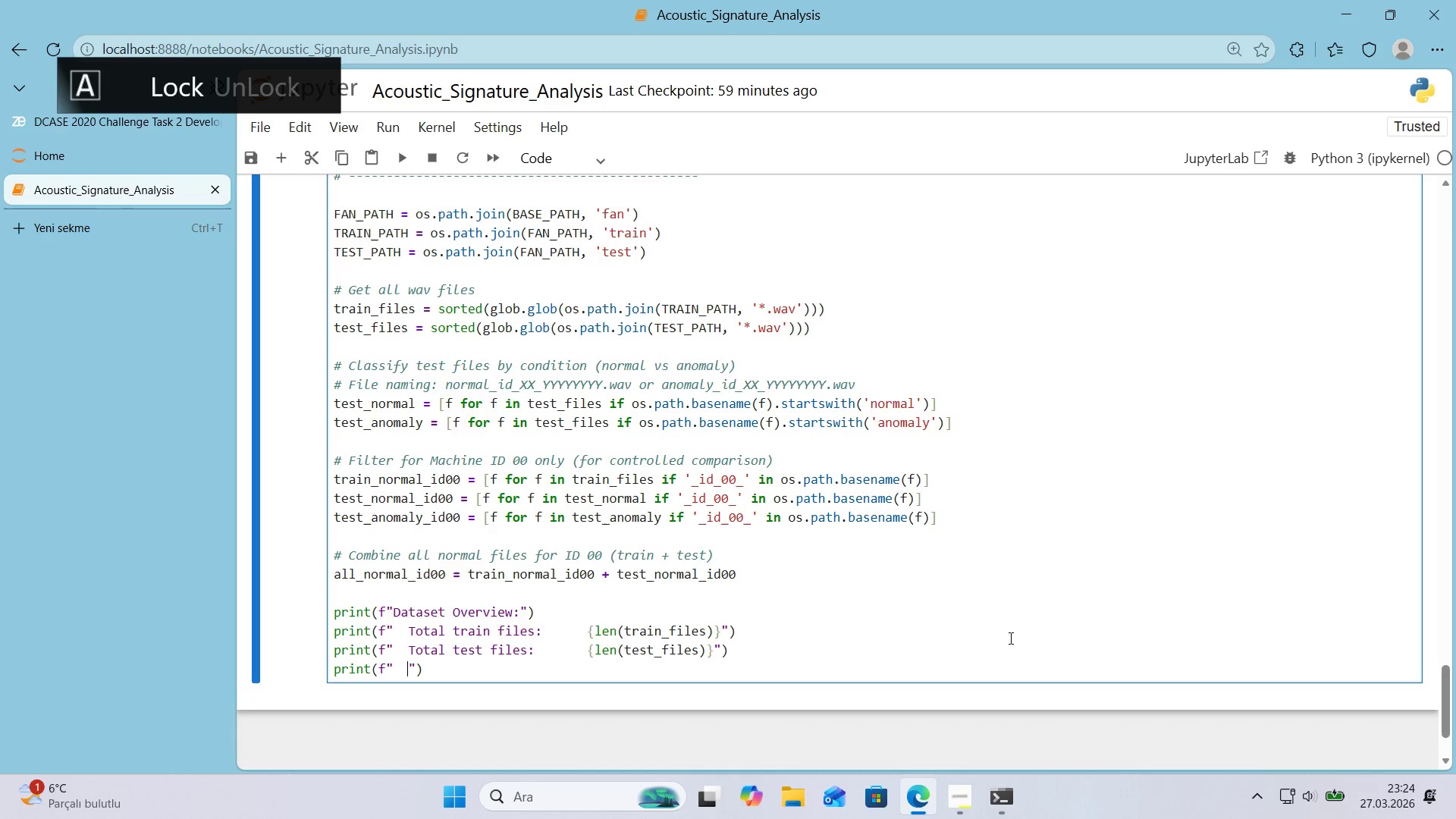 
key(CapsLock)
 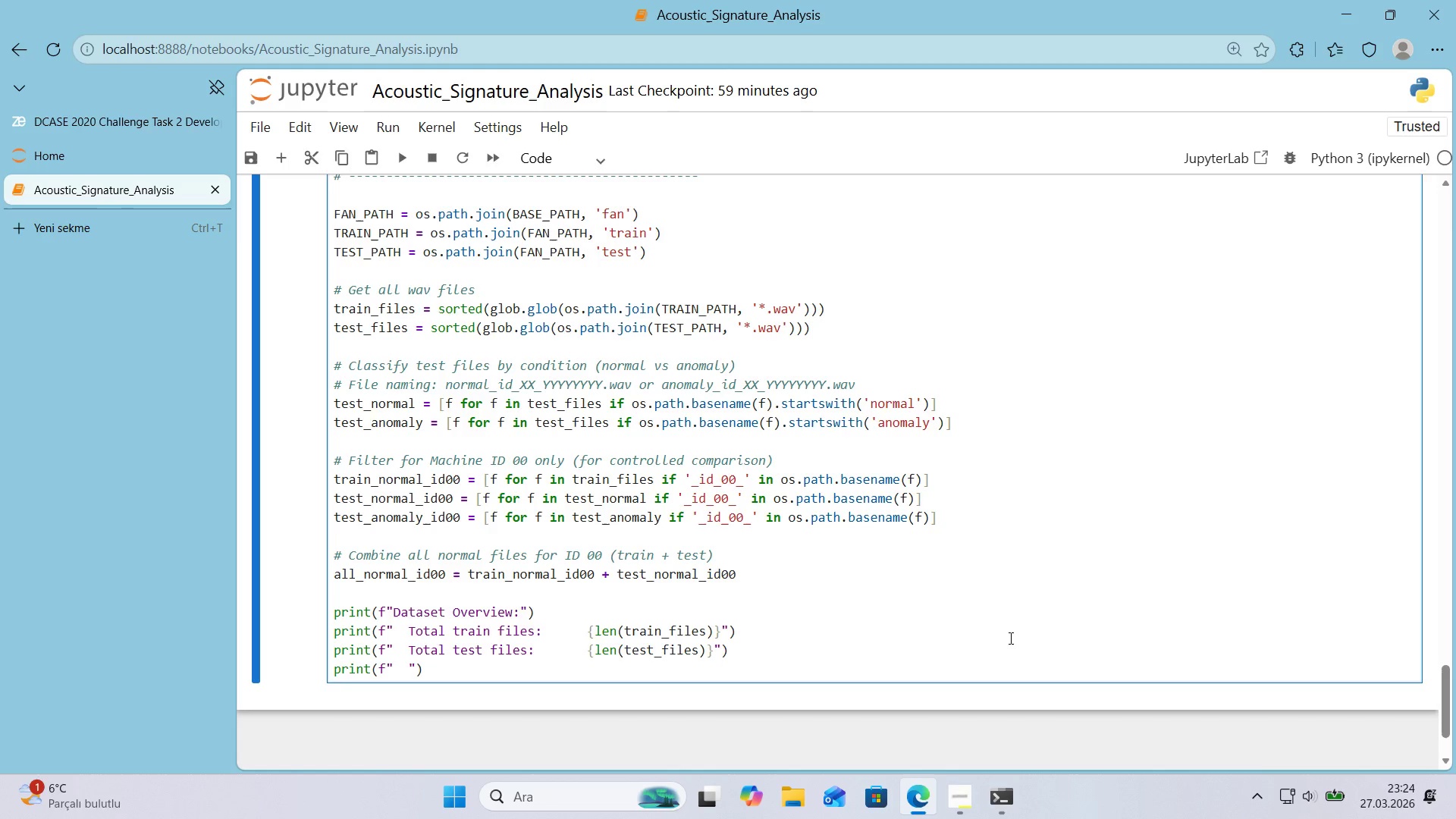 
wait(7.0)
 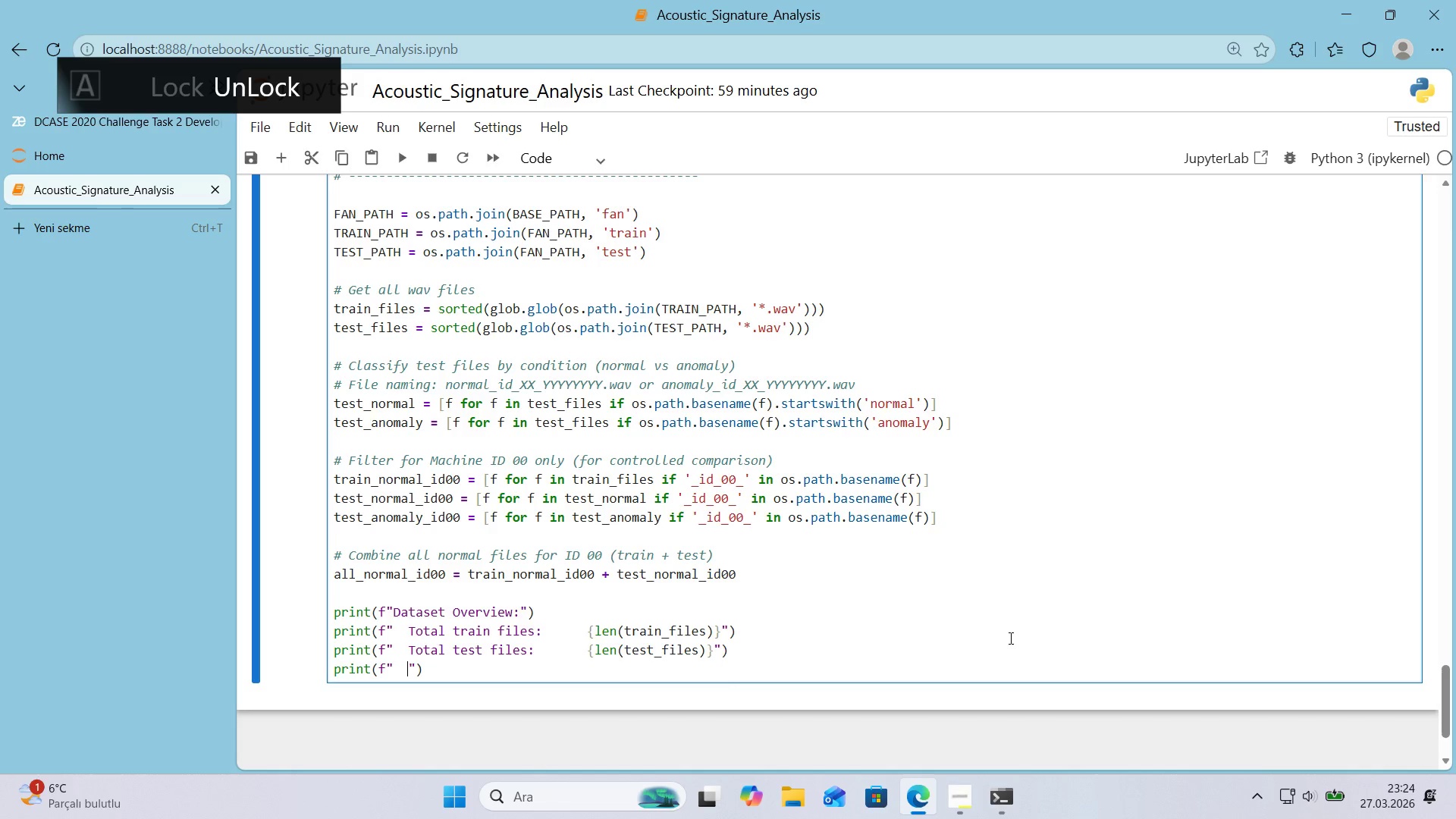 
key(NumpadSubtract)
 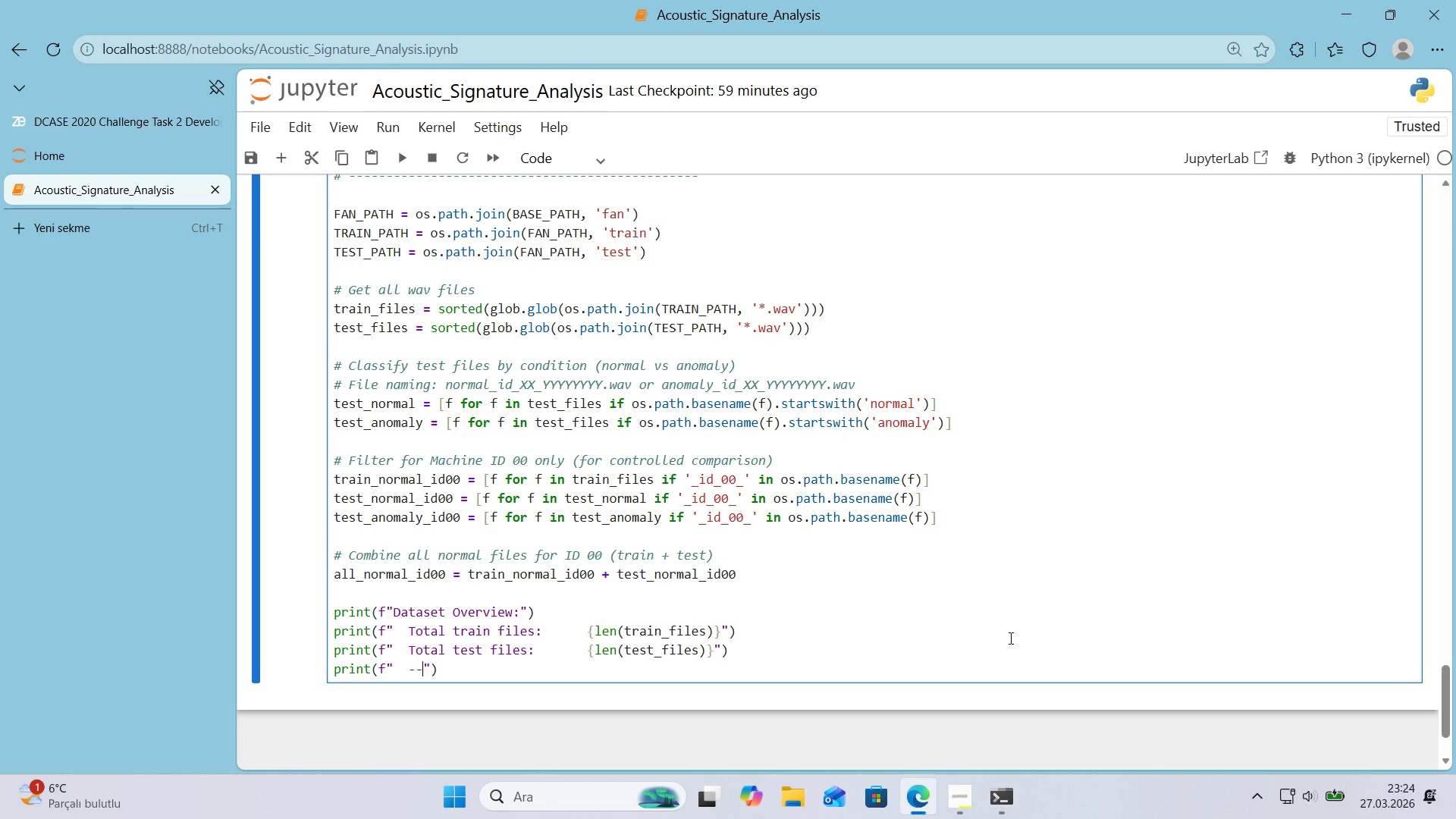 
key(NumpadSubtract)
 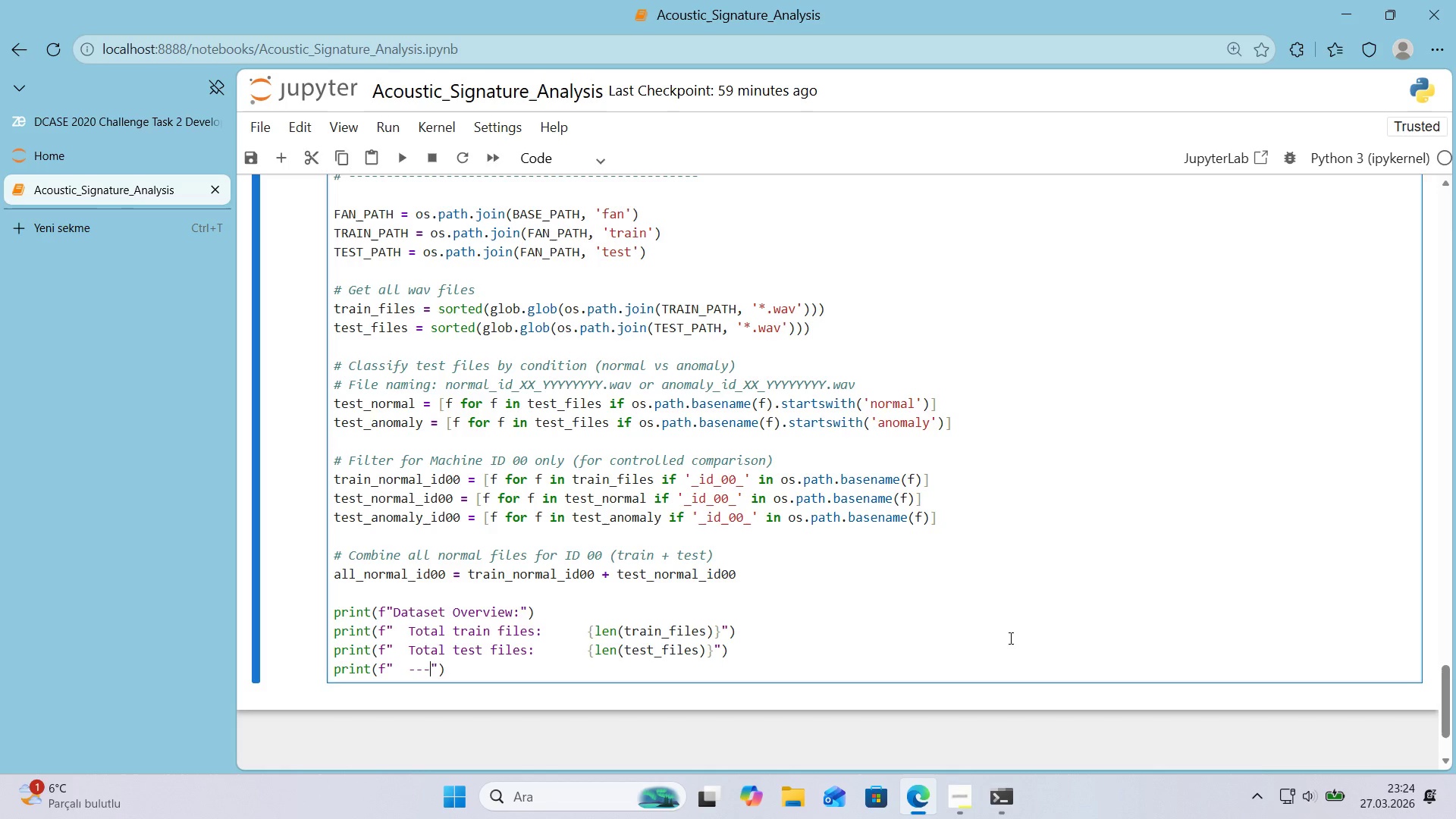 
key(NumpadSubtract)
 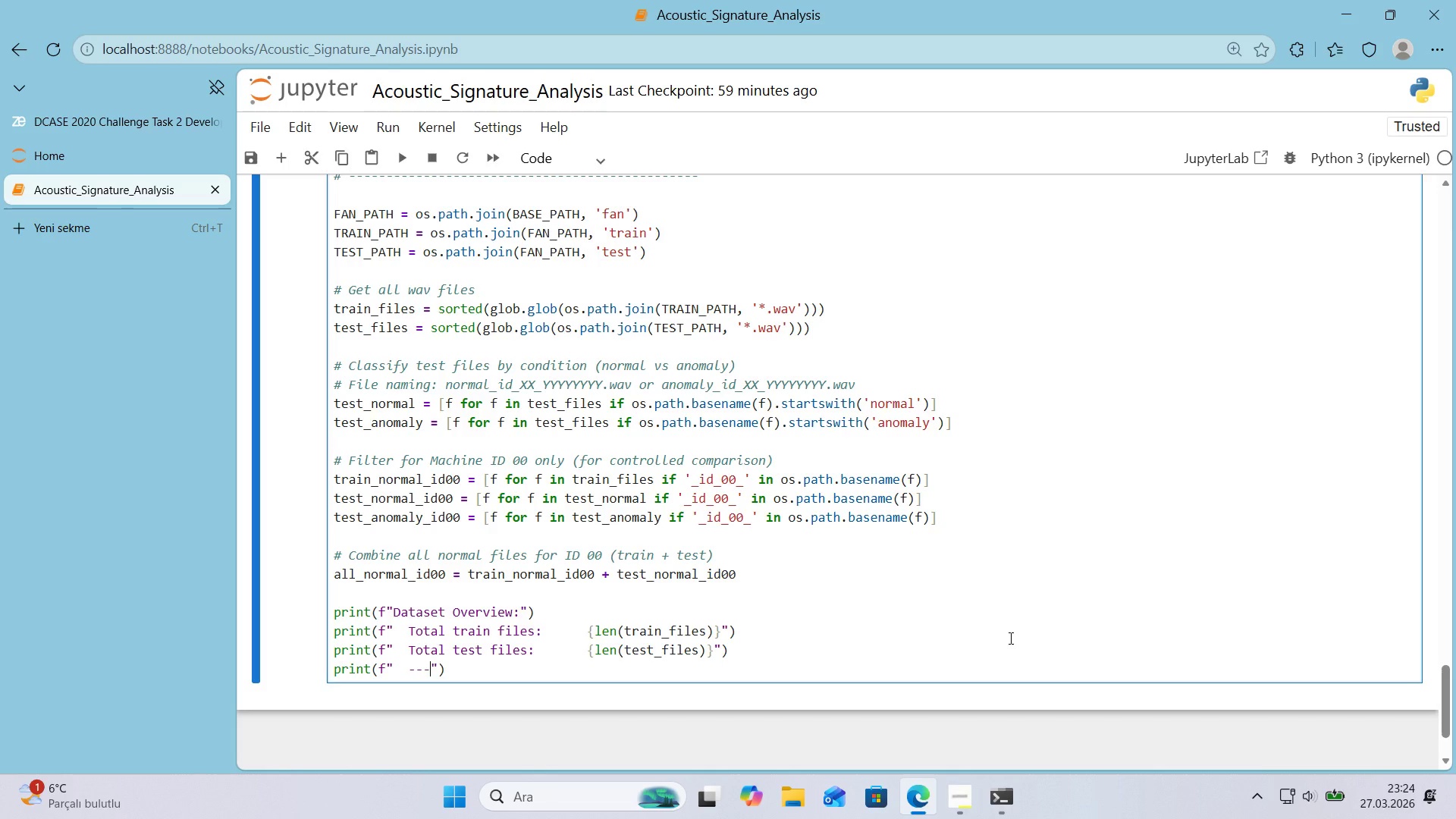 
wait(5.39)
 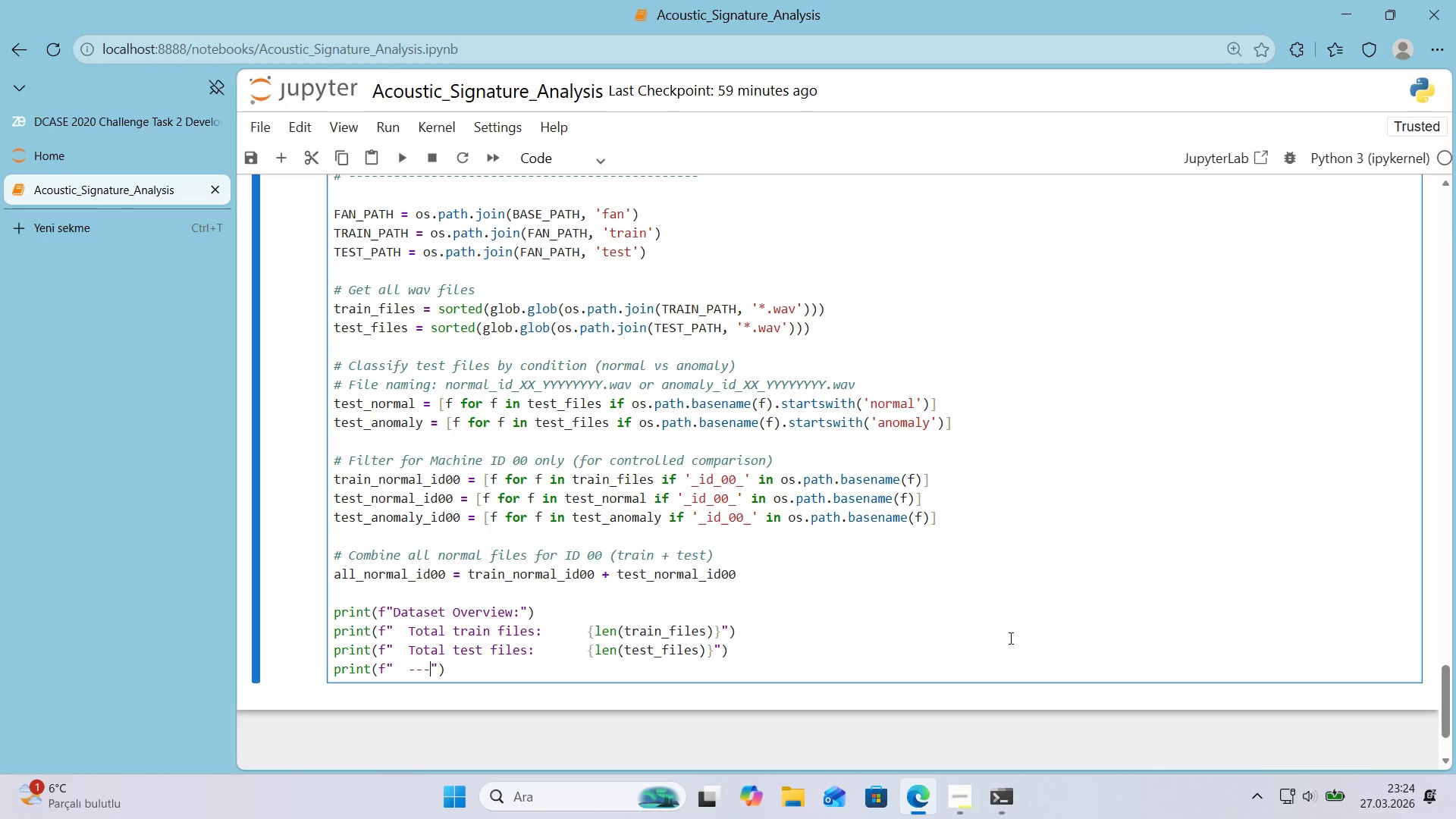 
type(-- Ts)
key(Backspace)
type(est Normal> )
 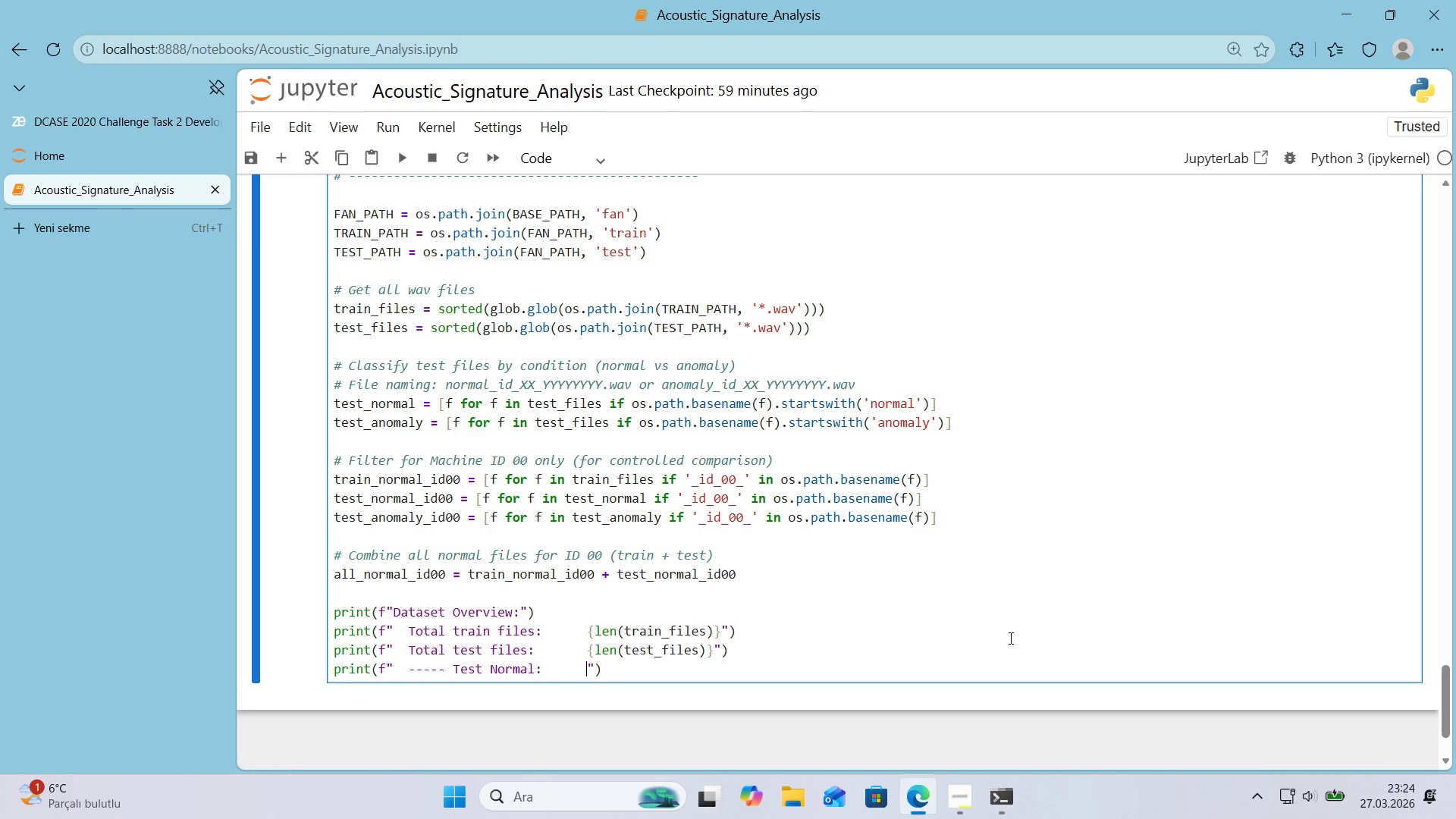 
key(Alt+Control+7)
 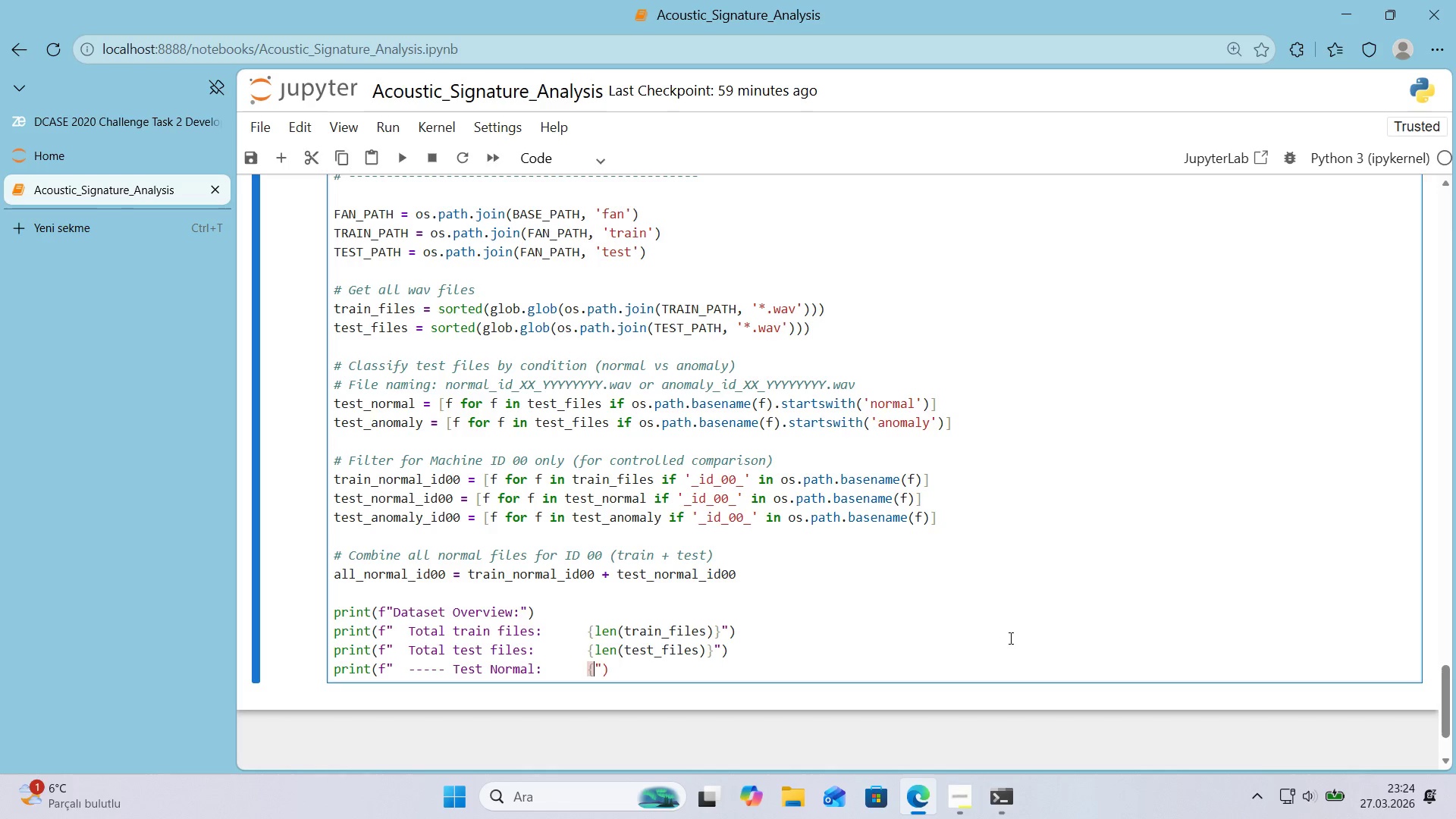 
key(Alt+Control+0)
 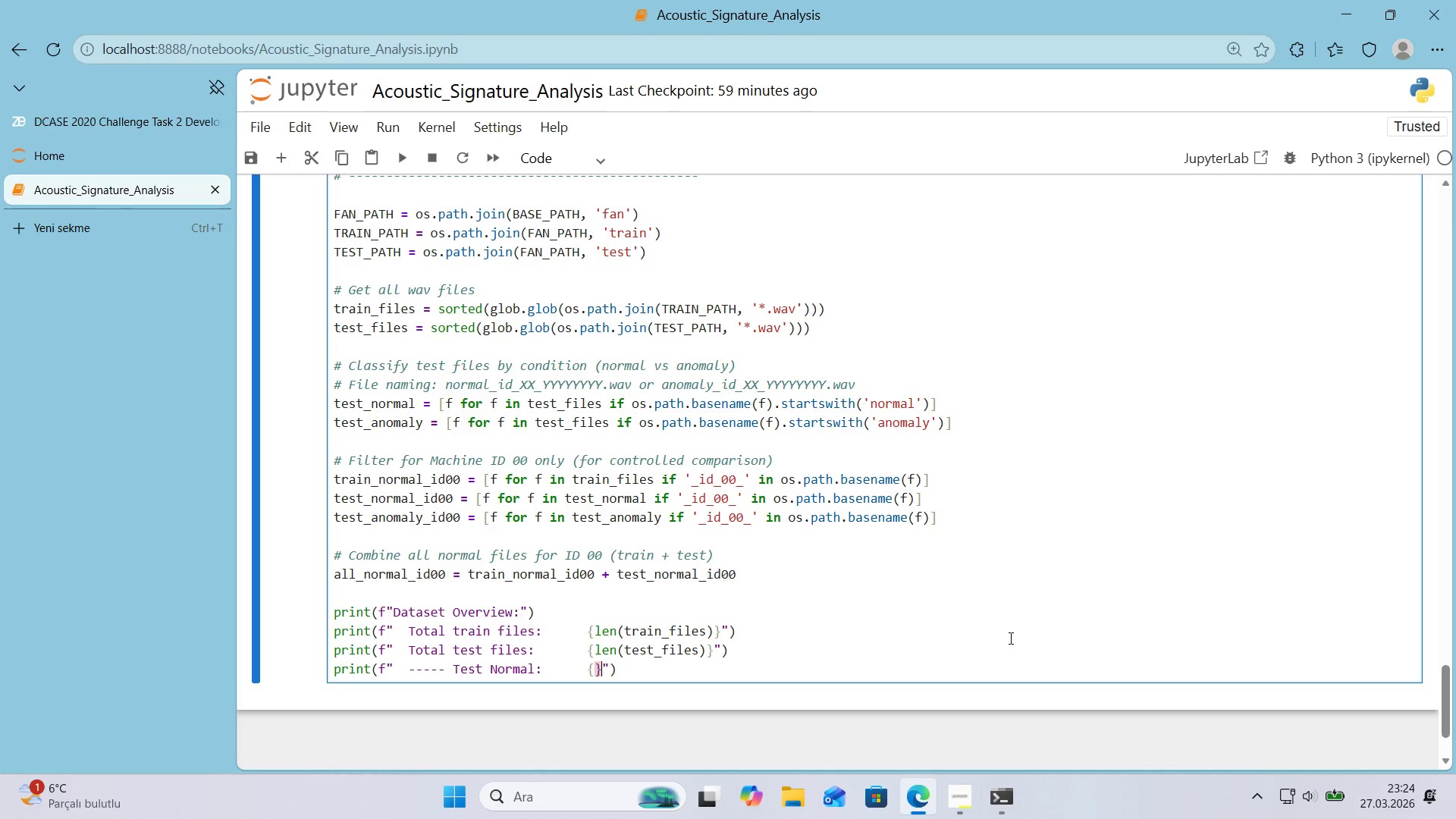 
key(ArrowLeft)
 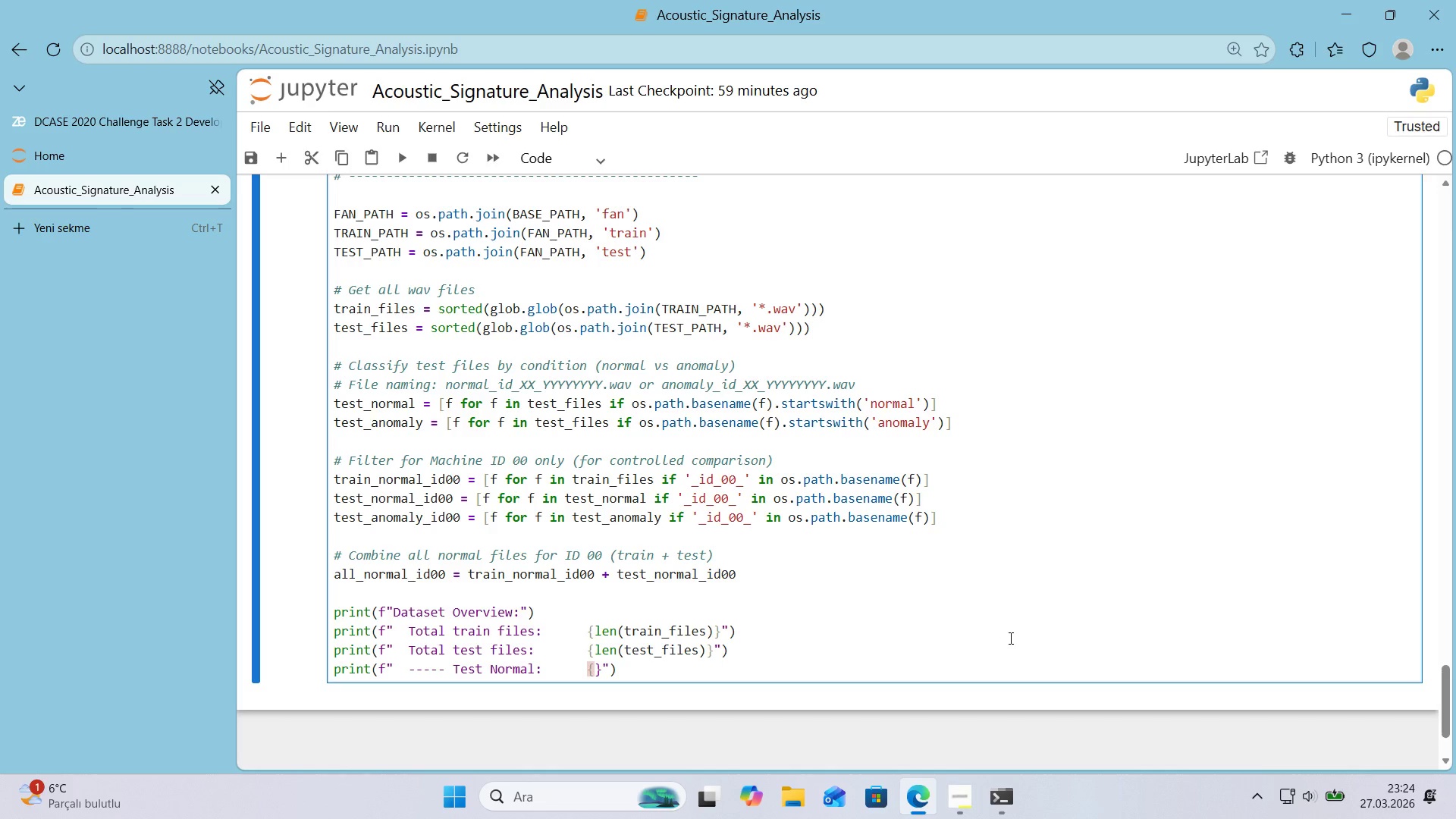 
type(len*()
 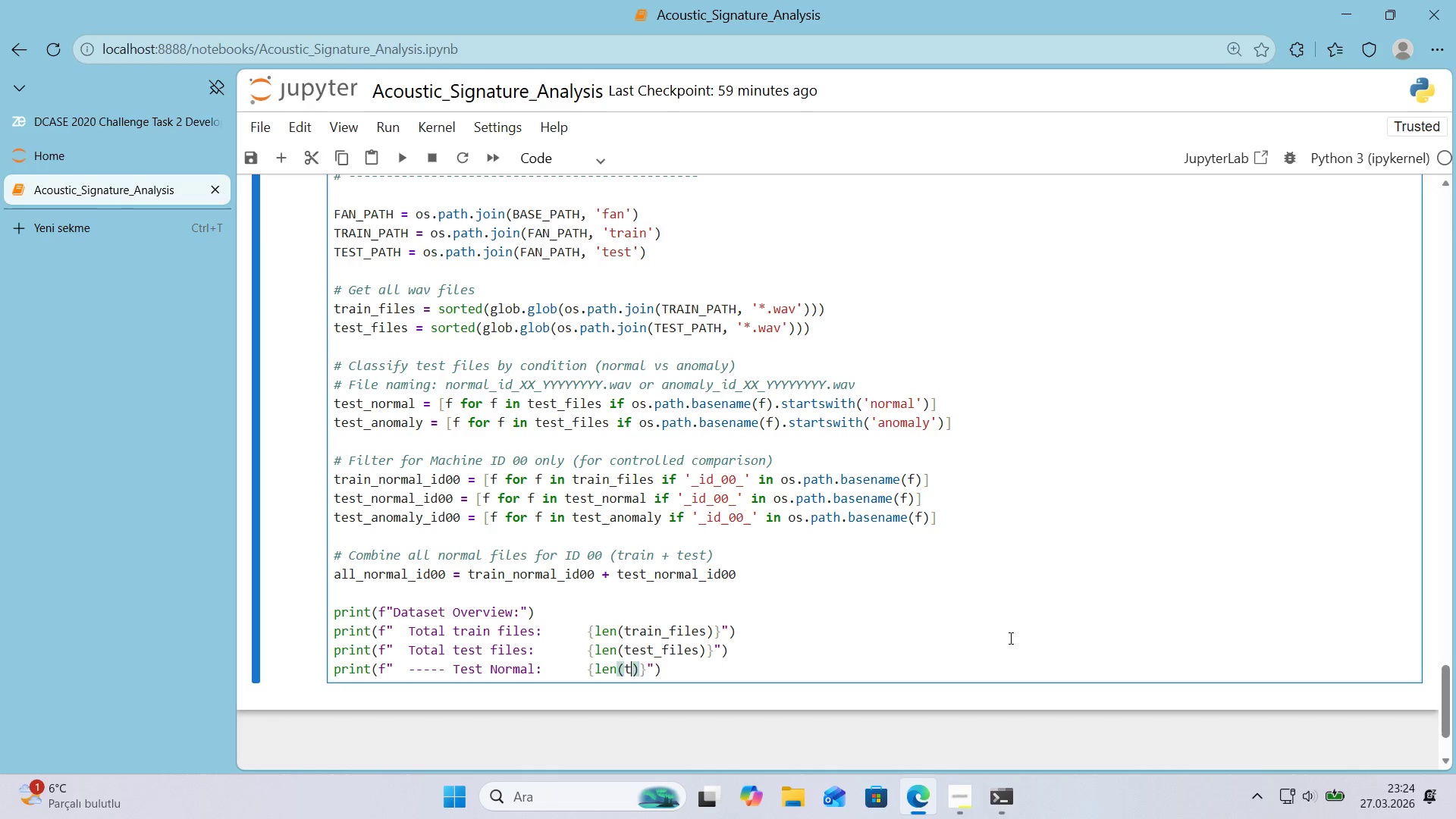 
 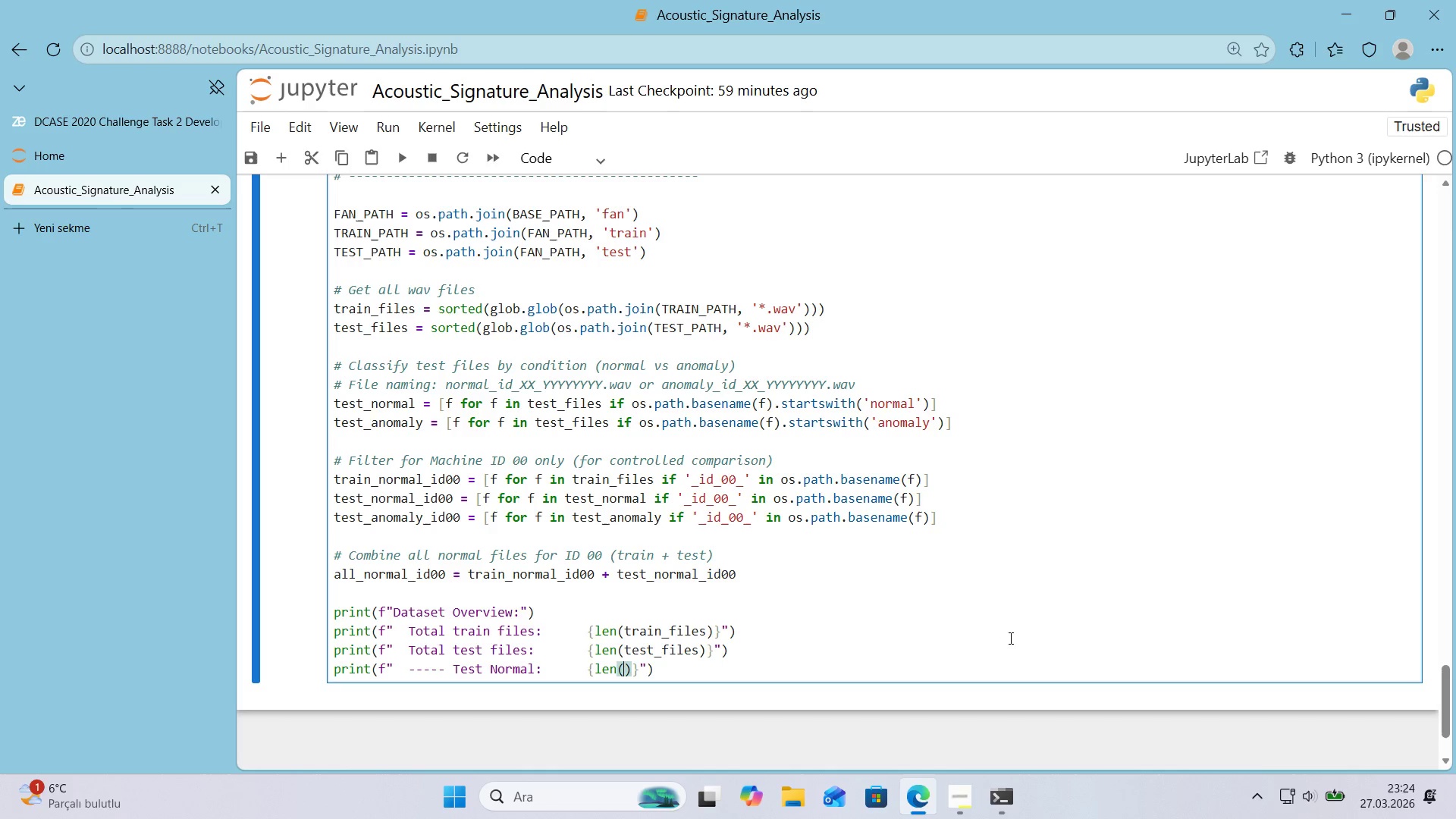 
key(ArrowLeft)
 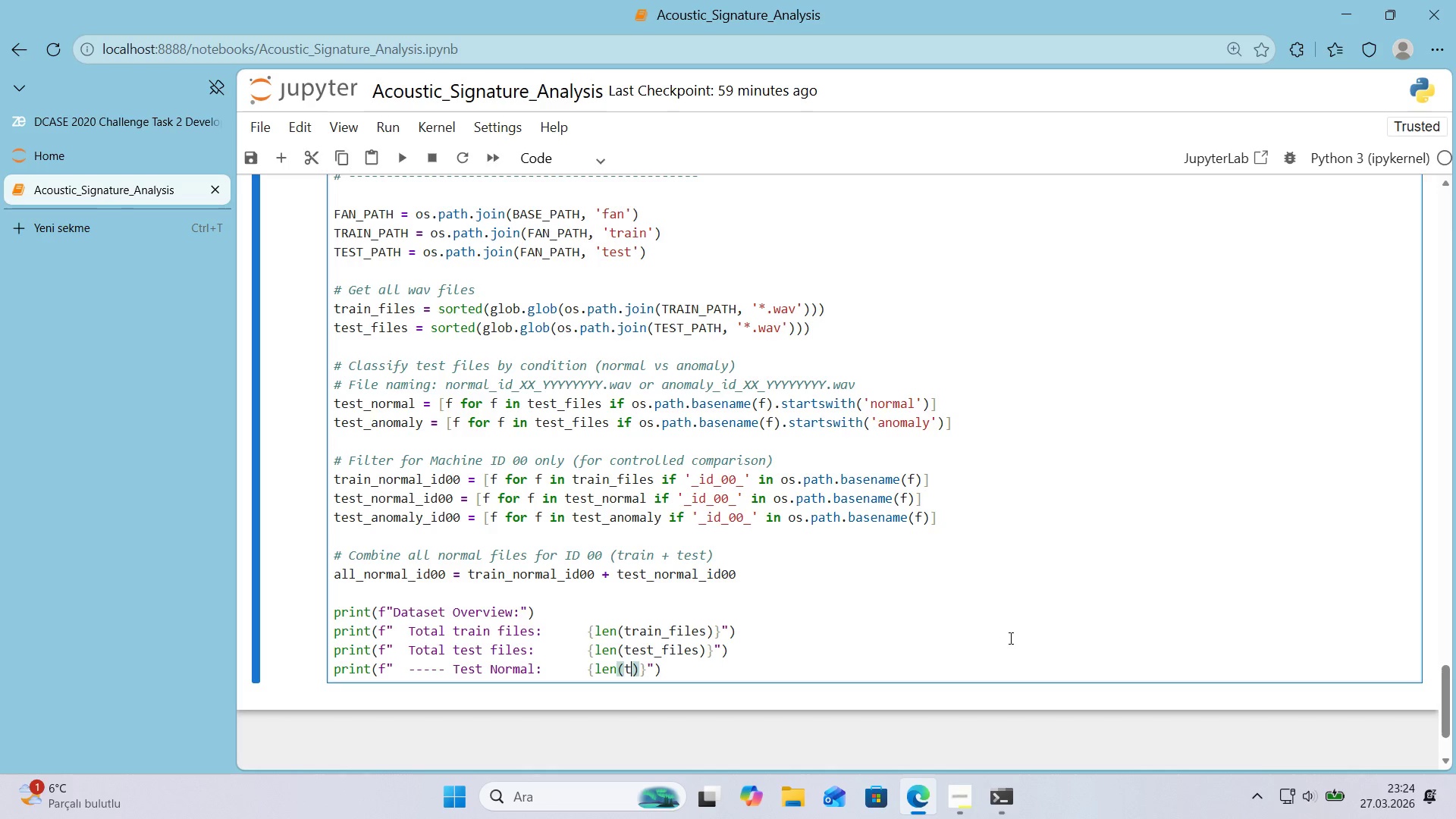 
type(test_normal)
 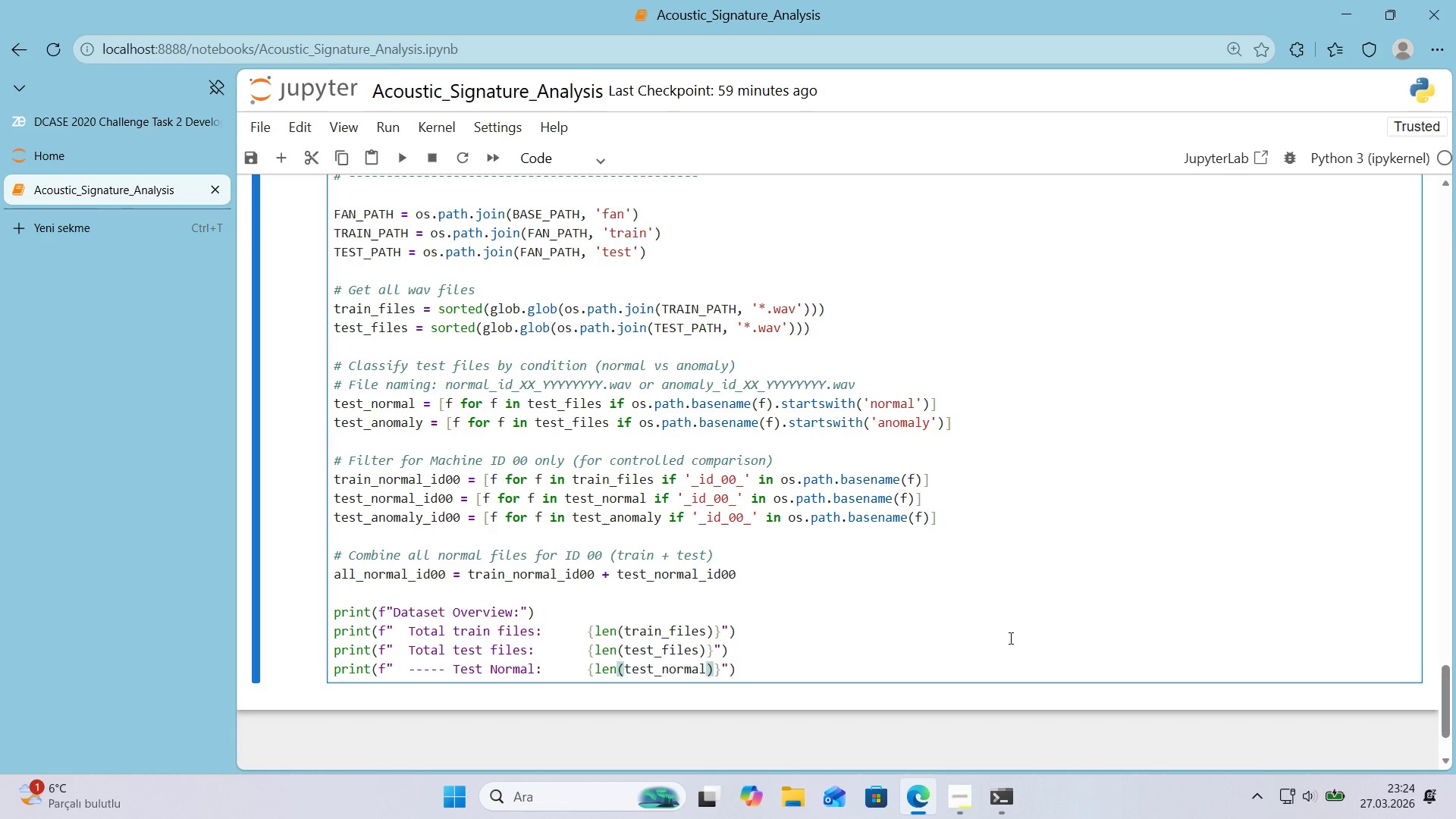 
key(ArrowRight)
 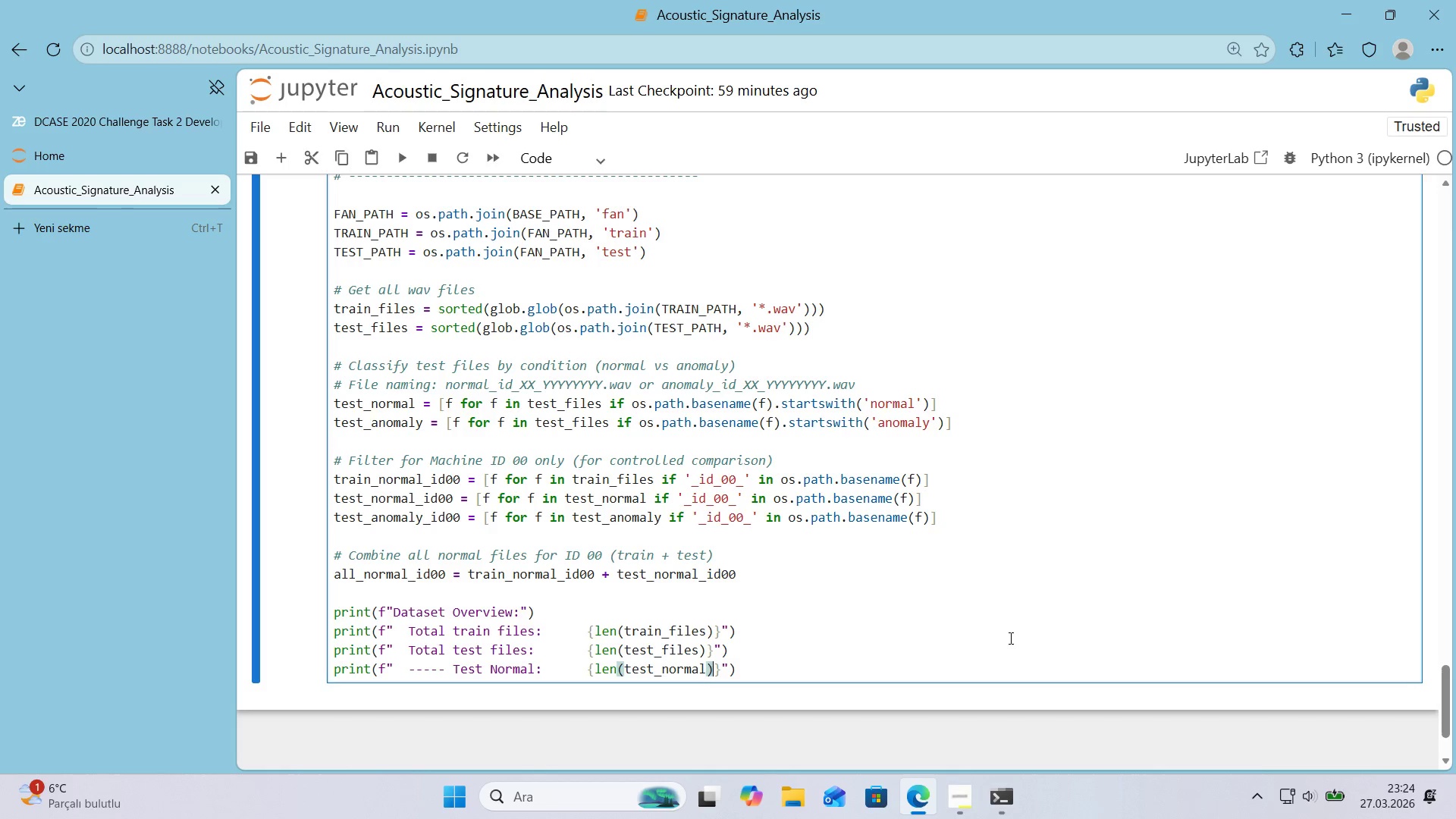 
key(ArrowRight)
 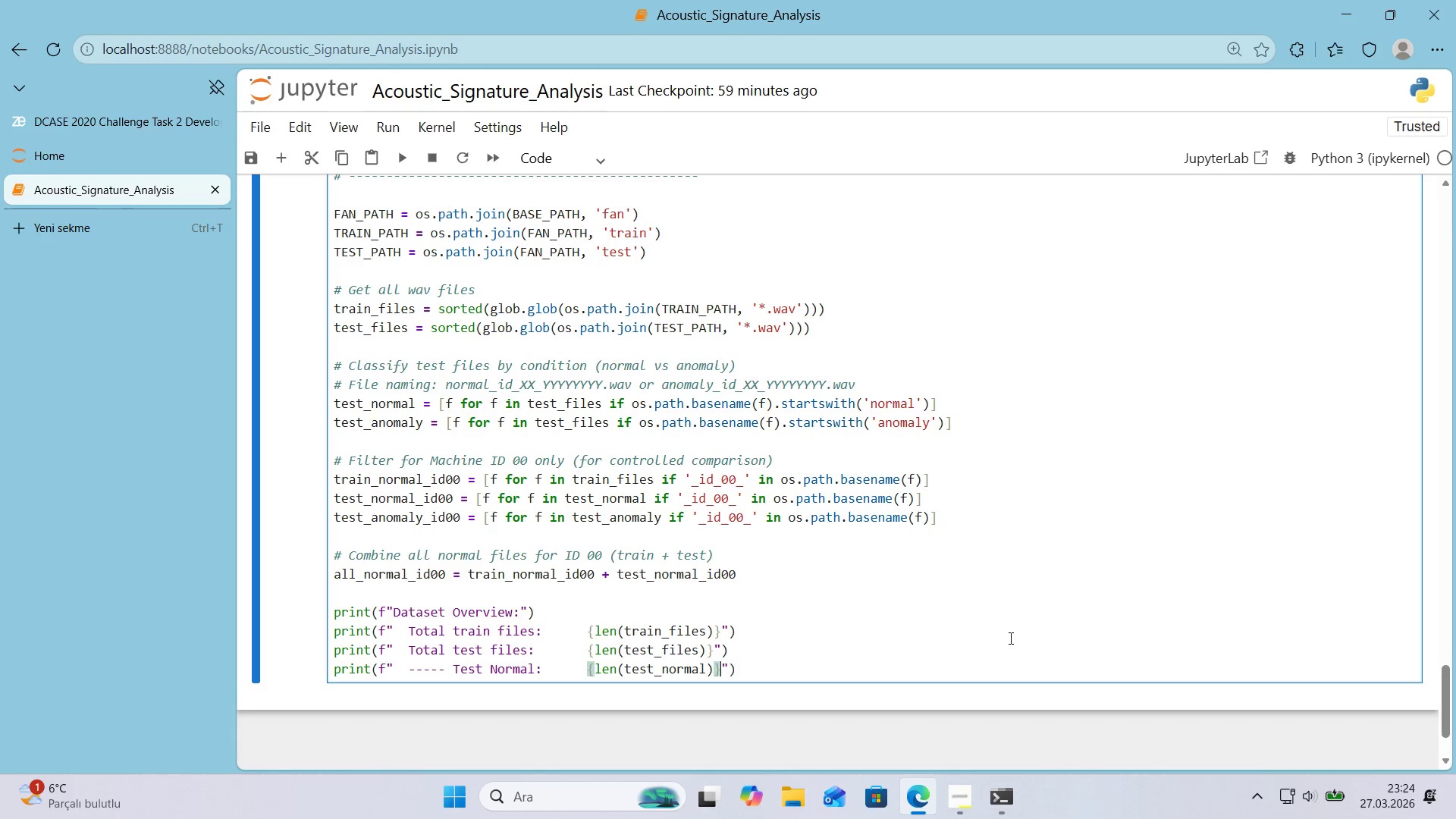 
key(ArrowRight)
 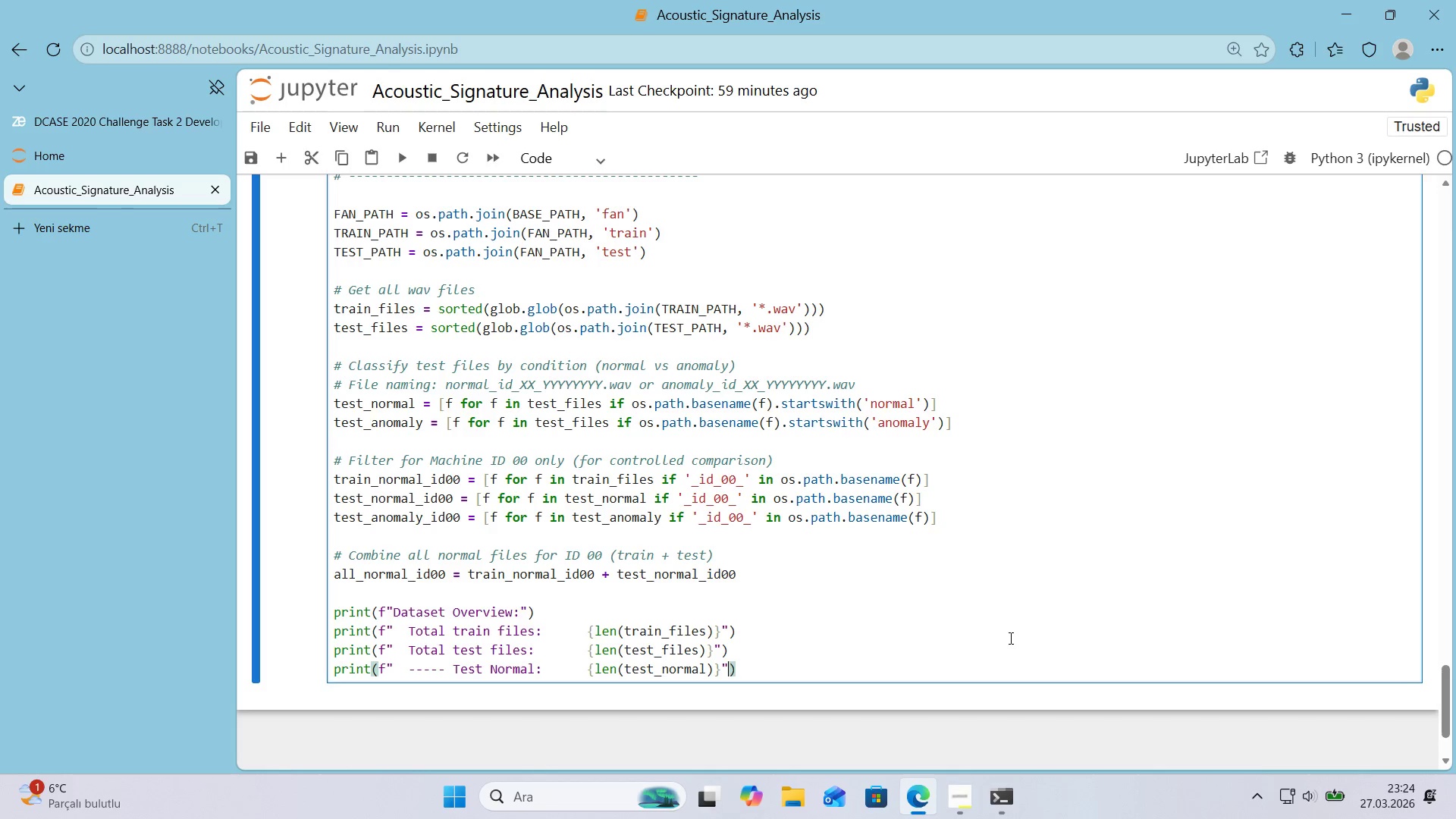 
key(ArrowRight)
 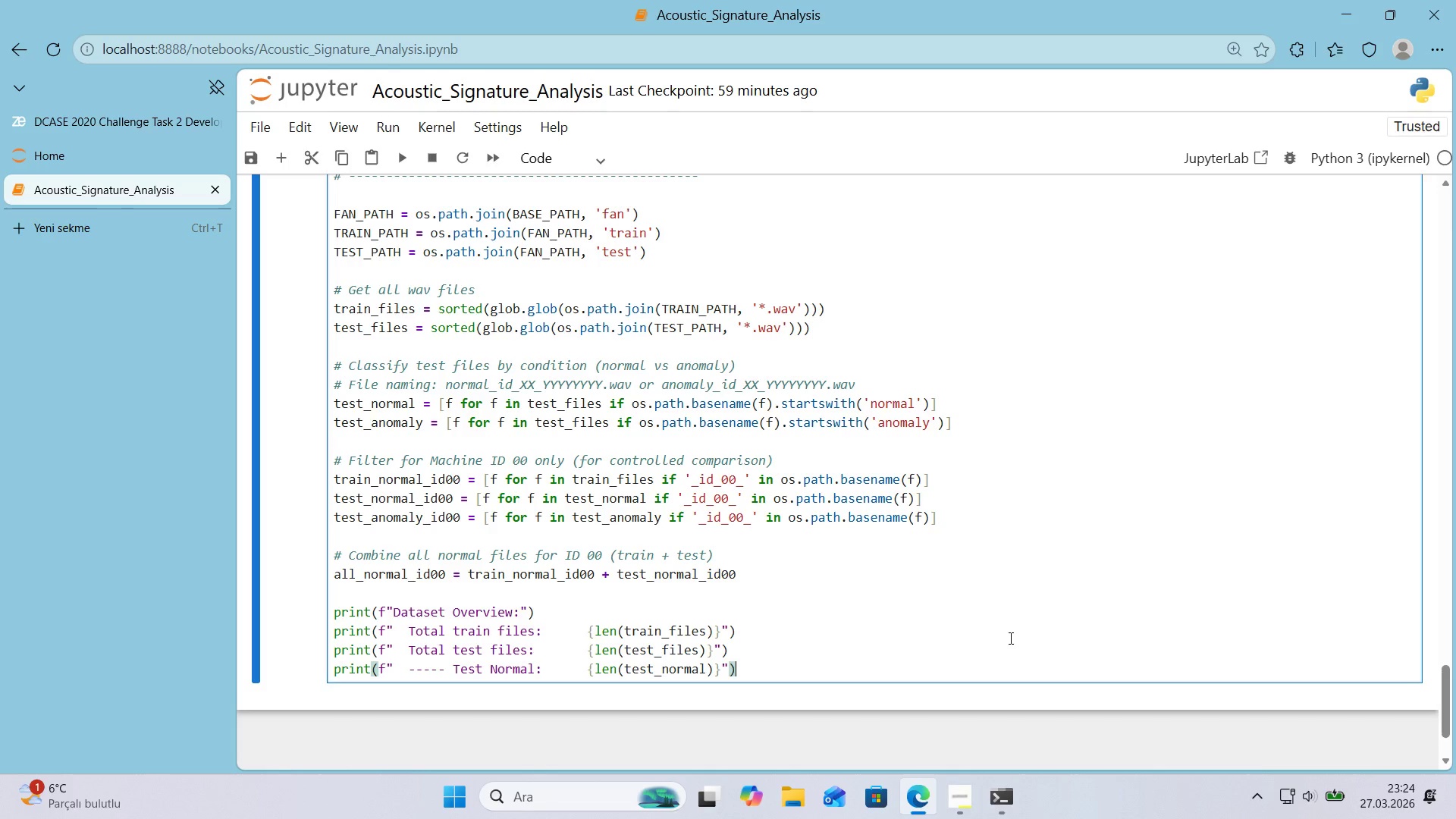 
key(Enter)
 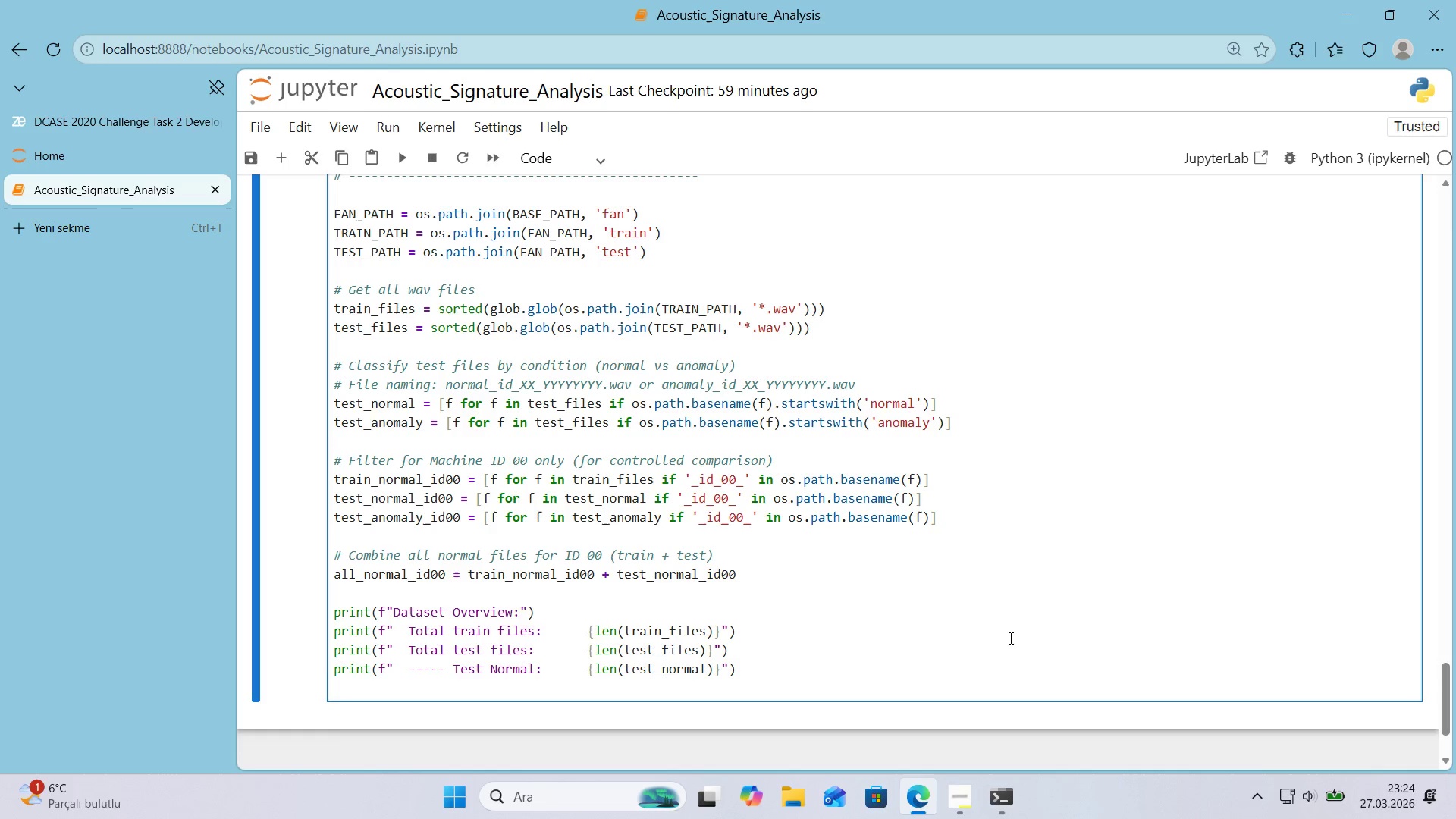 
type(pr'nt*()
 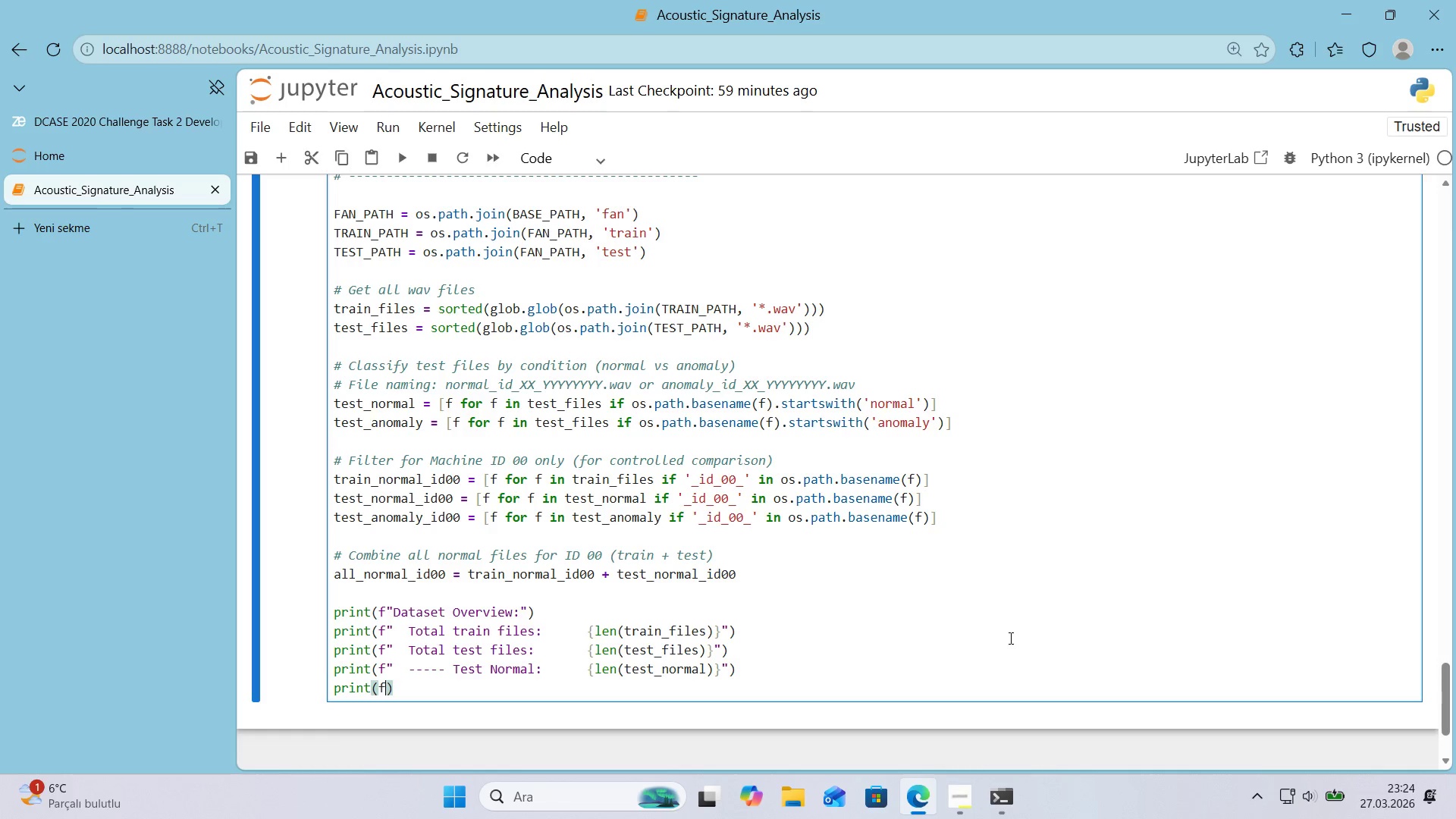 
 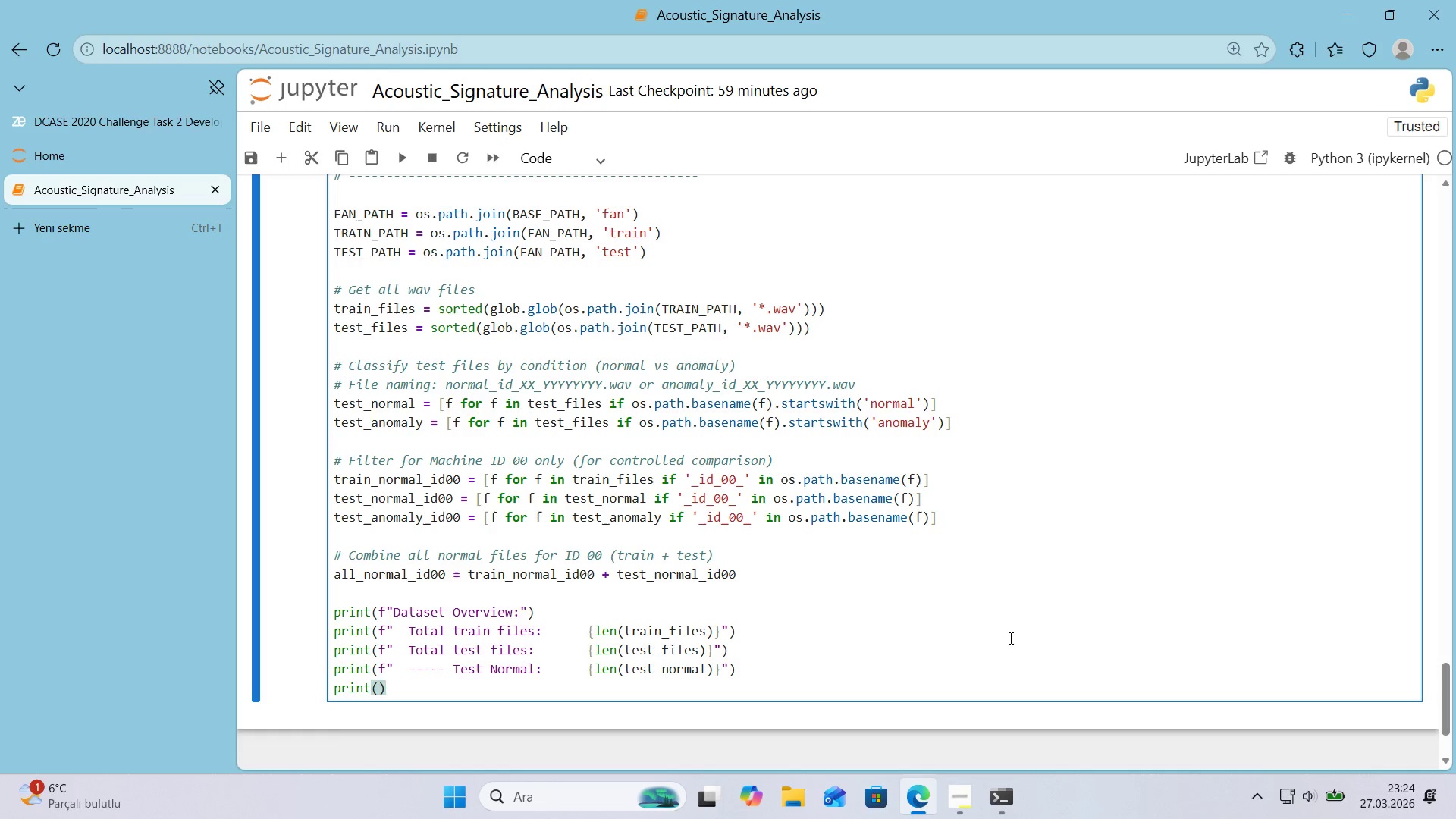 
key(ArrowLeft)
 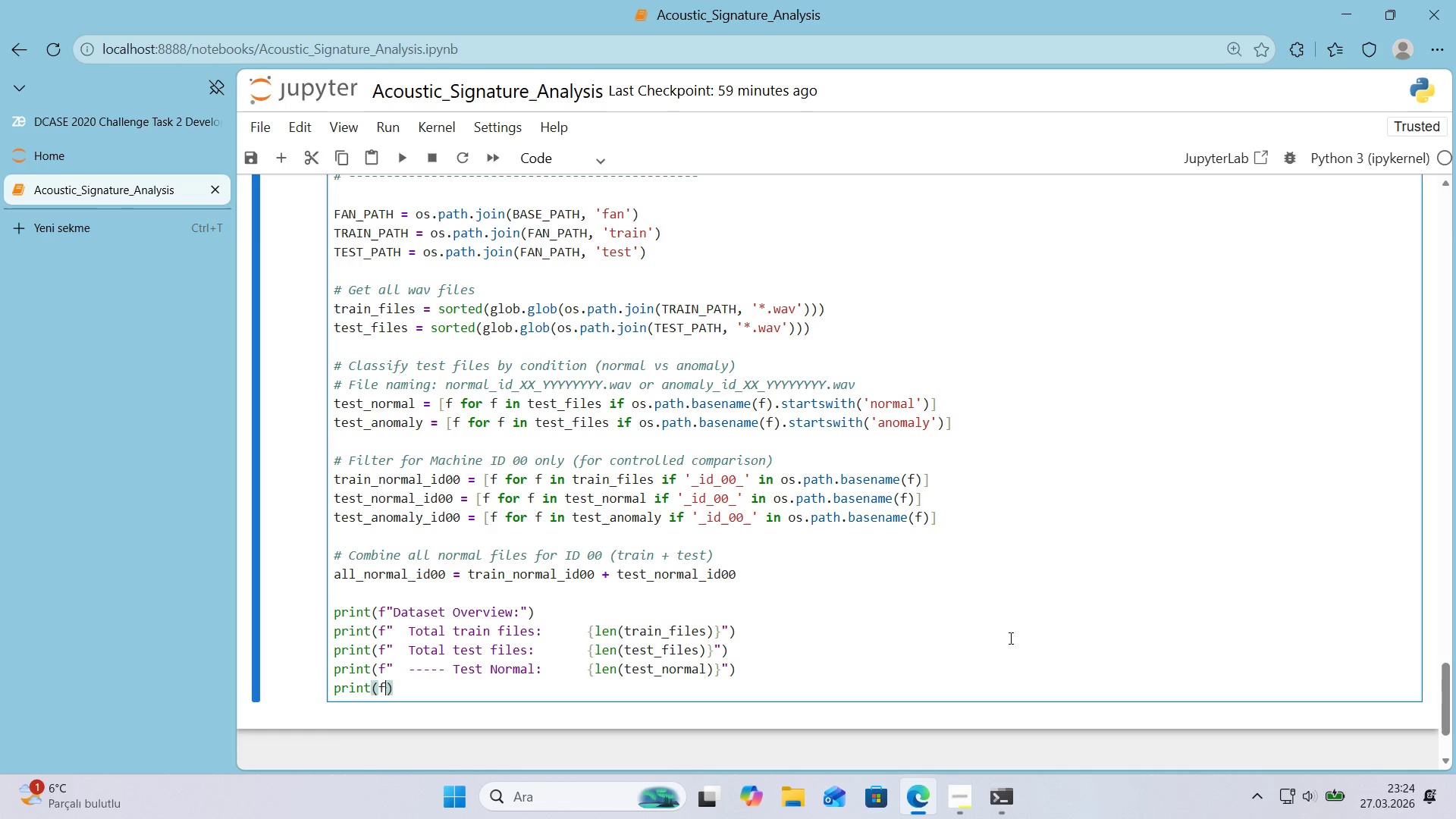 
key(F)
 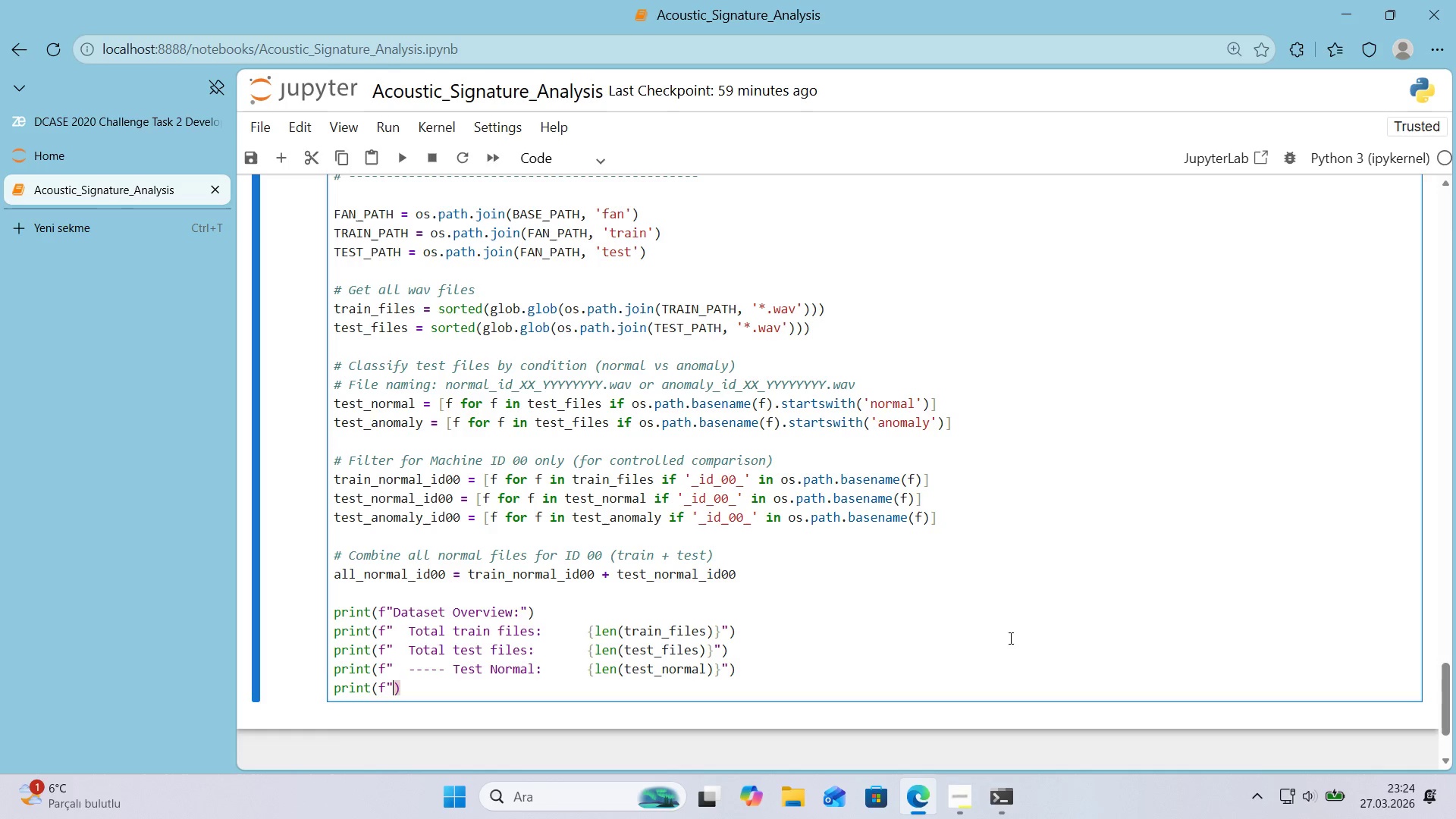 
key(Backquote)
 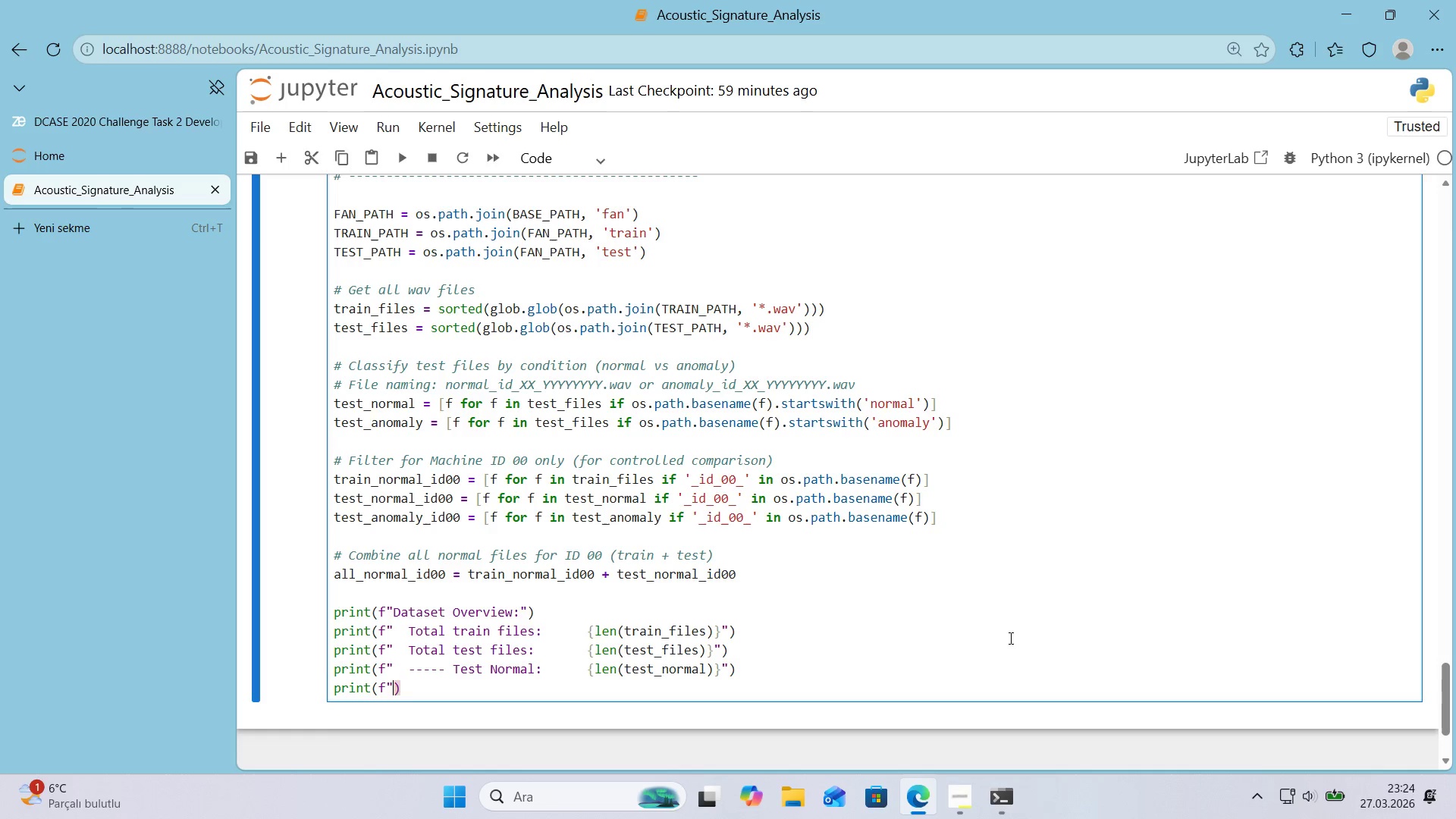 
key(Backquote)
 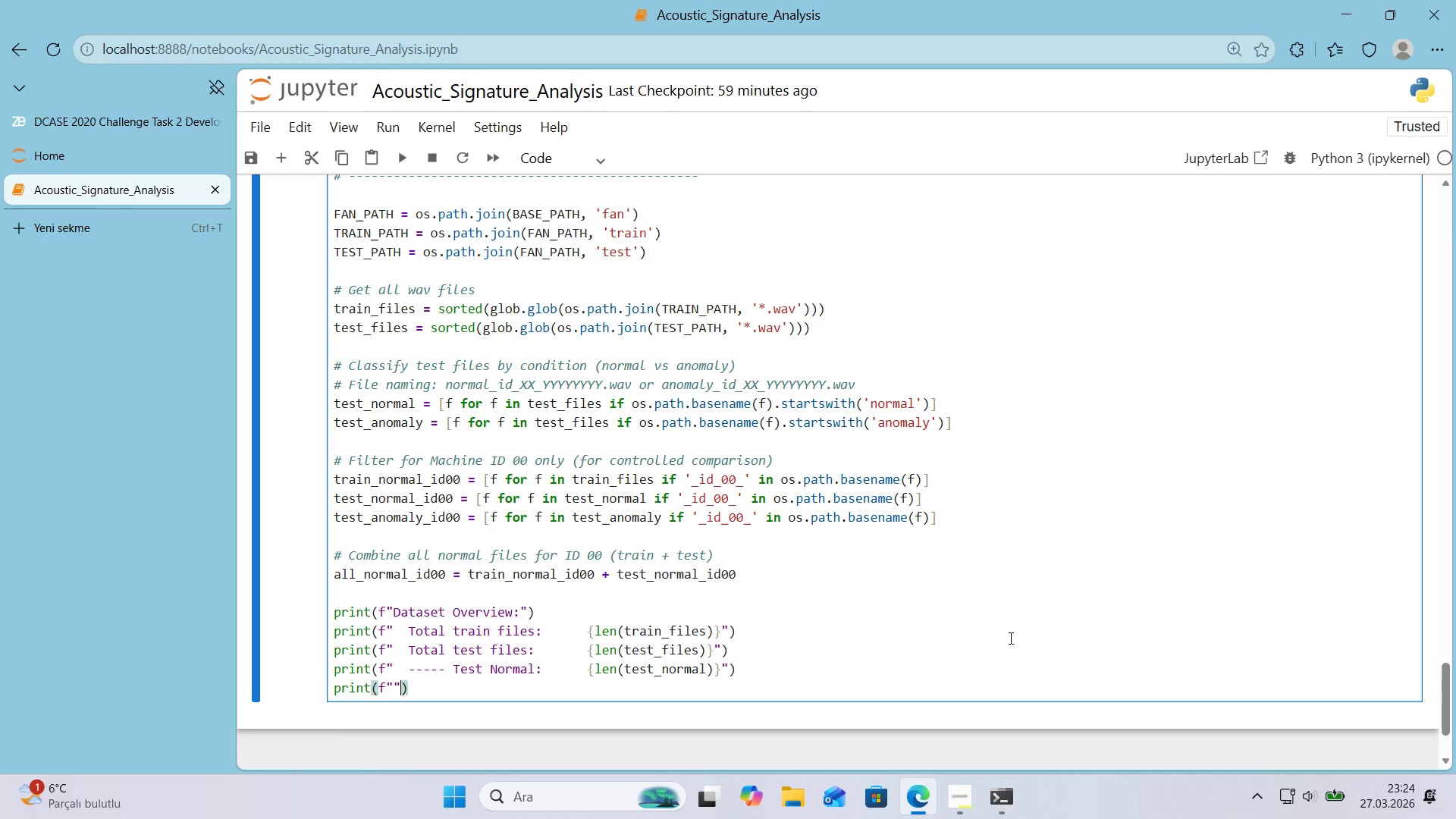 
key(ArrowLeft)
 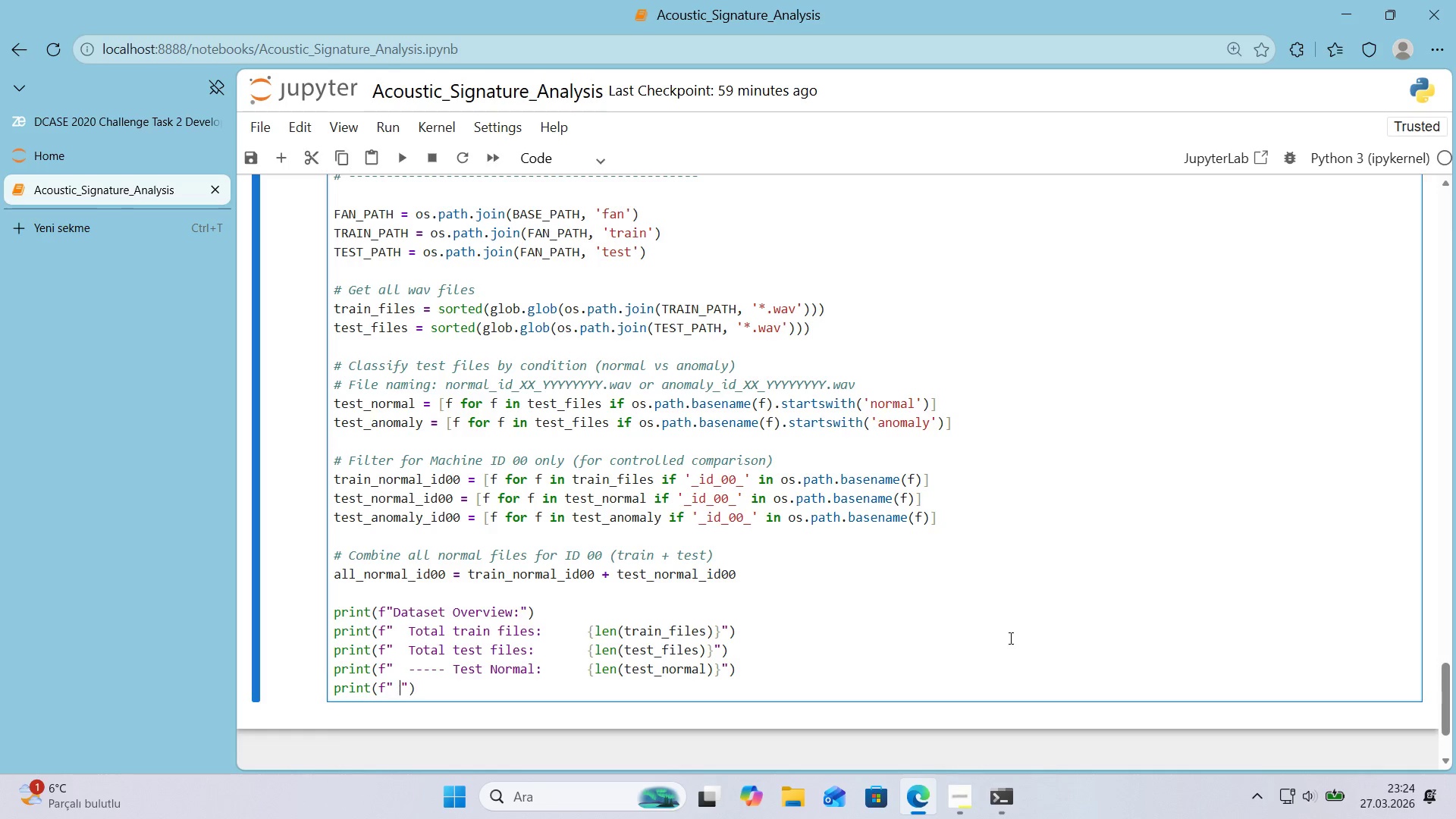 
type(  ---- Test Anomaly>)
 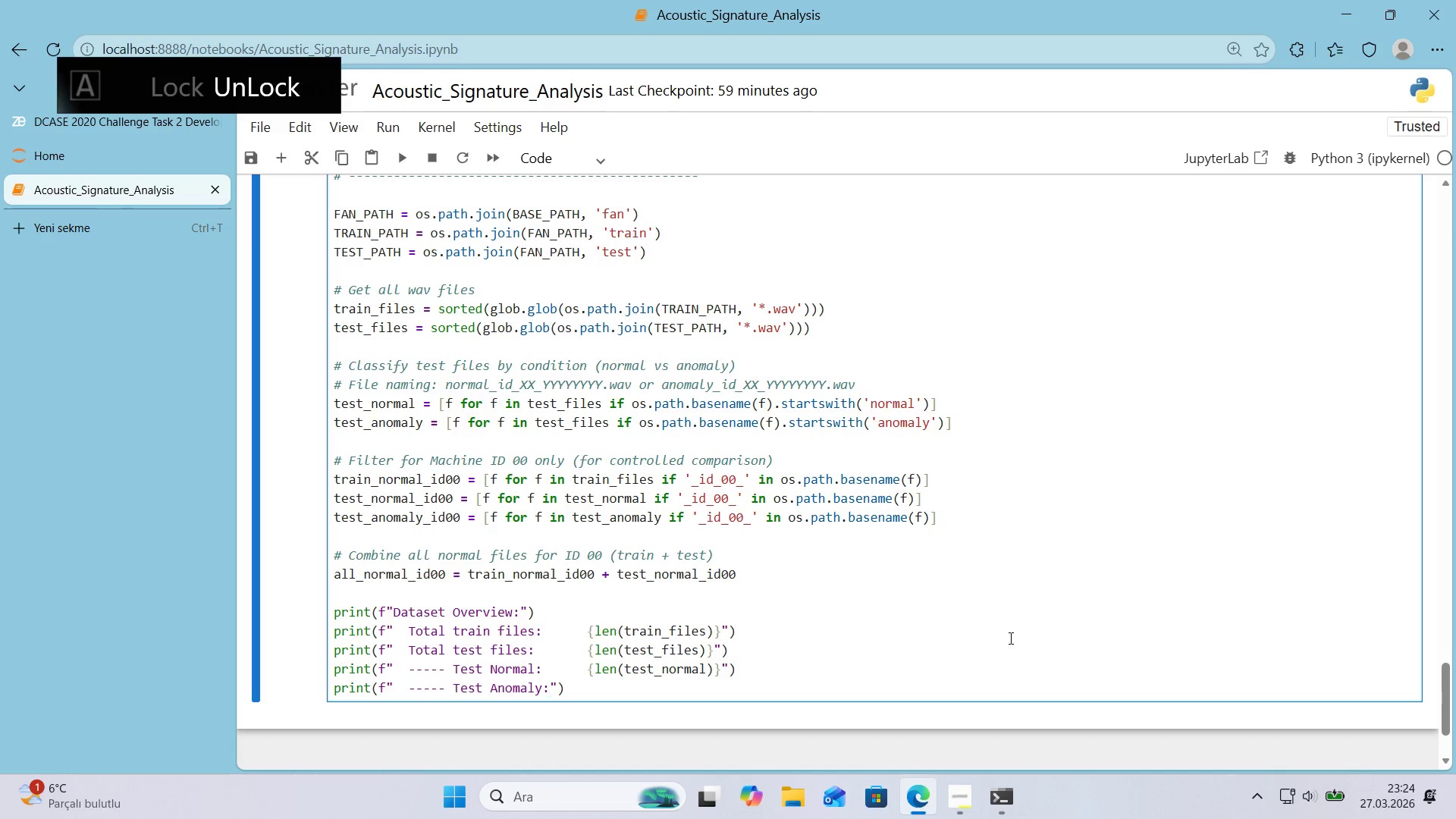 
key(Space)
 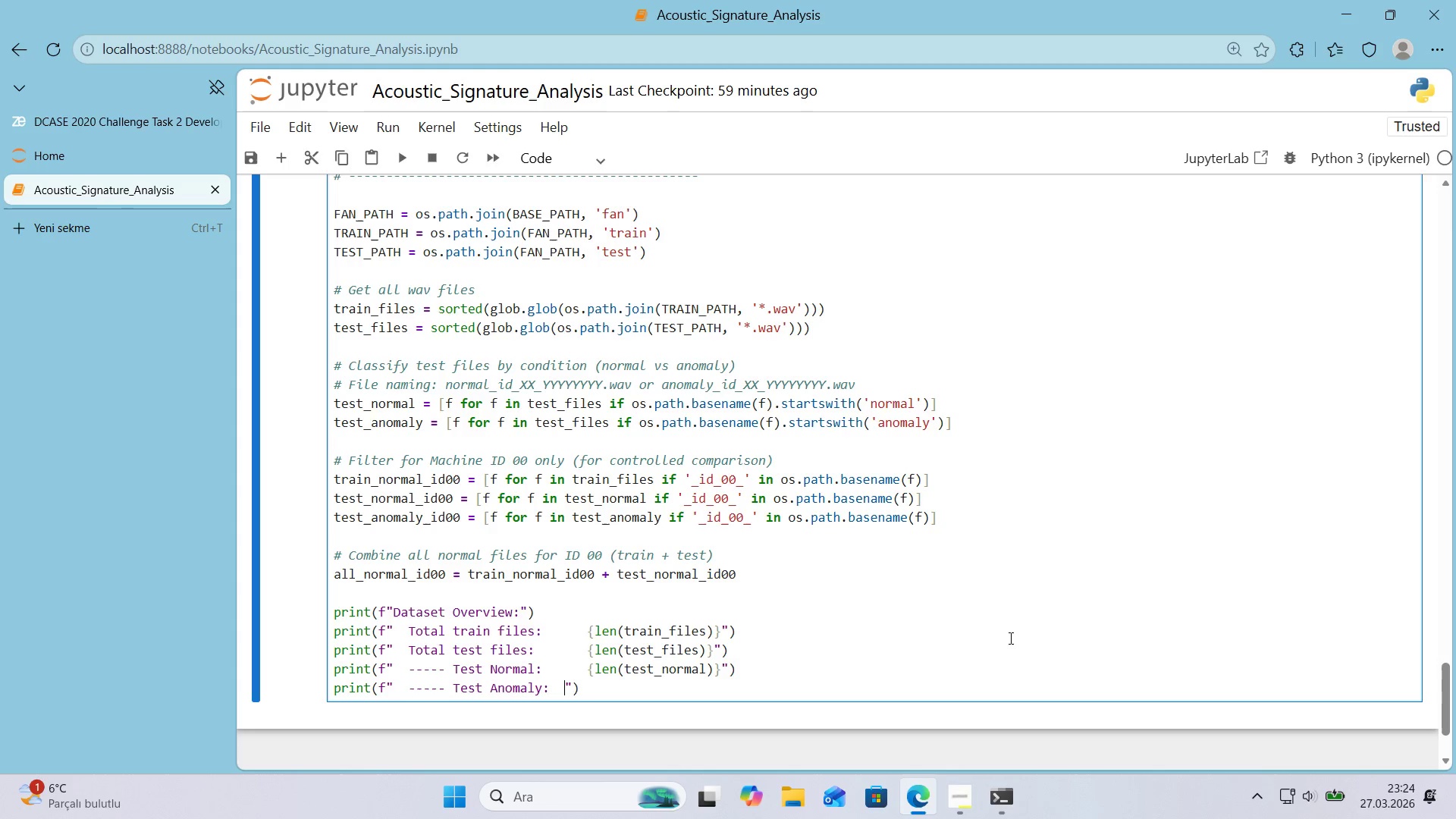 
key(Space)
 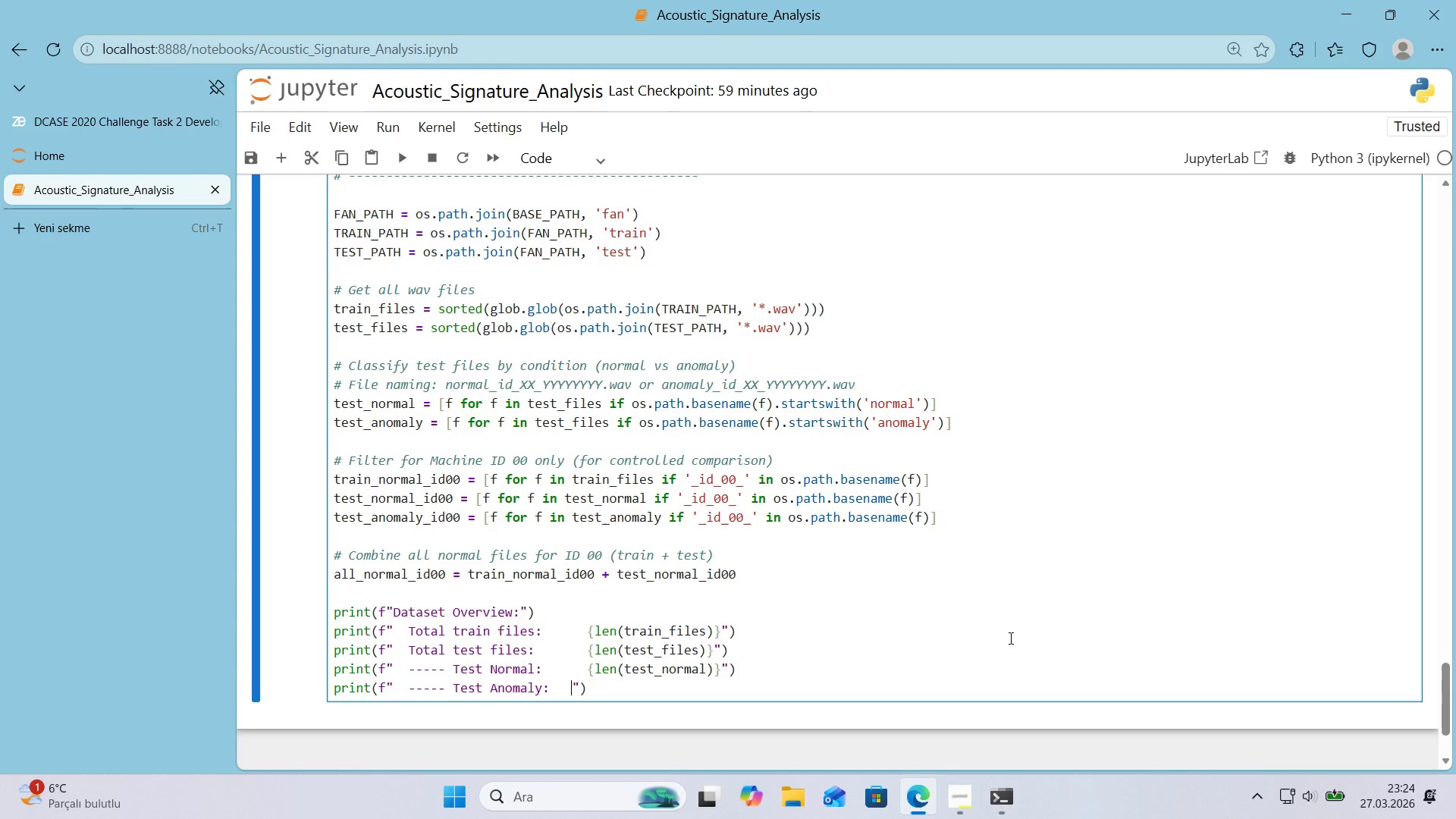 
key(Space)
 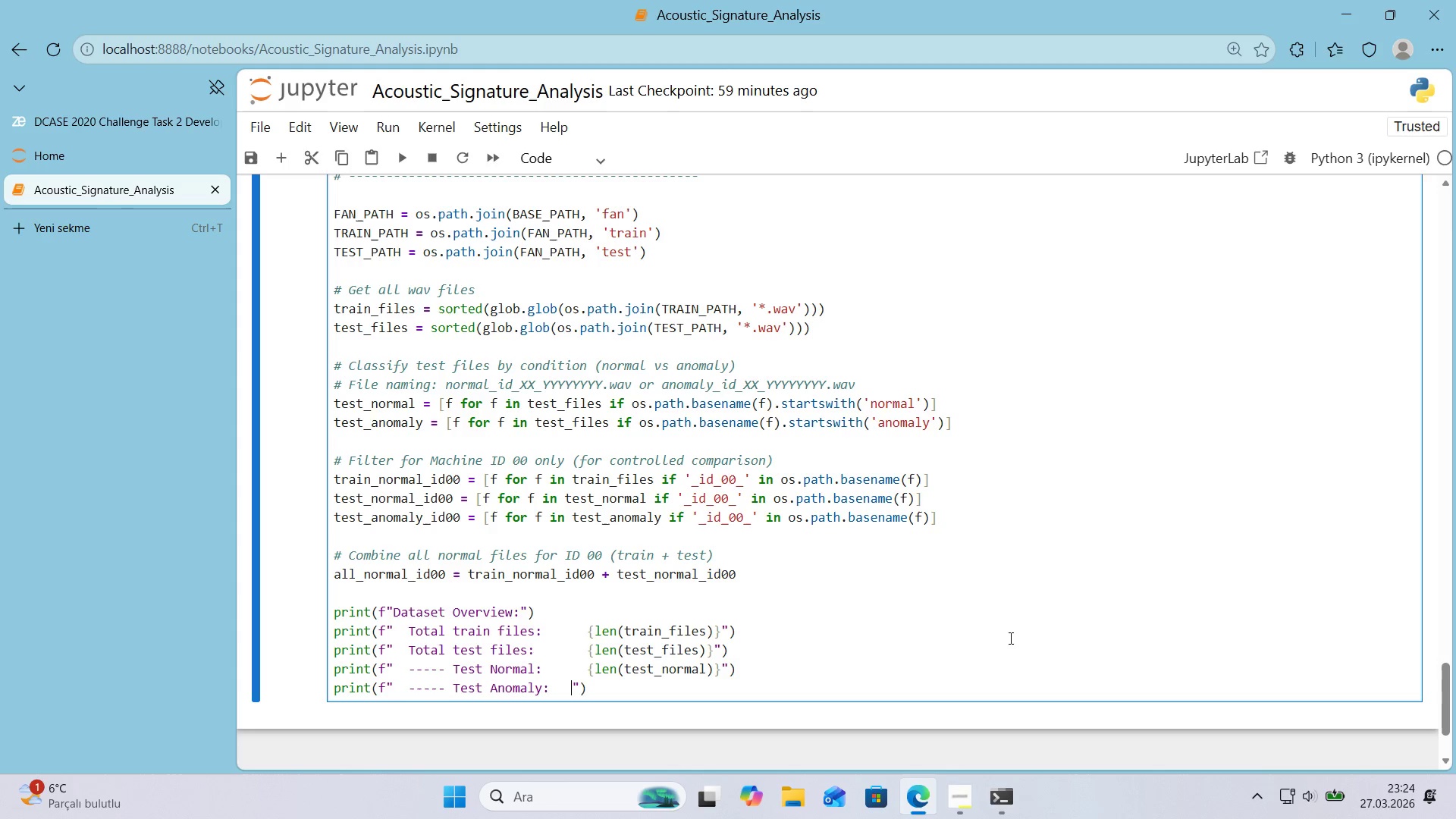 
key(Space)
 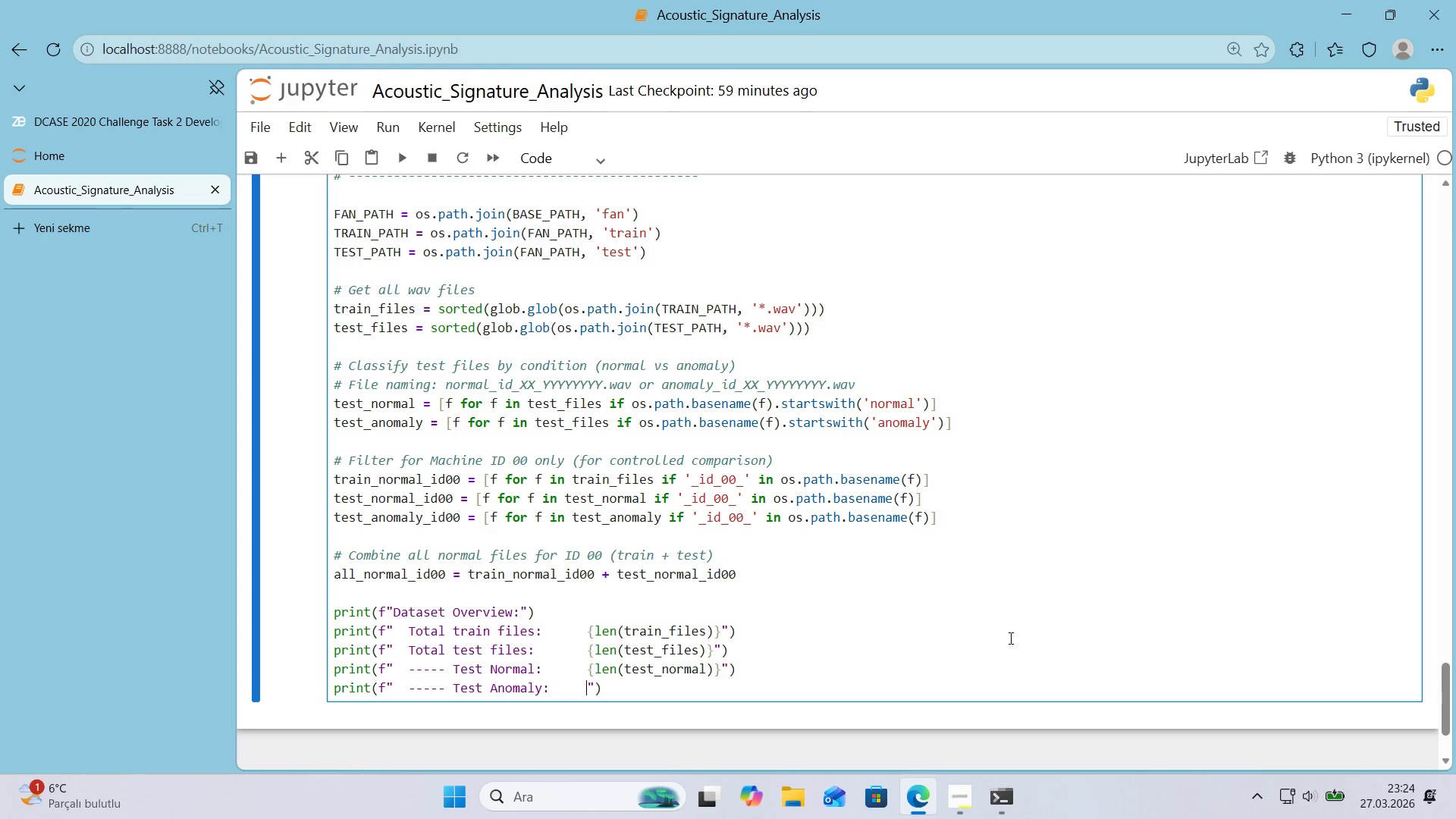 
key(Space)
 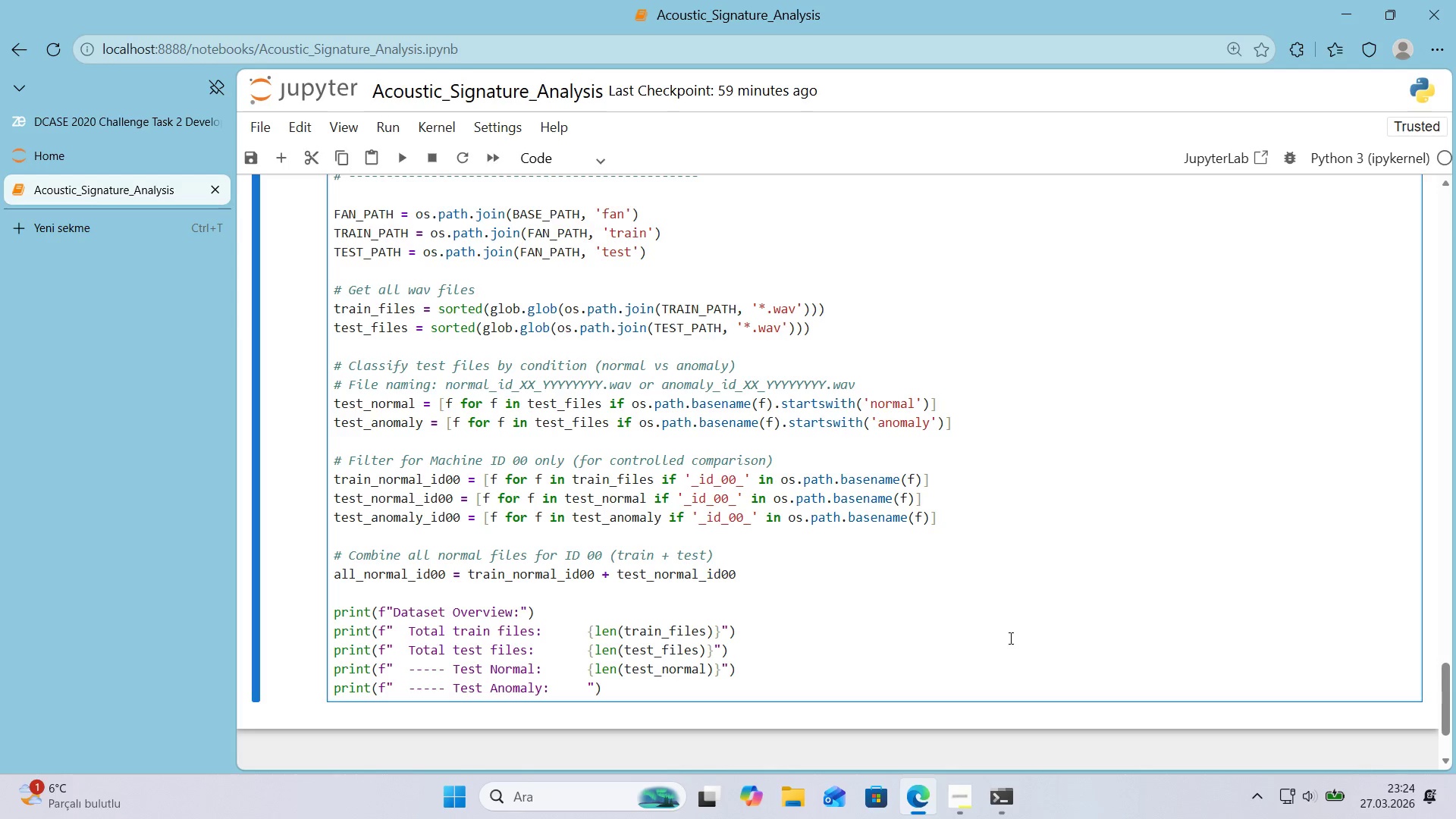 
key(Space)
 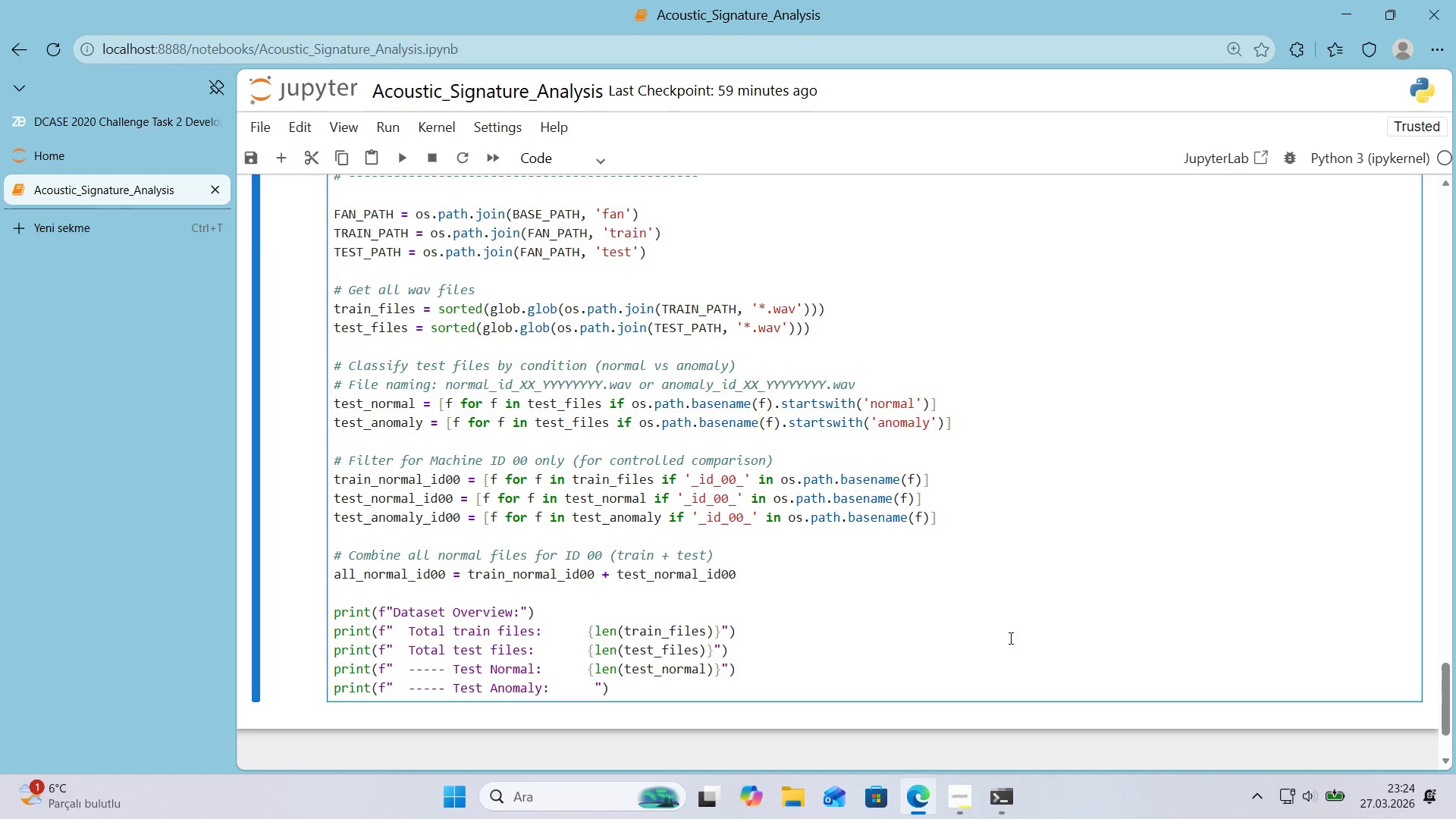 
key(Alt+Control+7)
 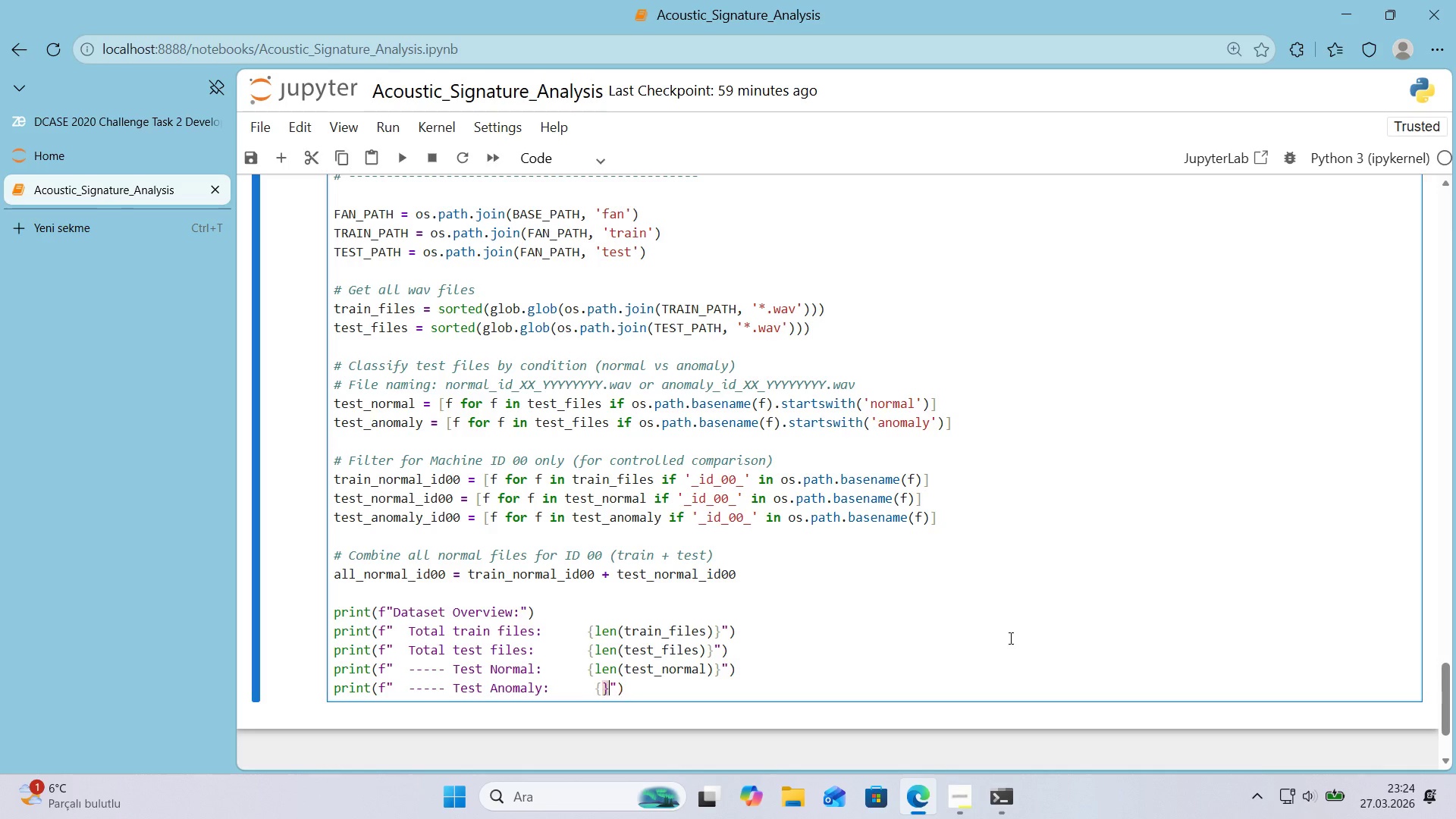 
key(Alt+Control+0)
 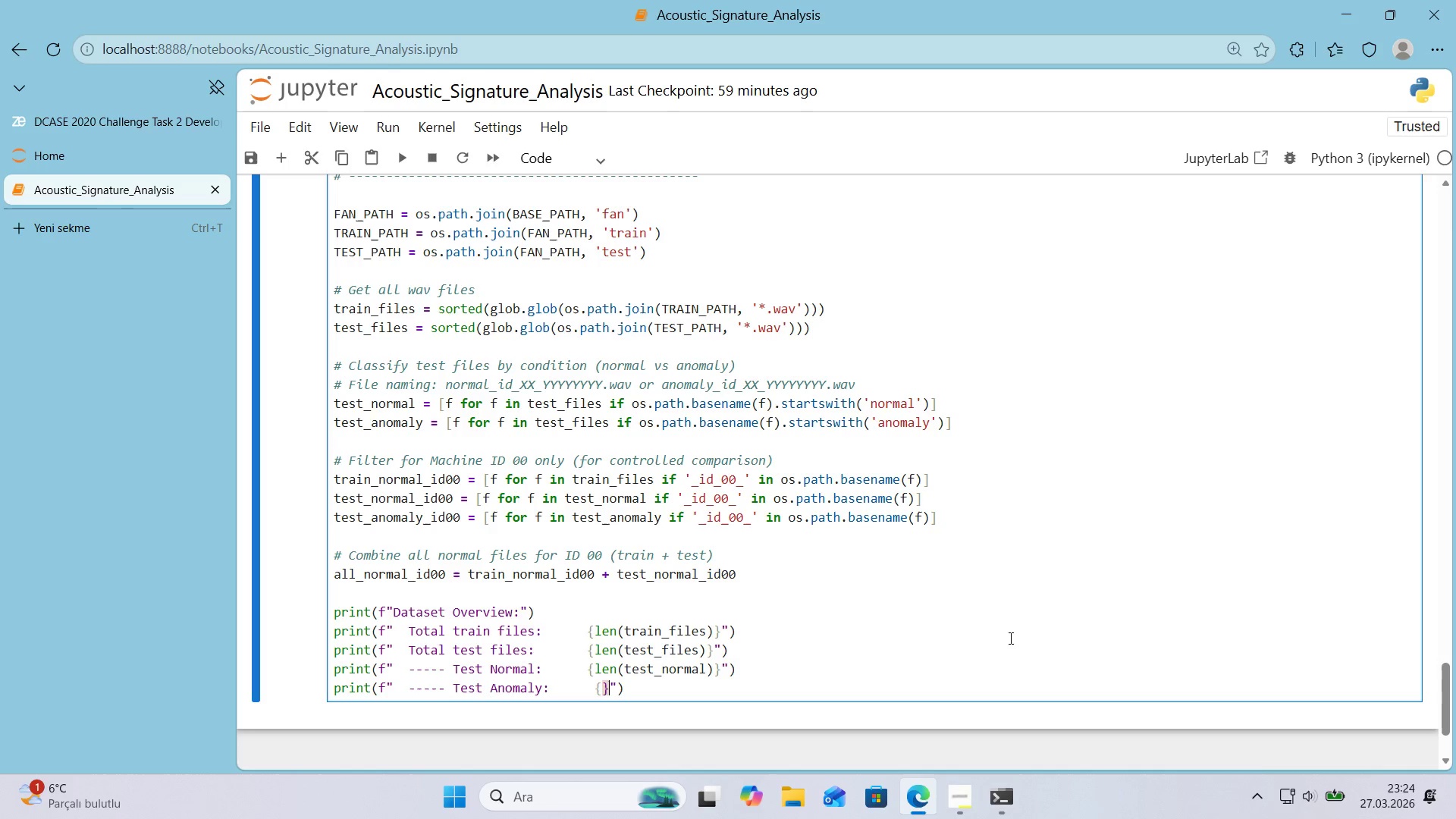 
key(ArrowLeft)
 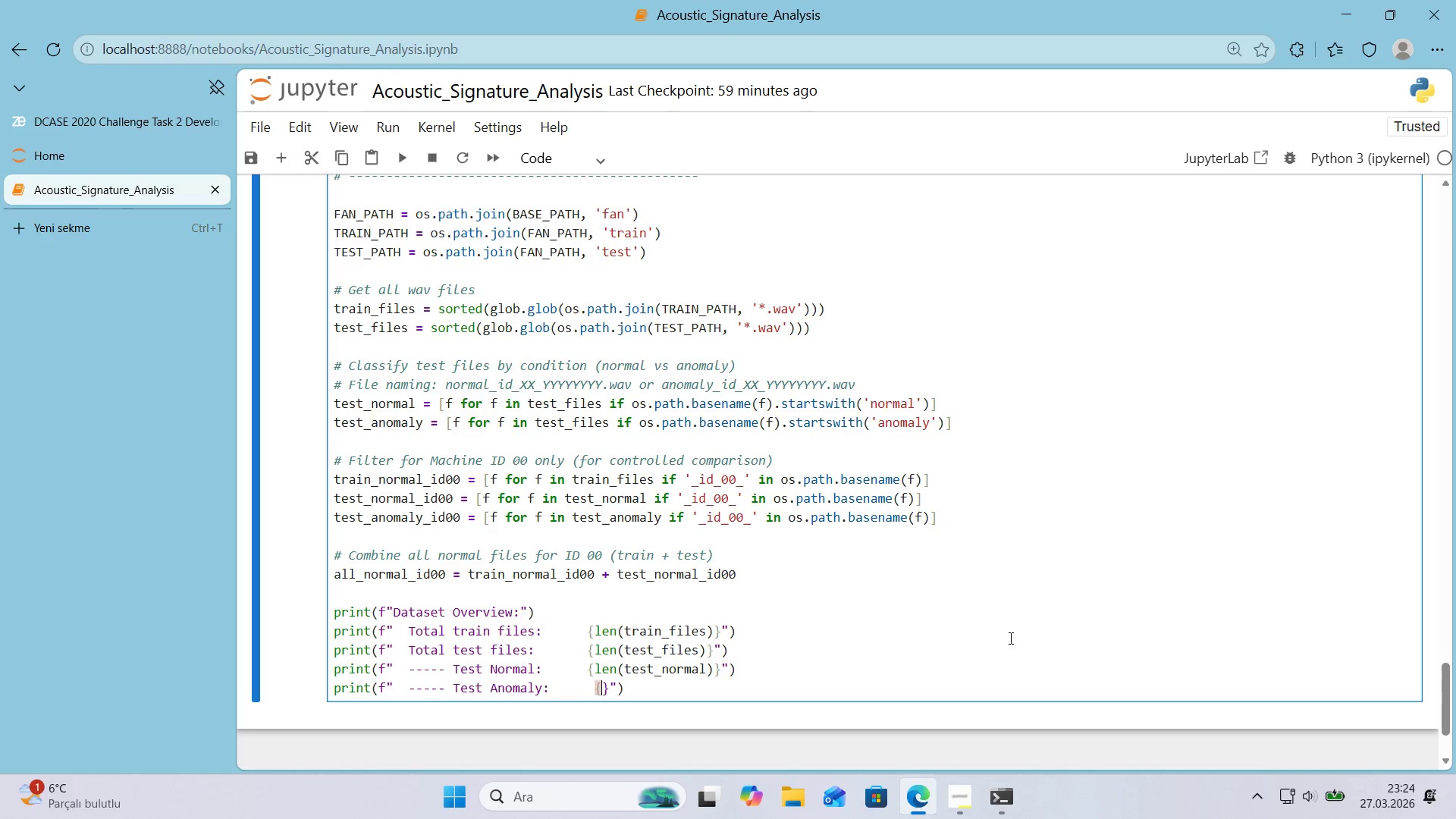 
key(ArrowLeft)
 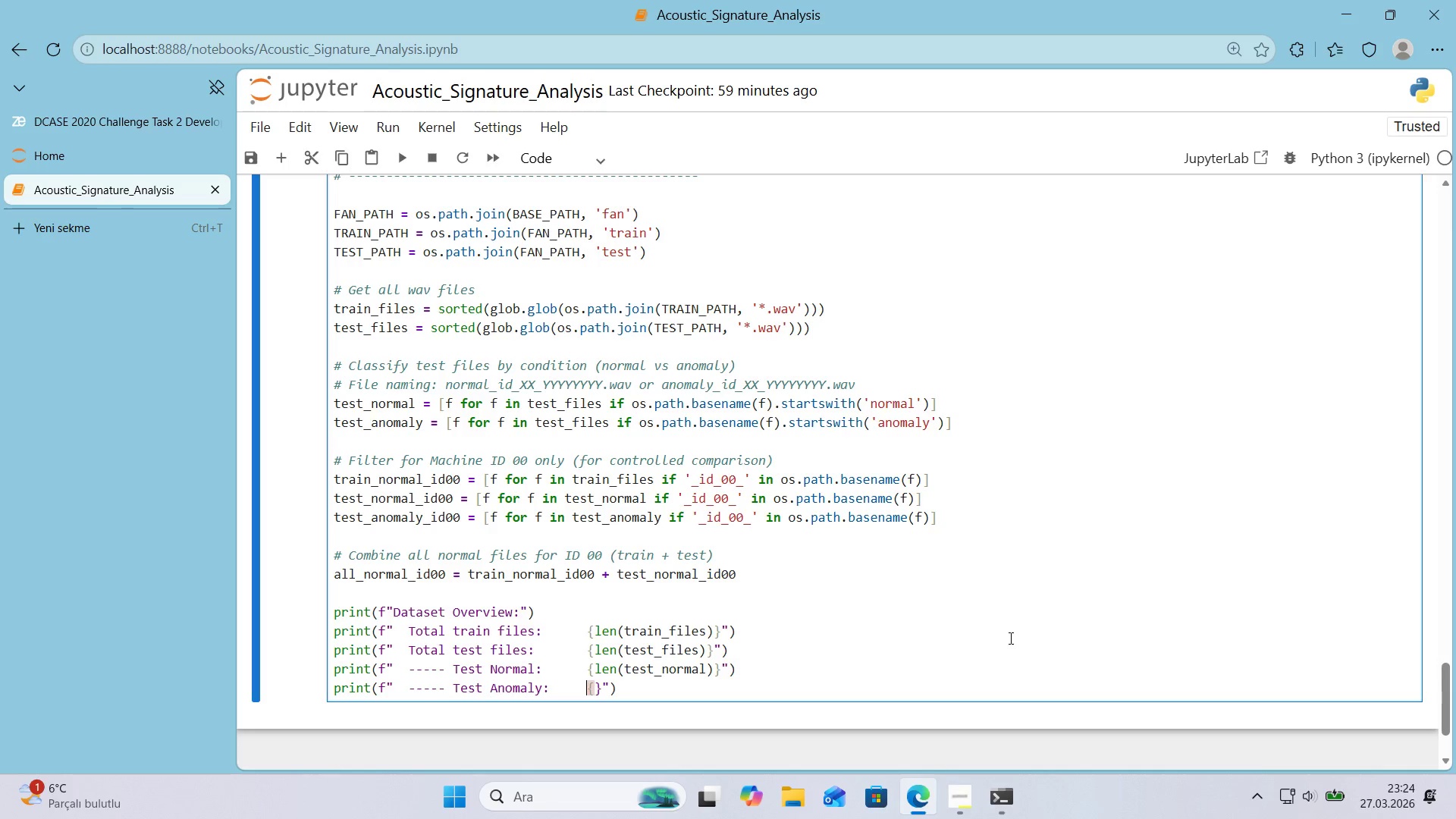 
key(Backspace)
 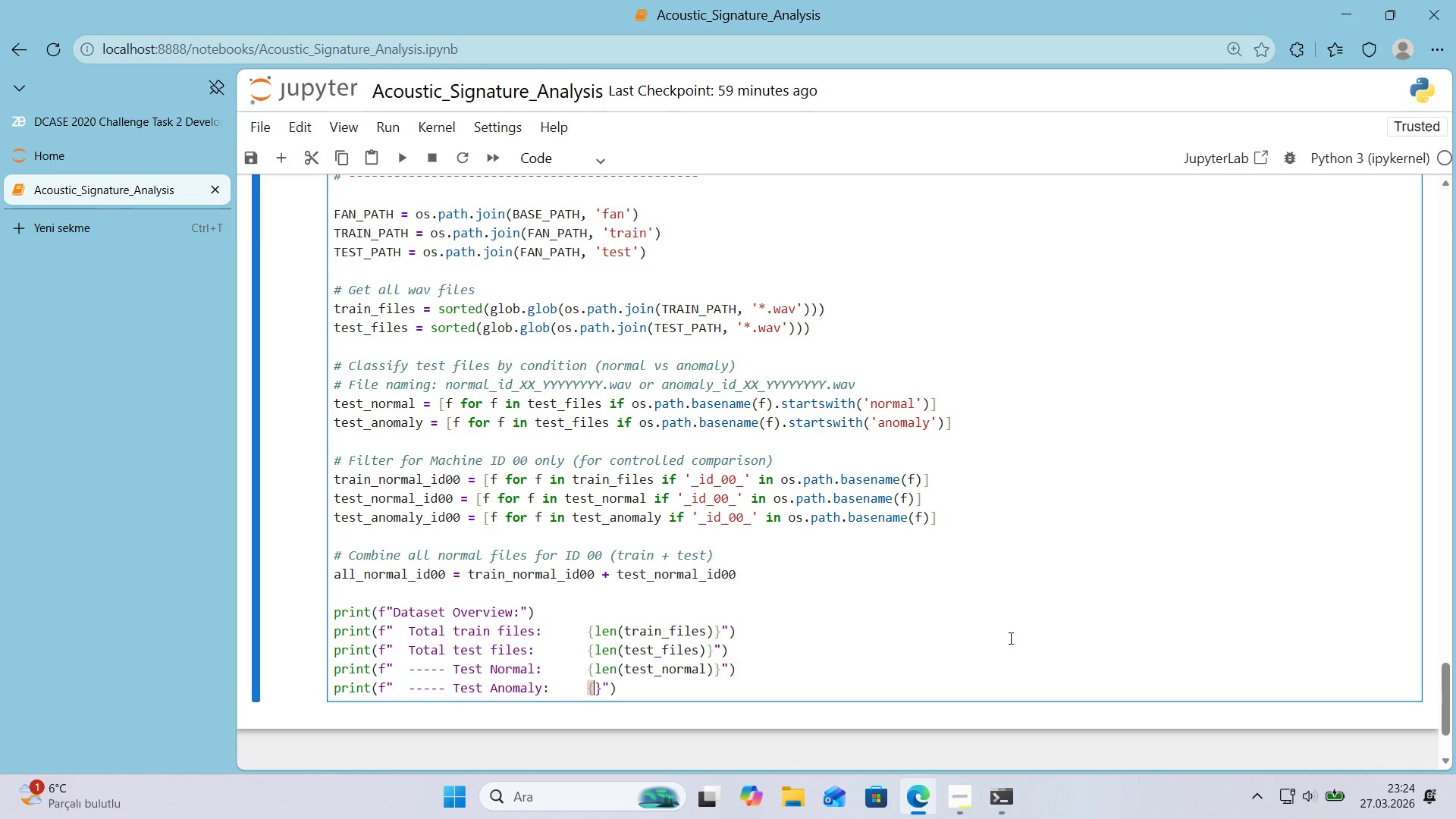 
key(ArrowRight)
 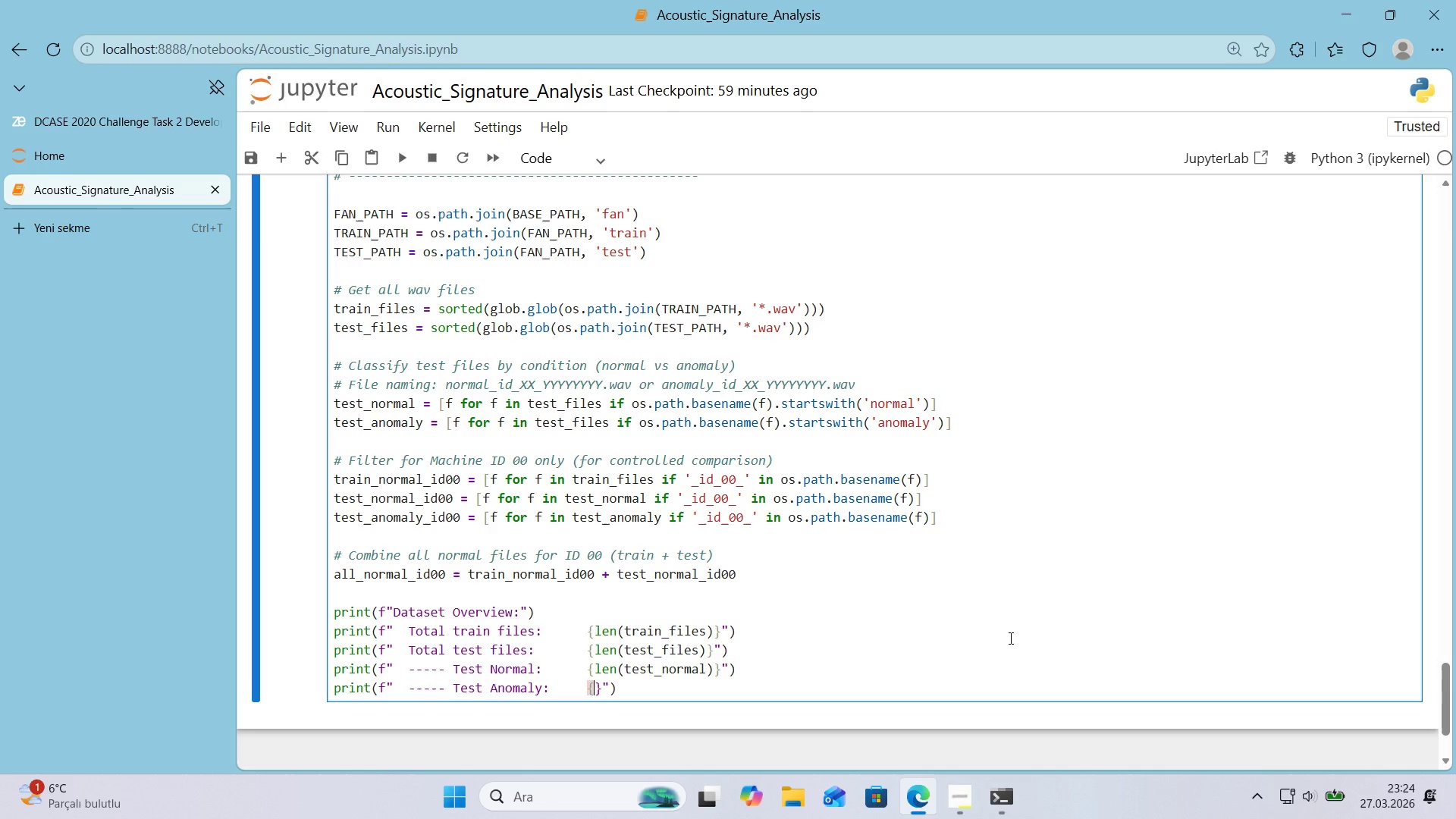 
type(len*()
 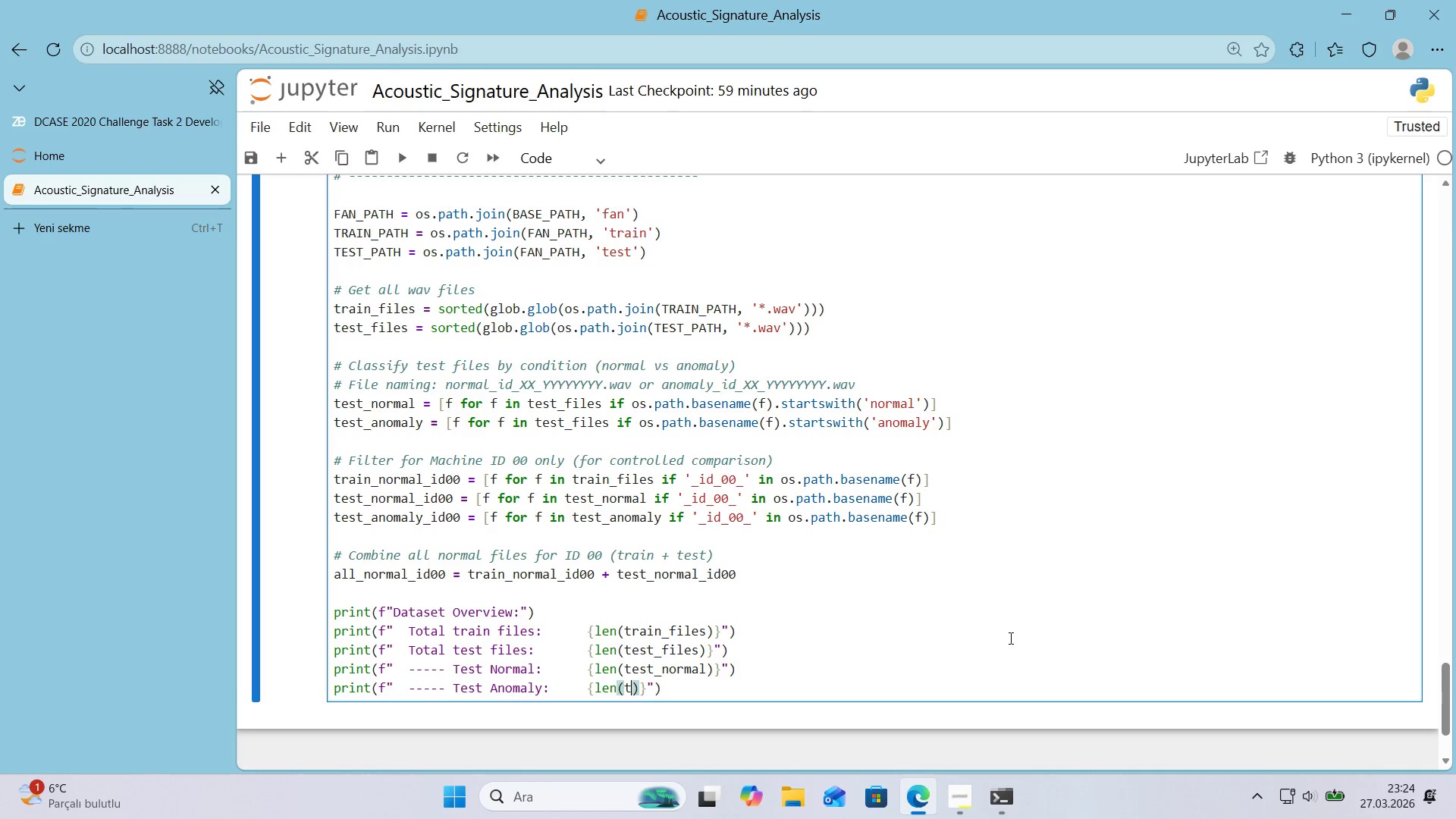 
 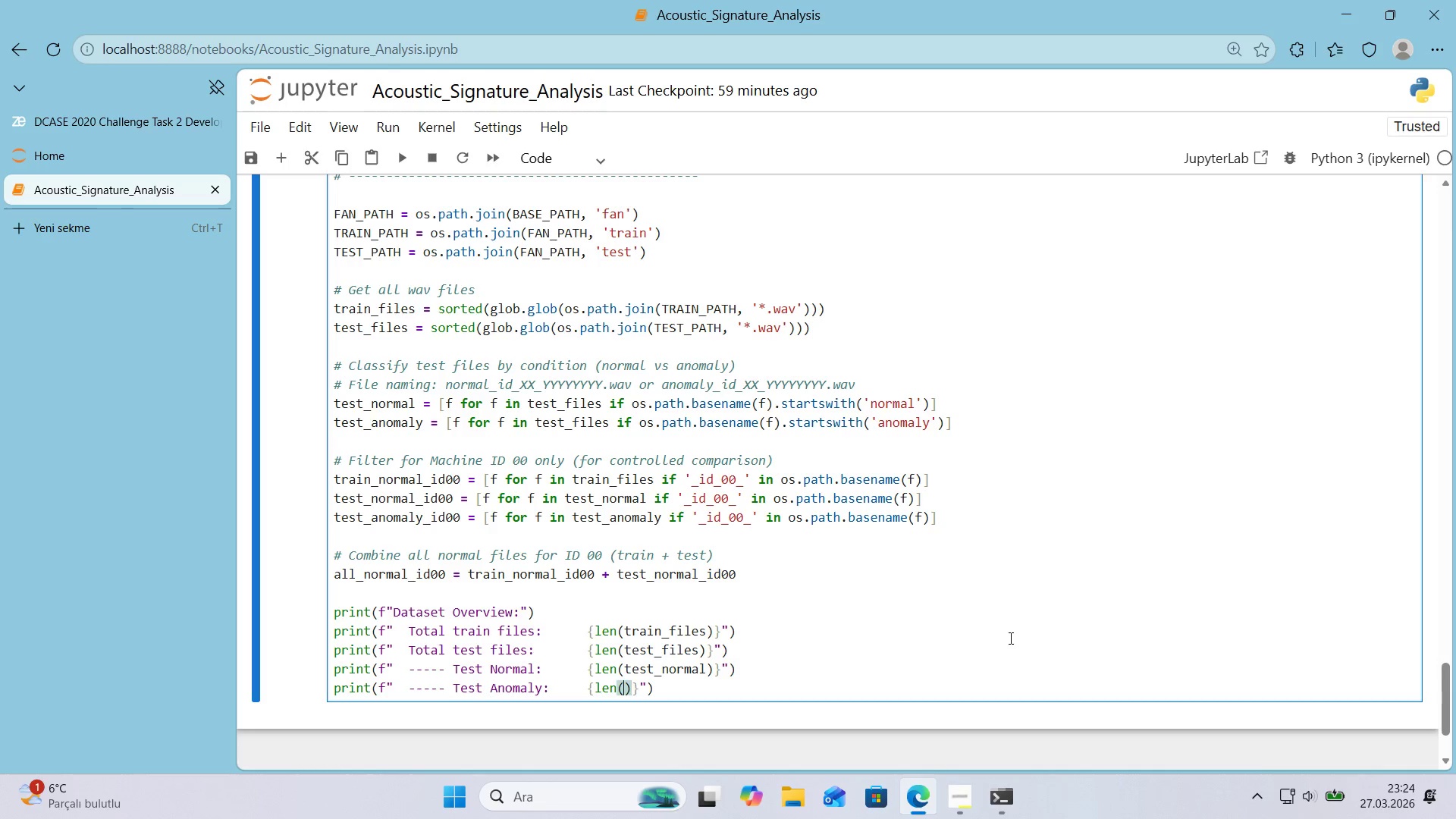 
key(ArrowLeft)
 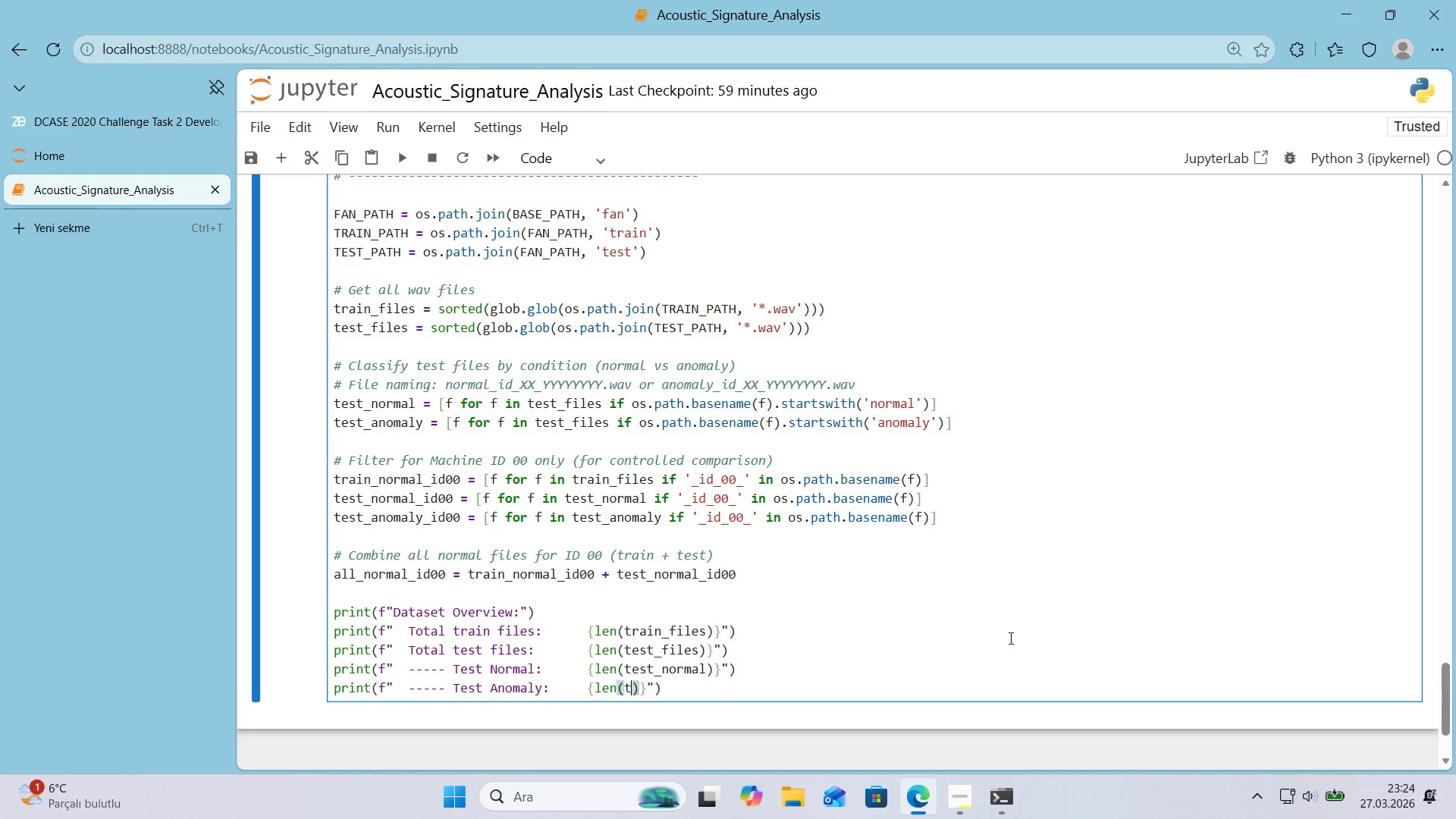 
type(test_anomaly)
 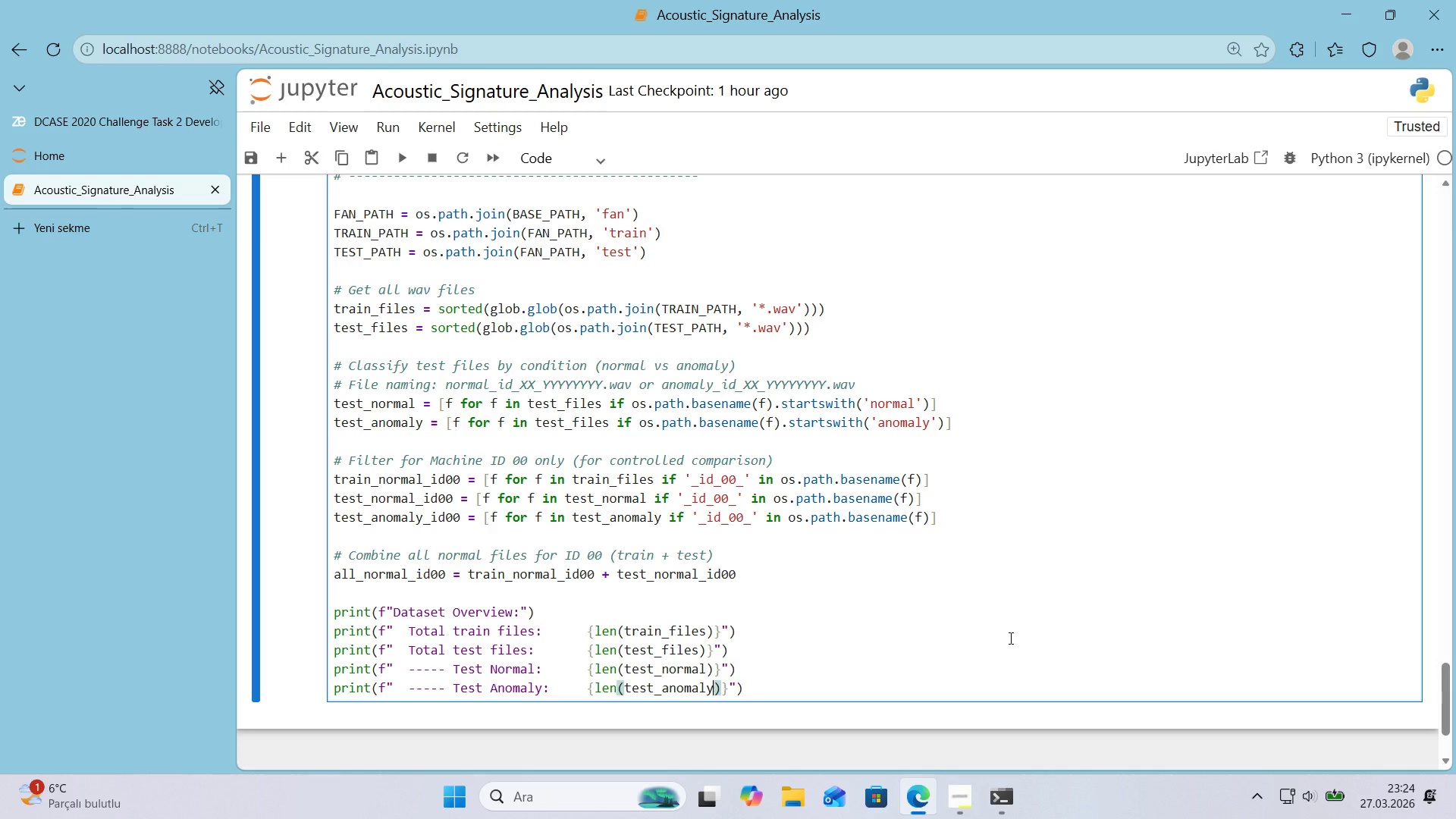 
key(ArrowRight)
 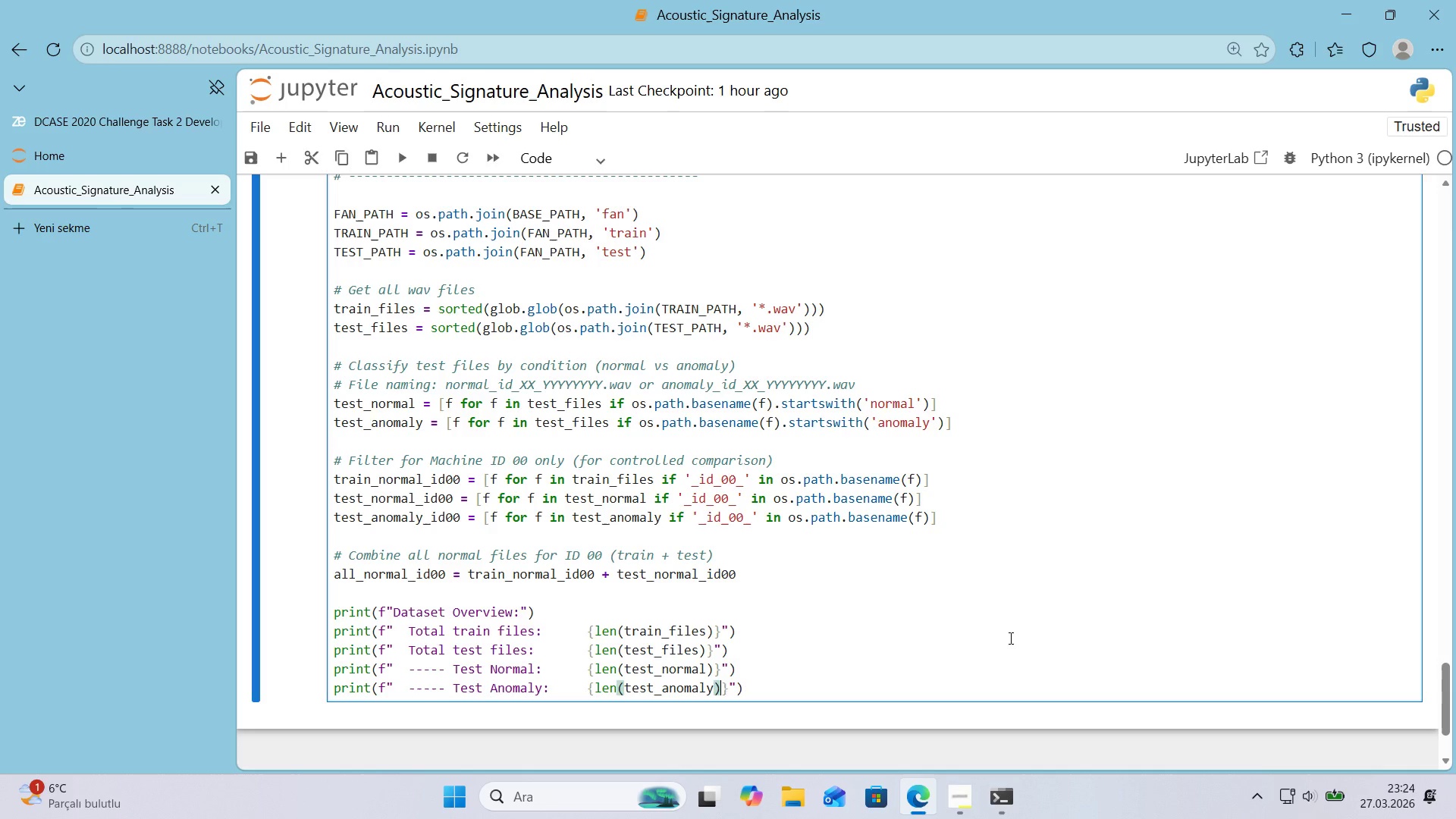 
key(ArrowRight)
 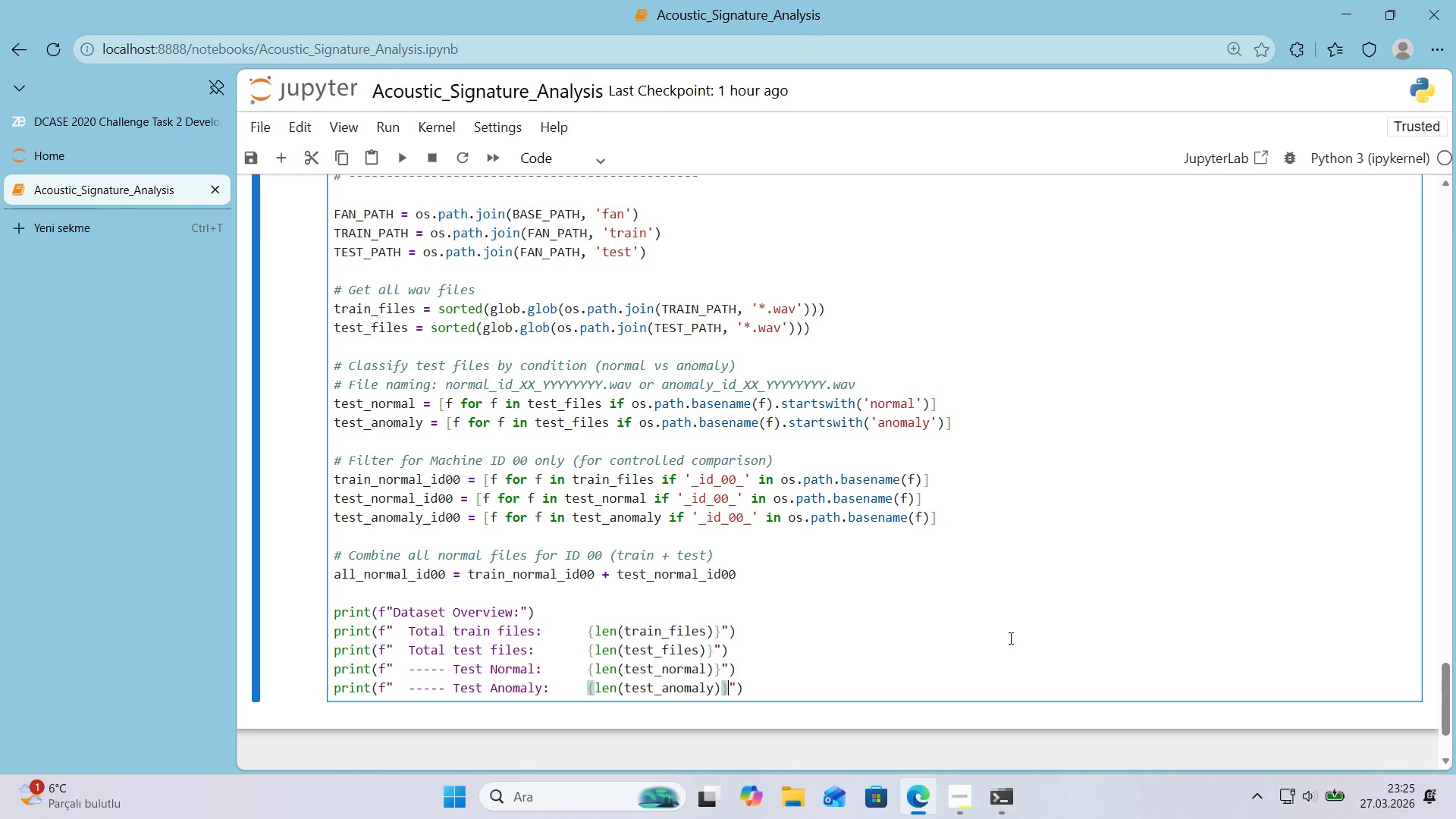 
key(ArrowRight)
 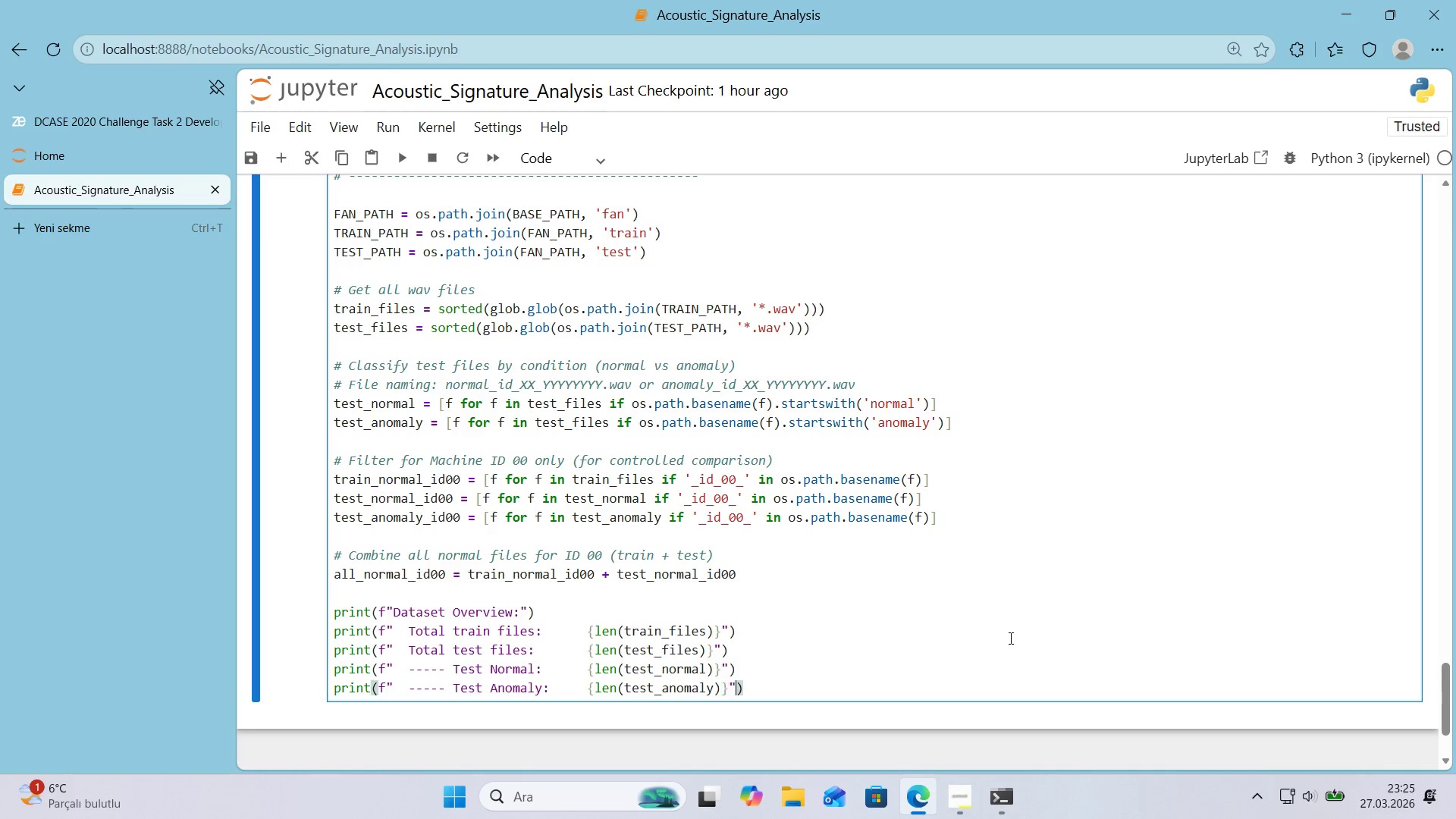 
key(ArrowRight)
 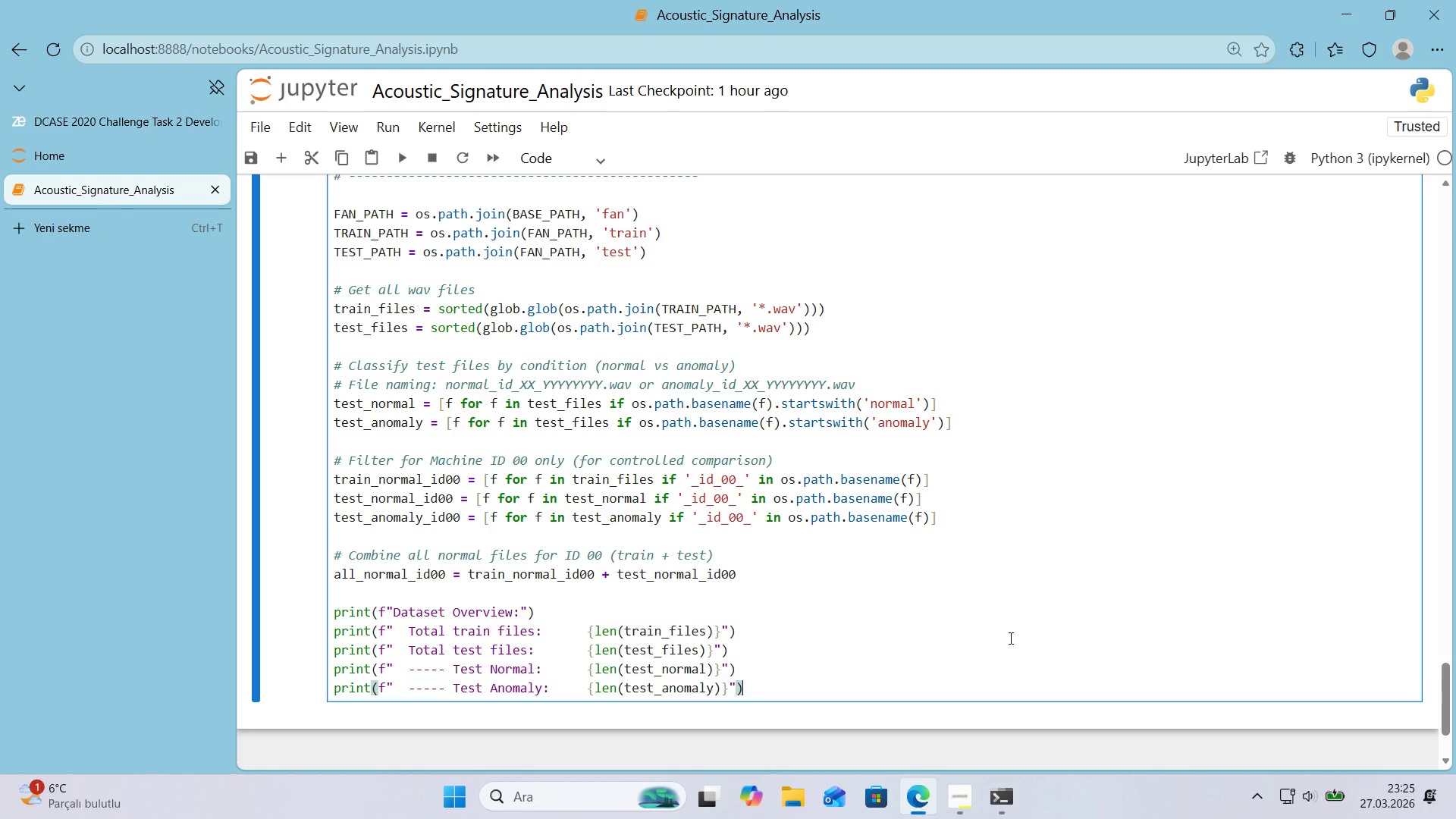 
key(Enter)
 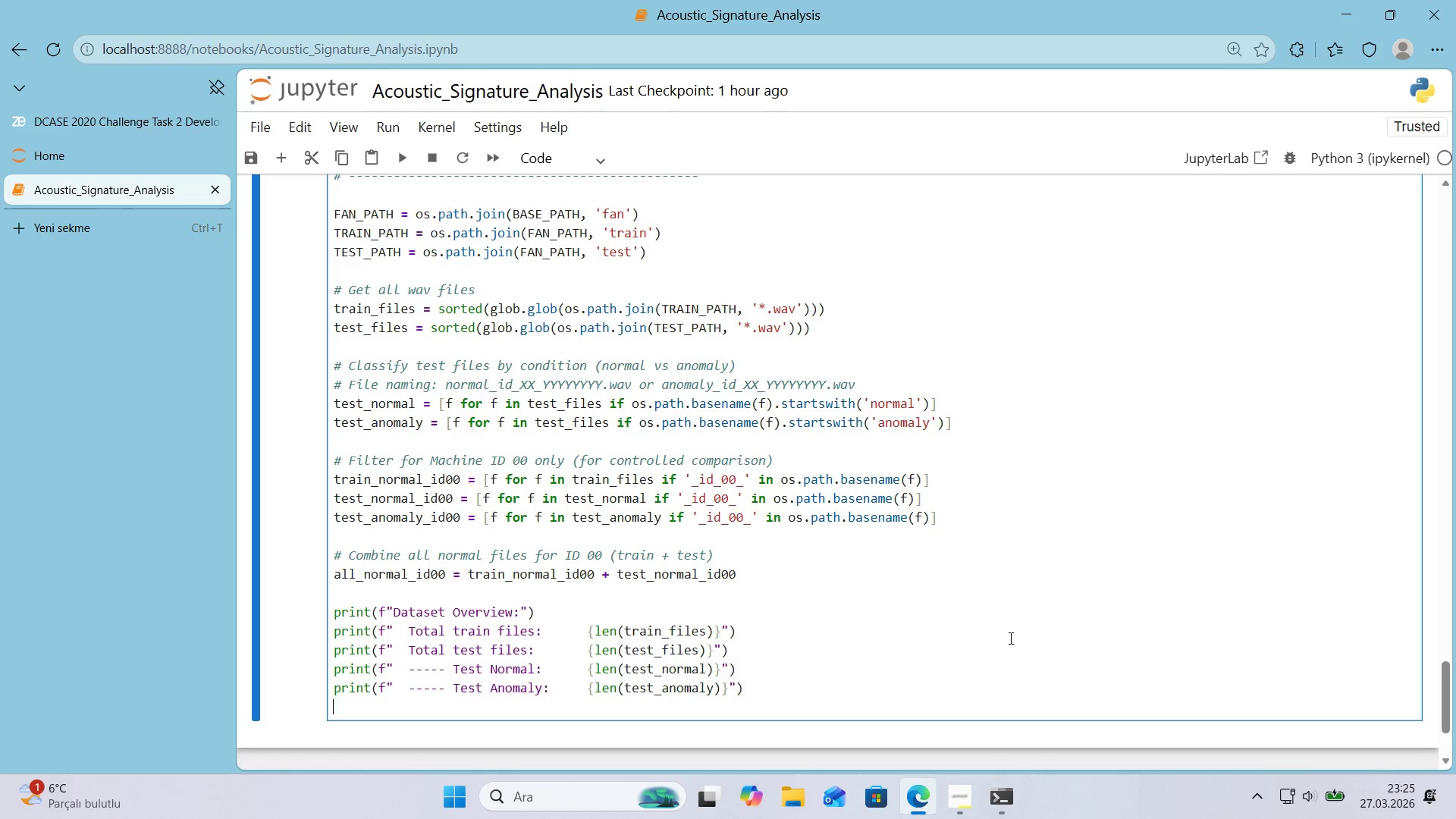 
type(pr'nt*()
 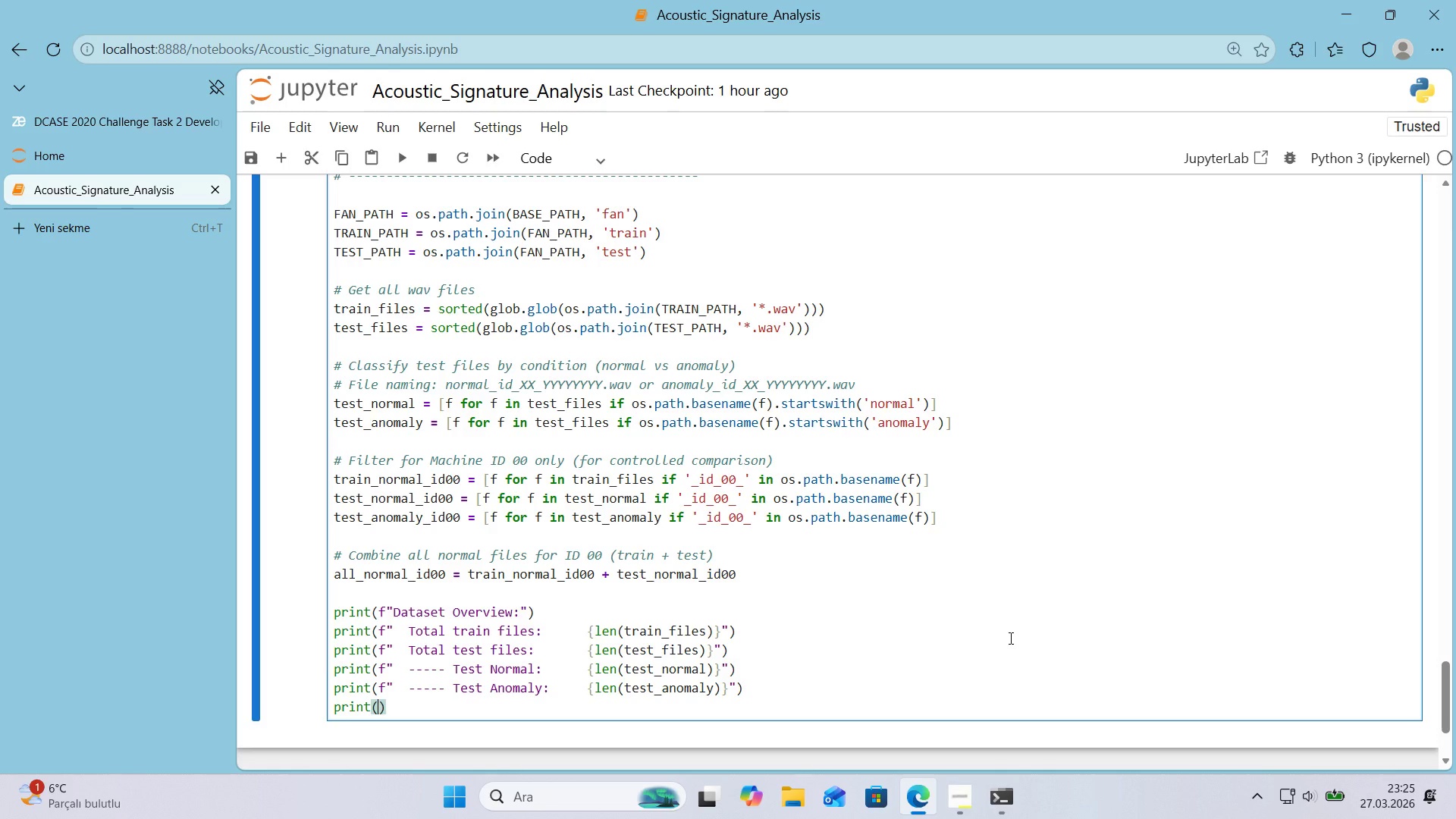 
 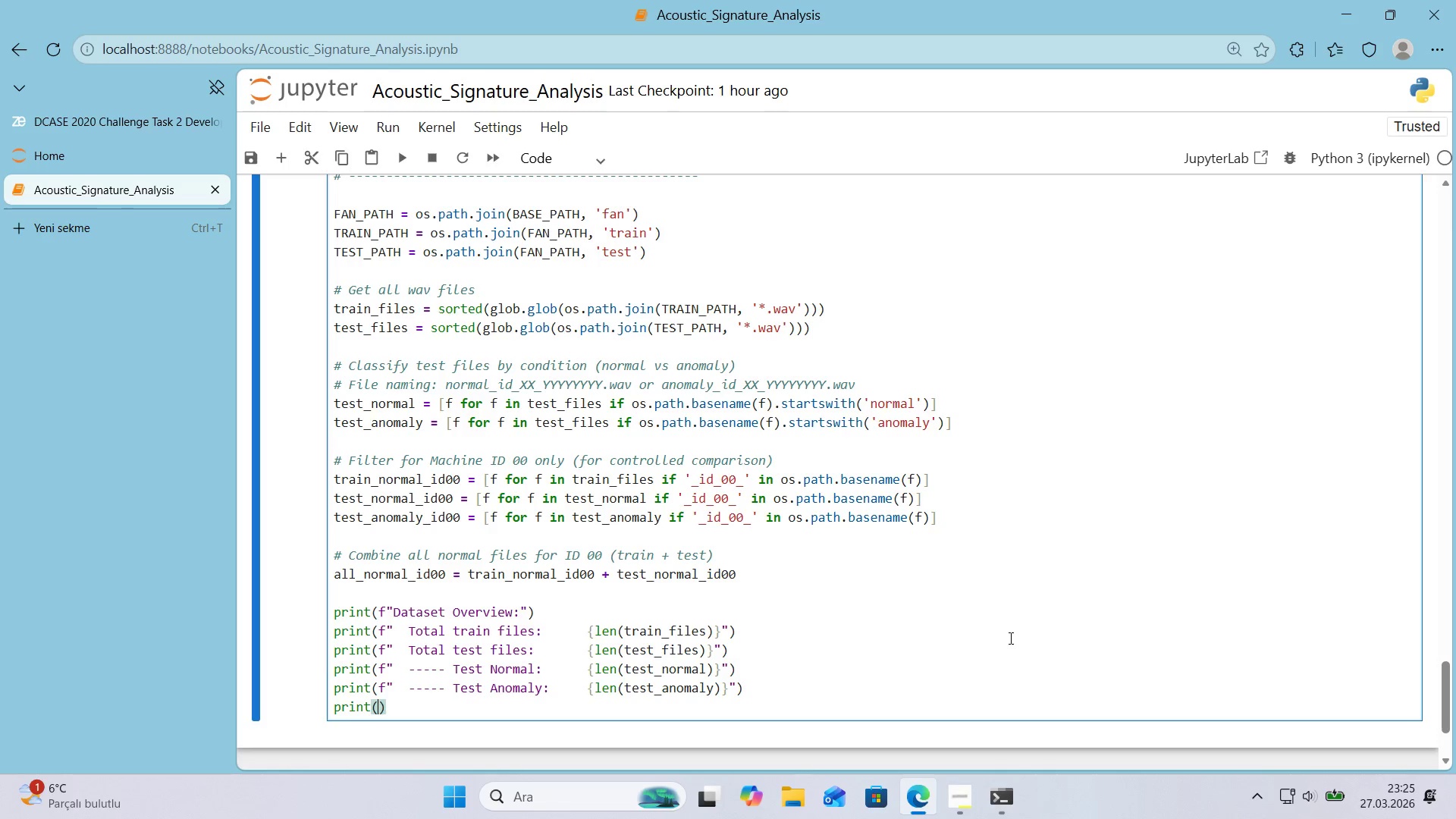 
key(ArrowLeft)
 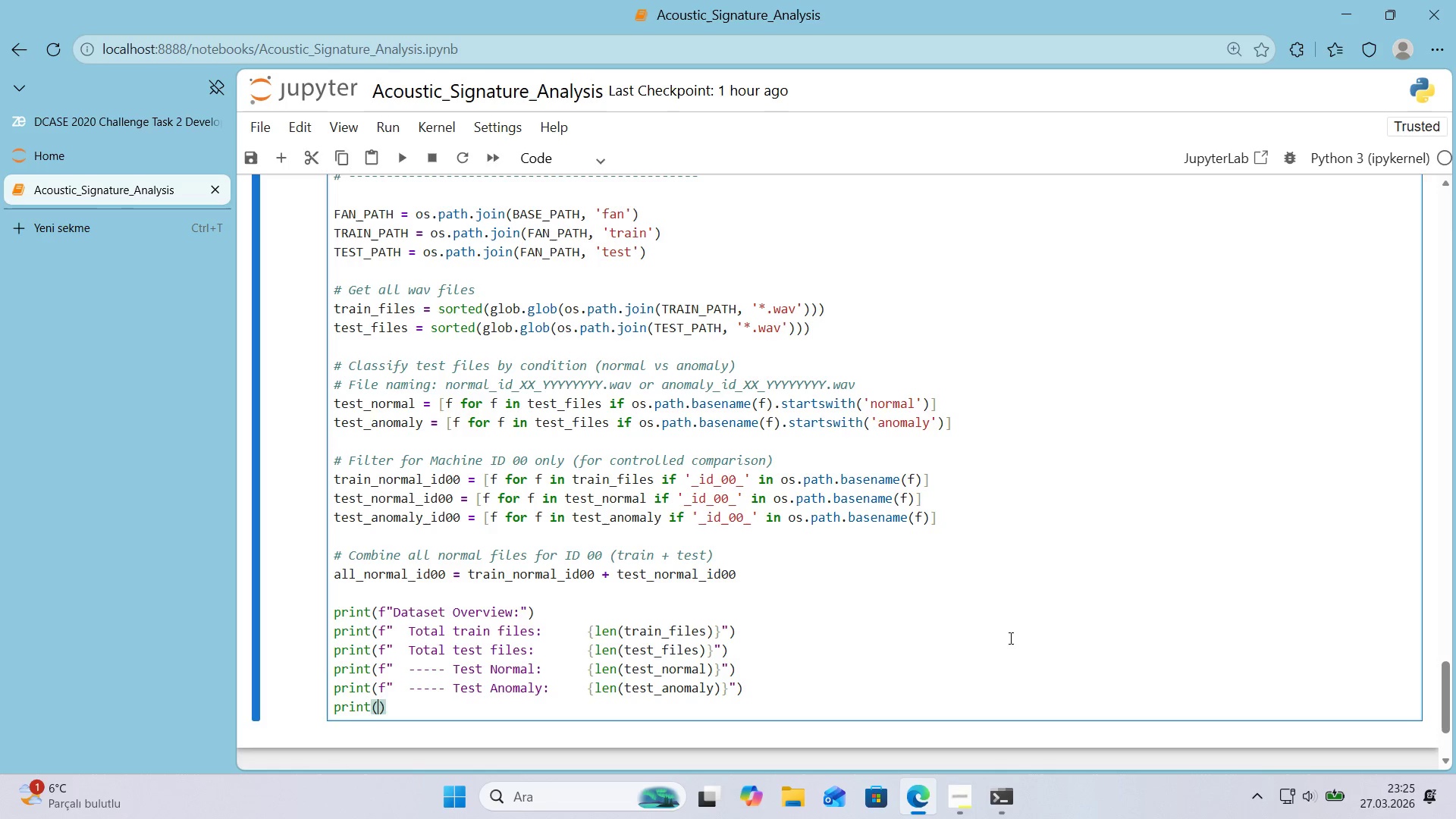 
key(F)
 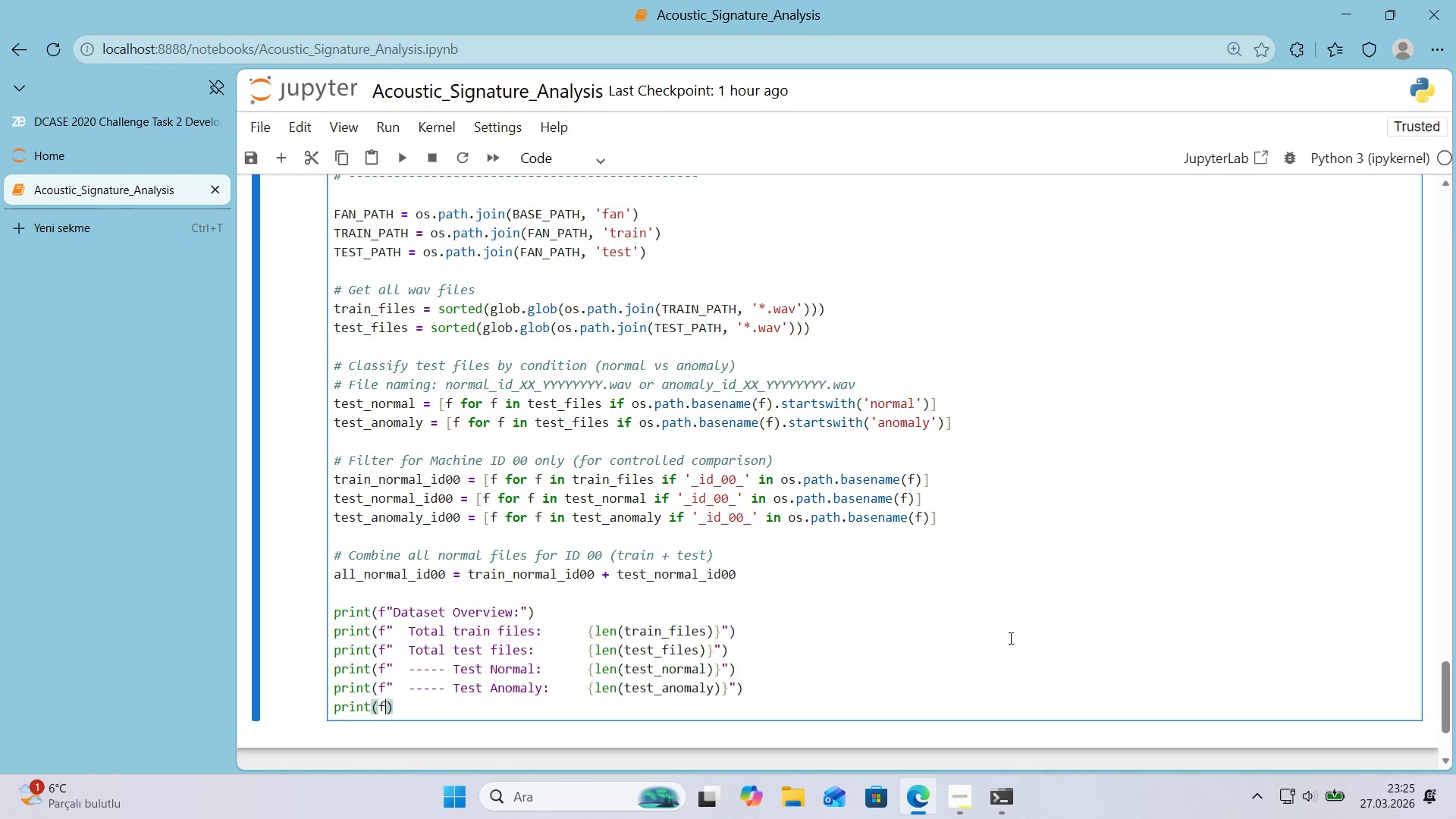 
key(Backquote)
 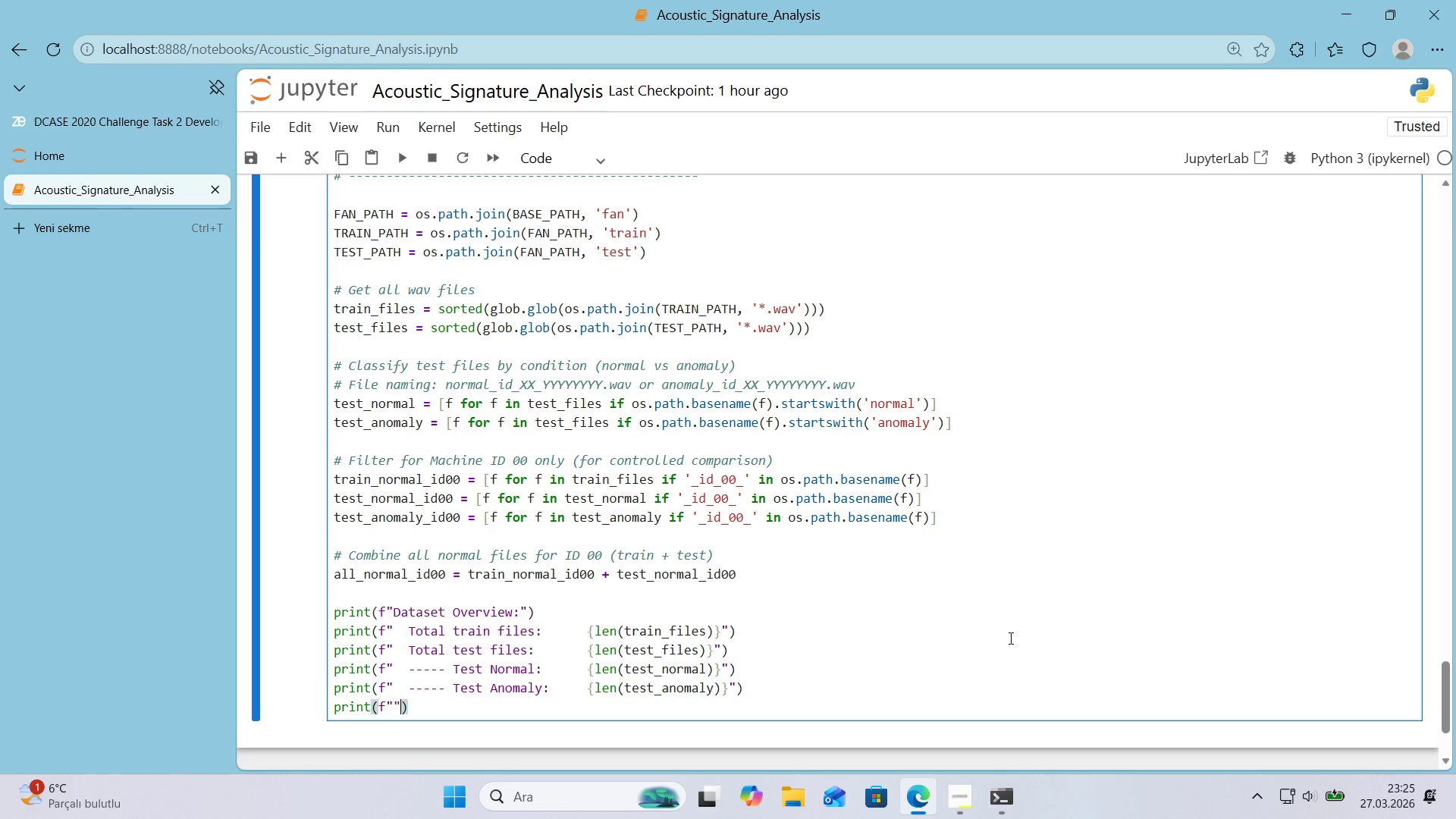 
key(Backquote)
 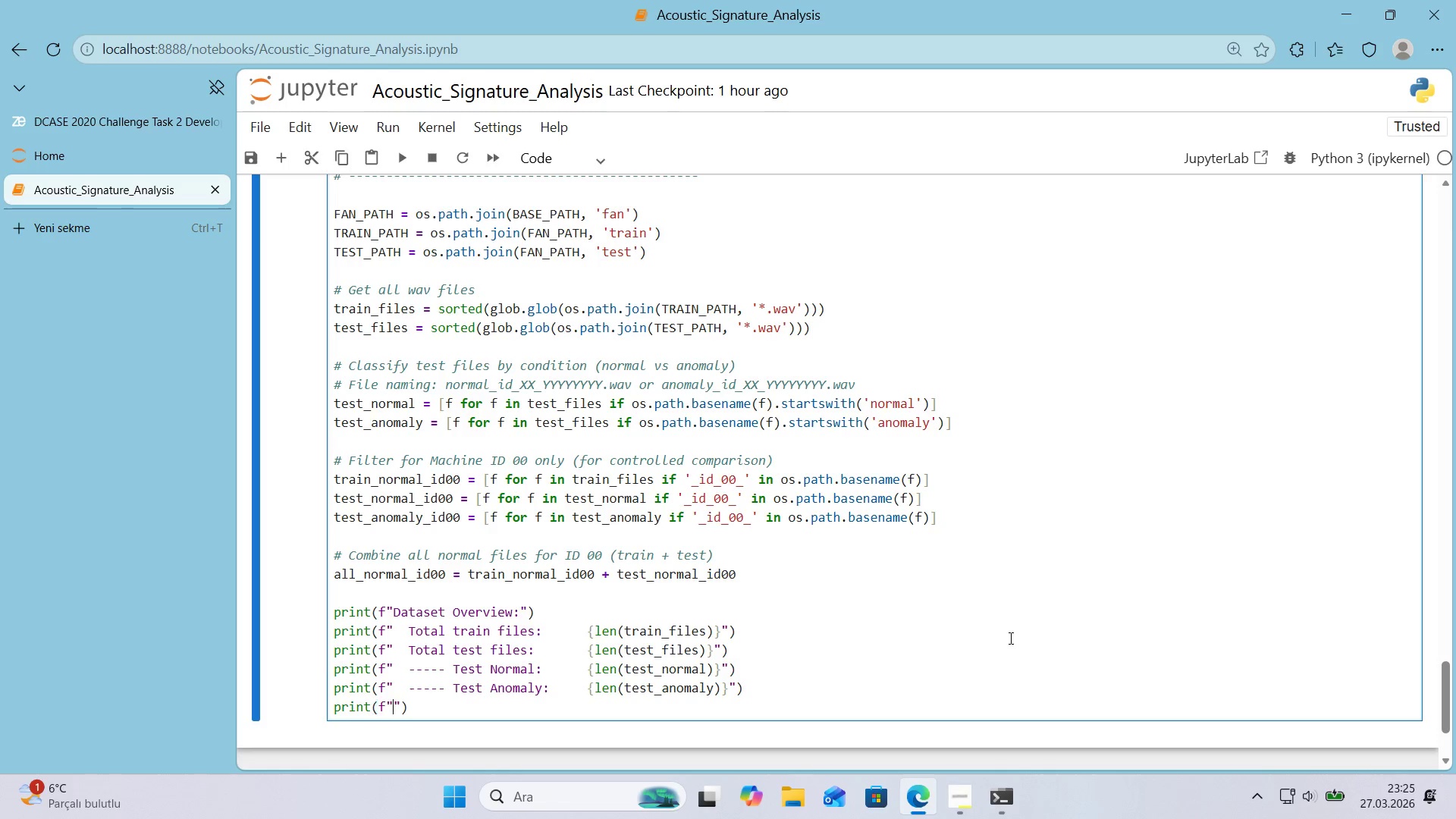 
key(ArrowLeft)
 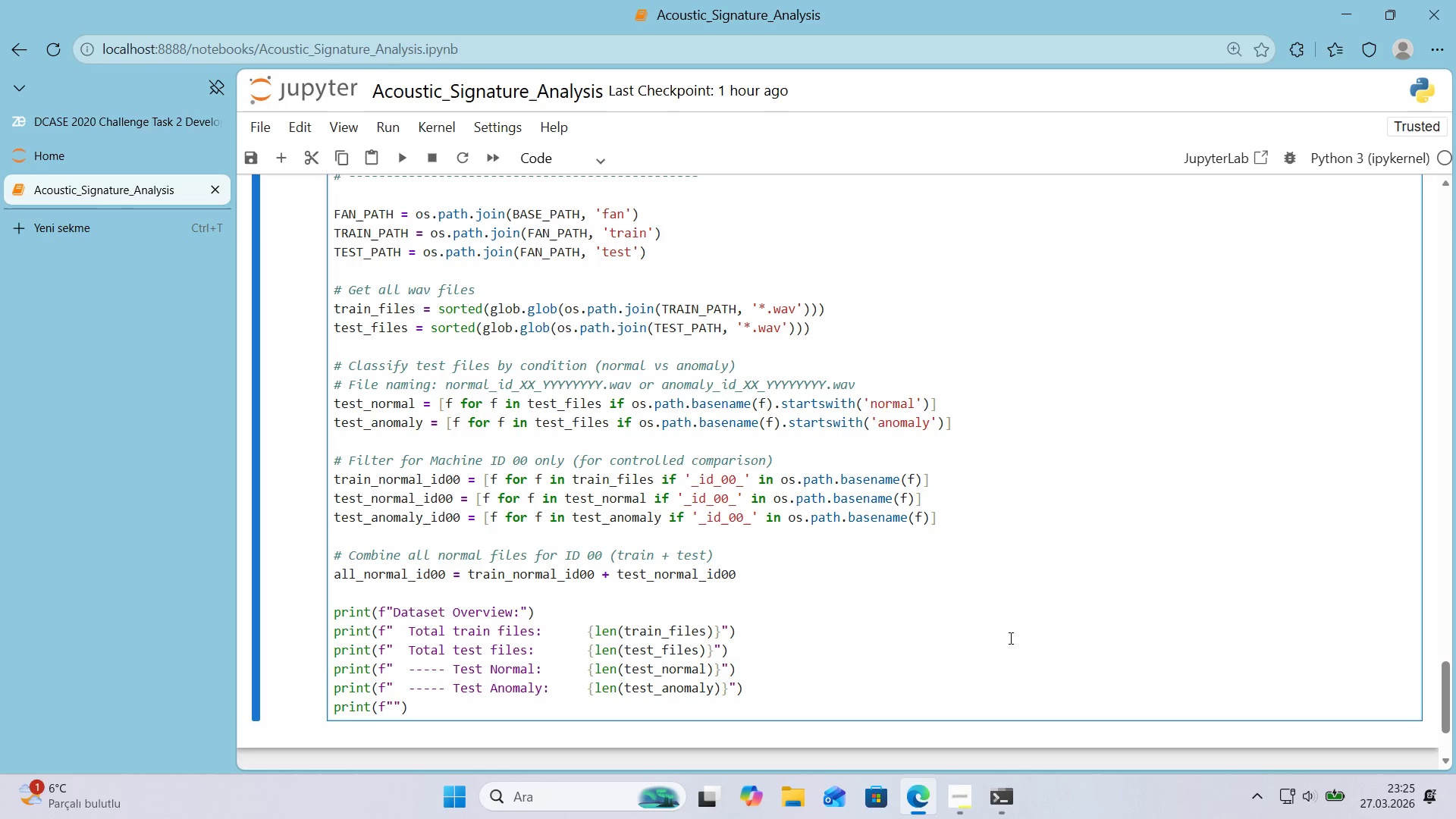 
key(Control+ControlLeft)
 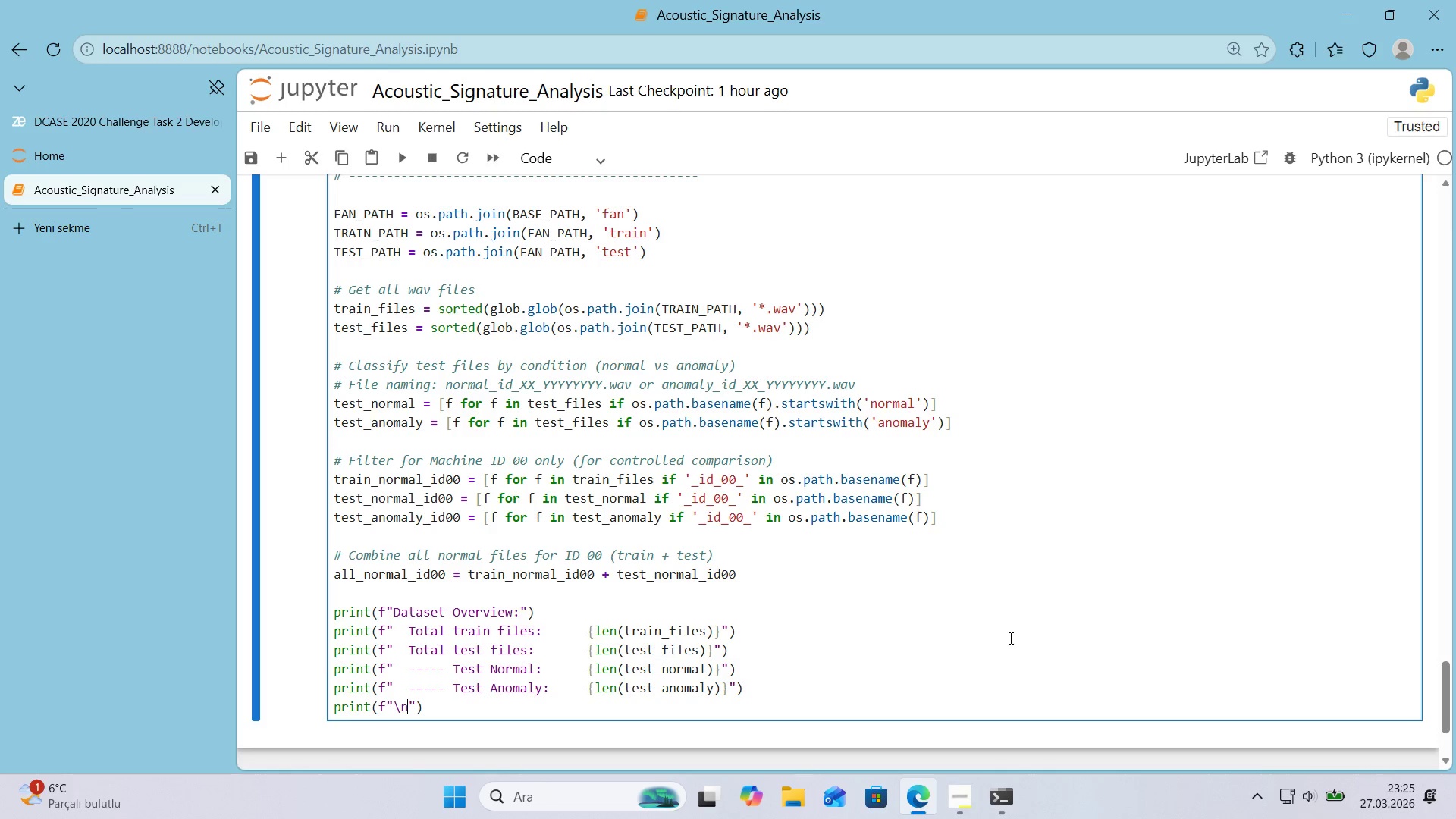 
key(Alt+Control+AltRight)
 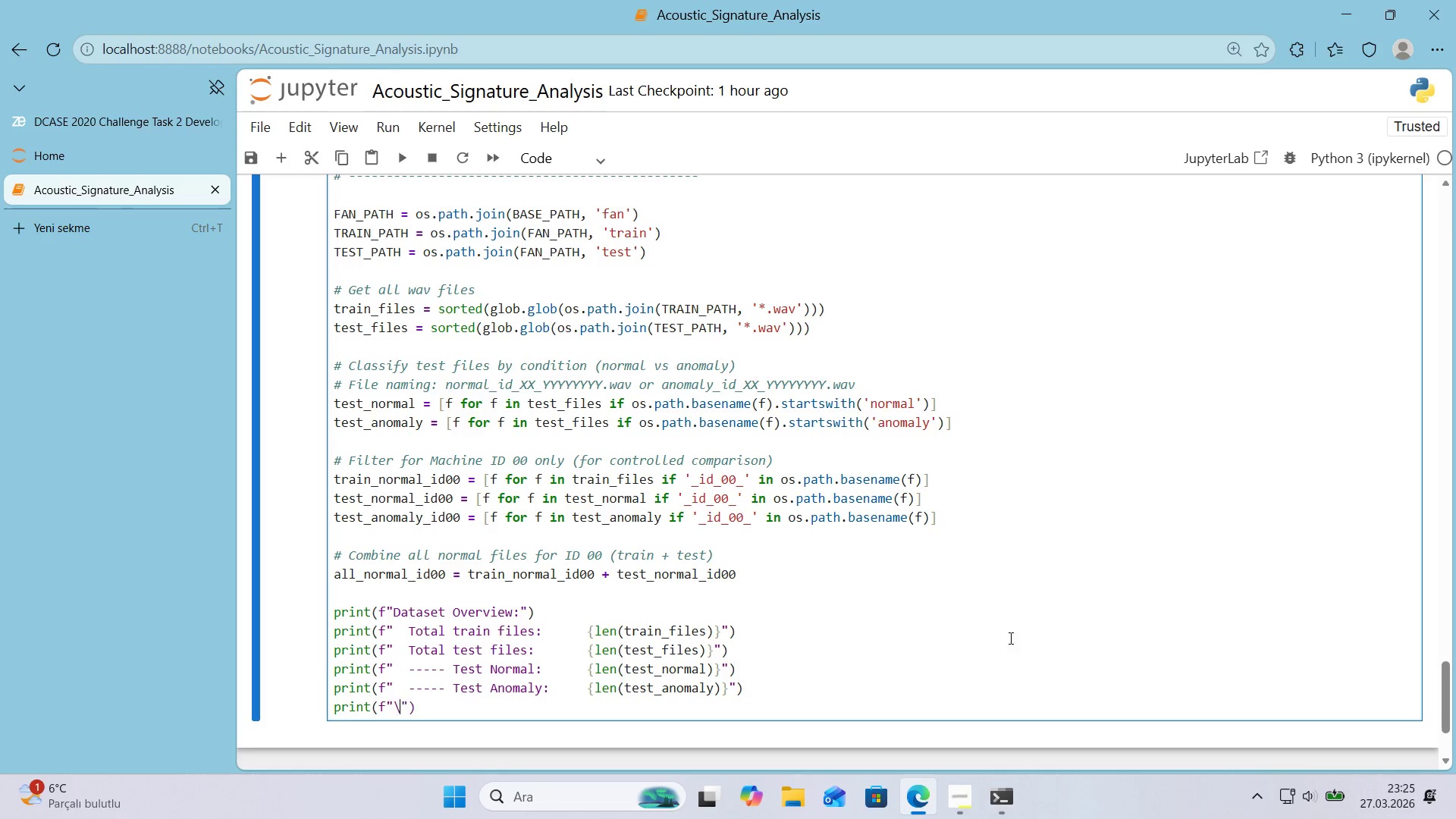 
key(Alt+Control+IntlYen)
 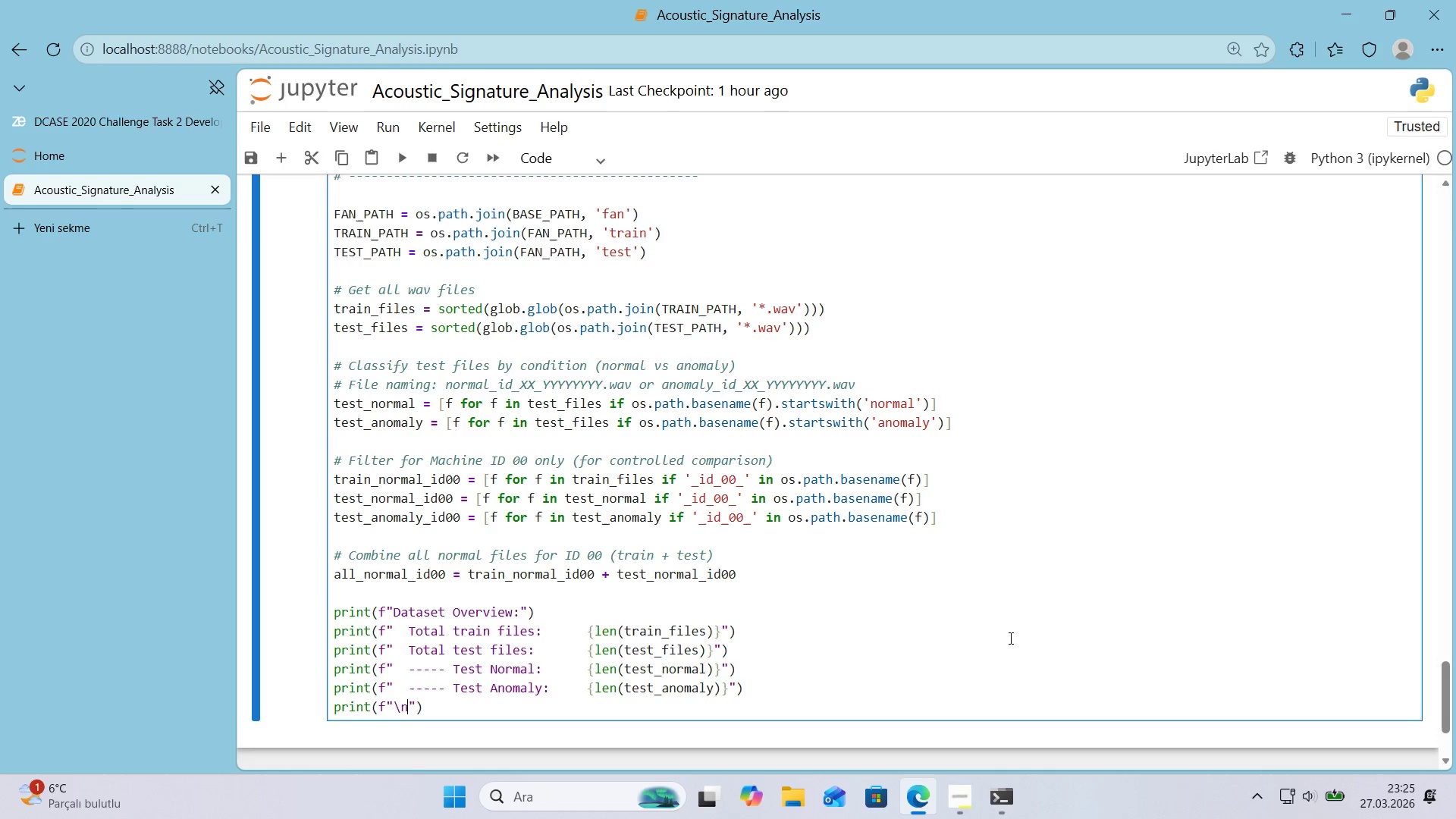 
key(N)
 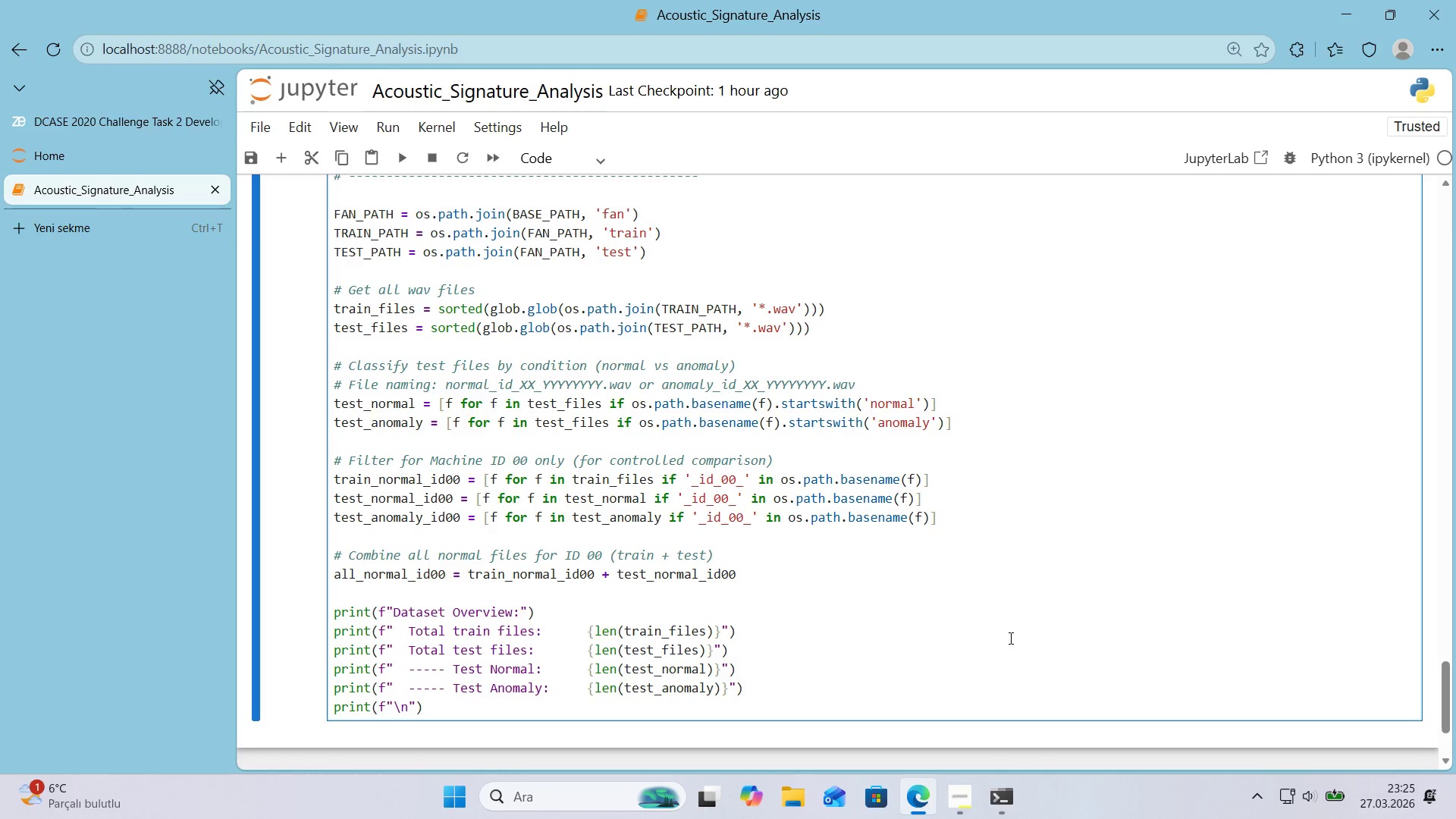 
key(Space)
 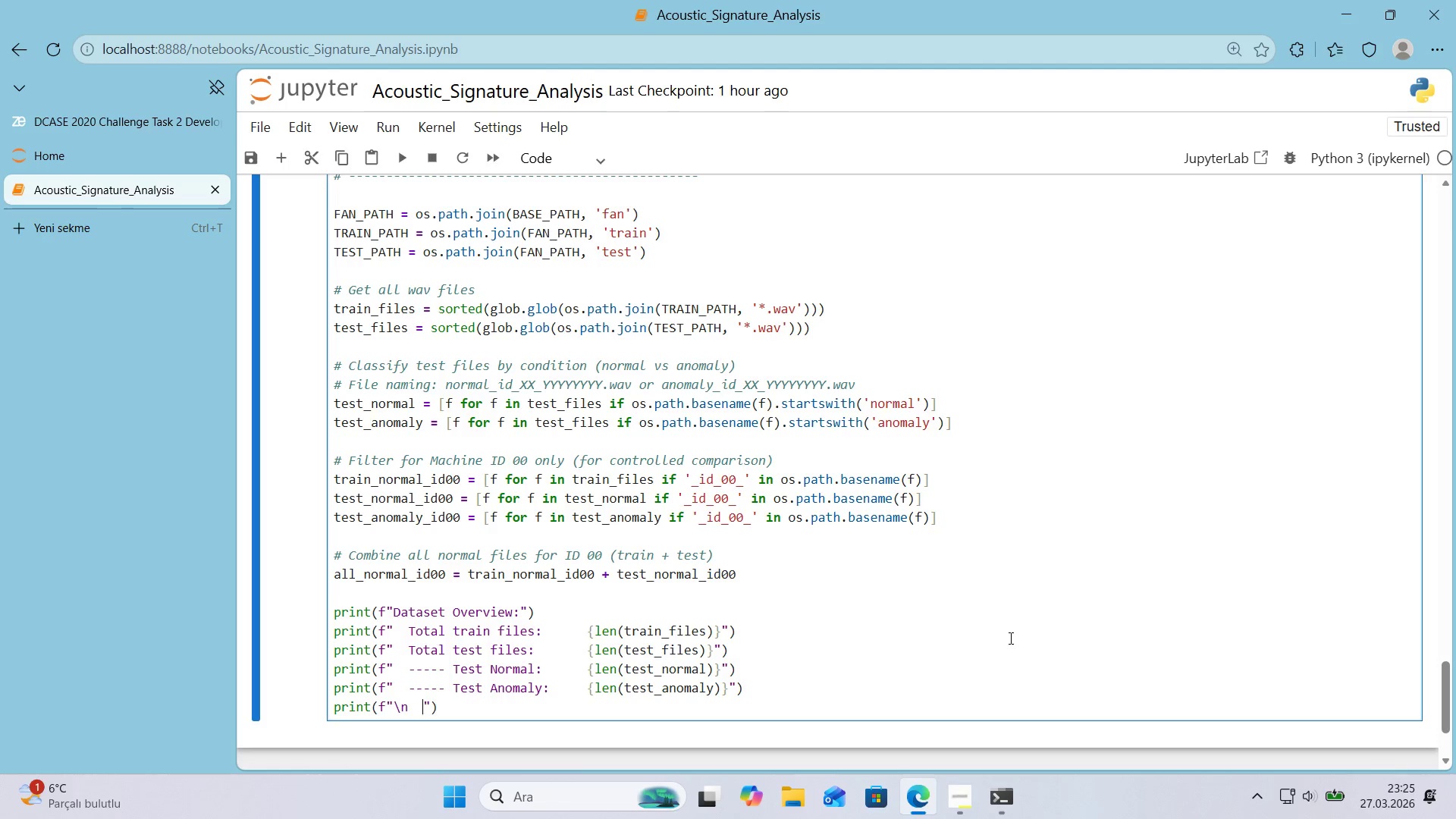 
key(Space)
 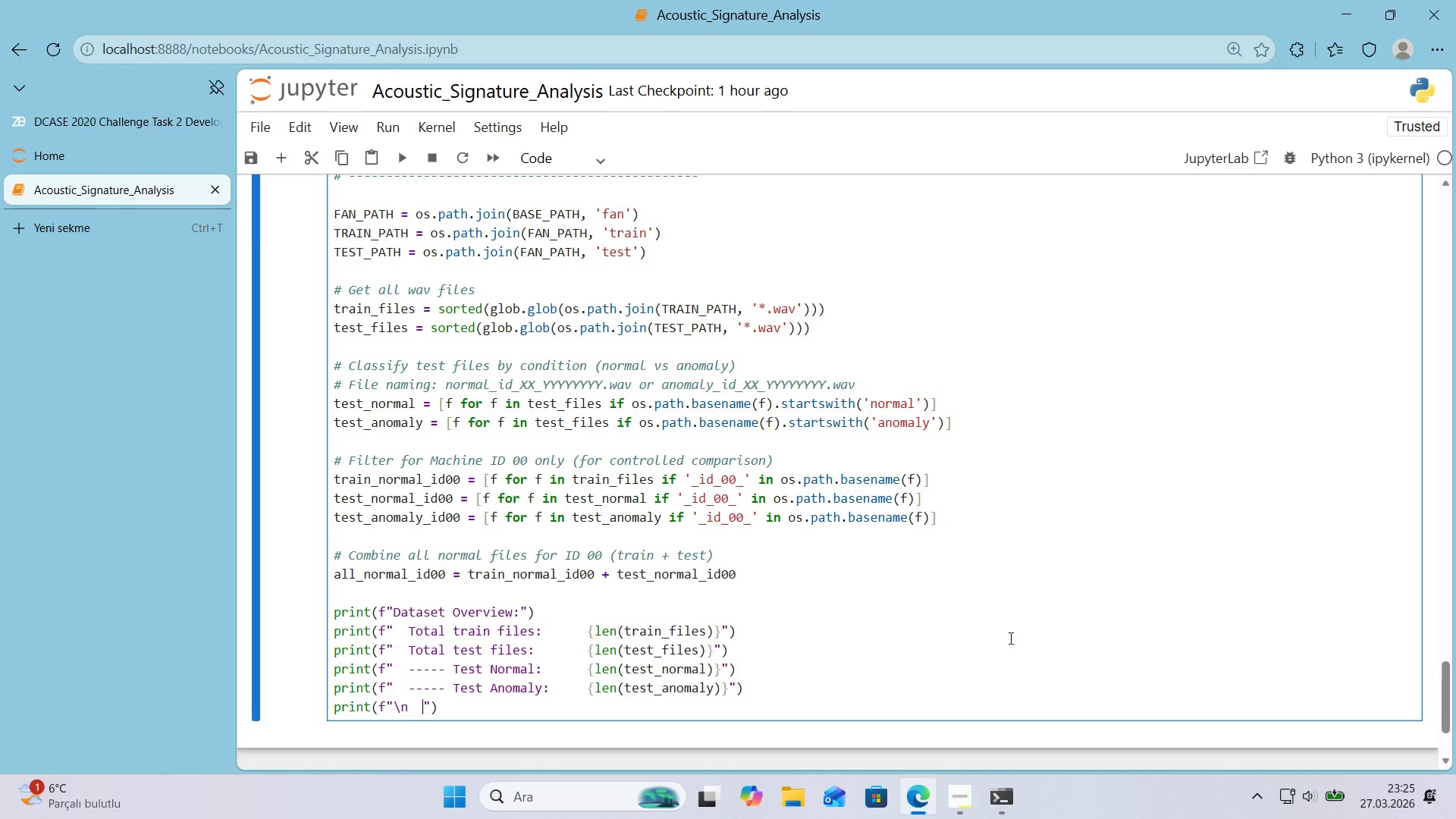 
key(Space)
 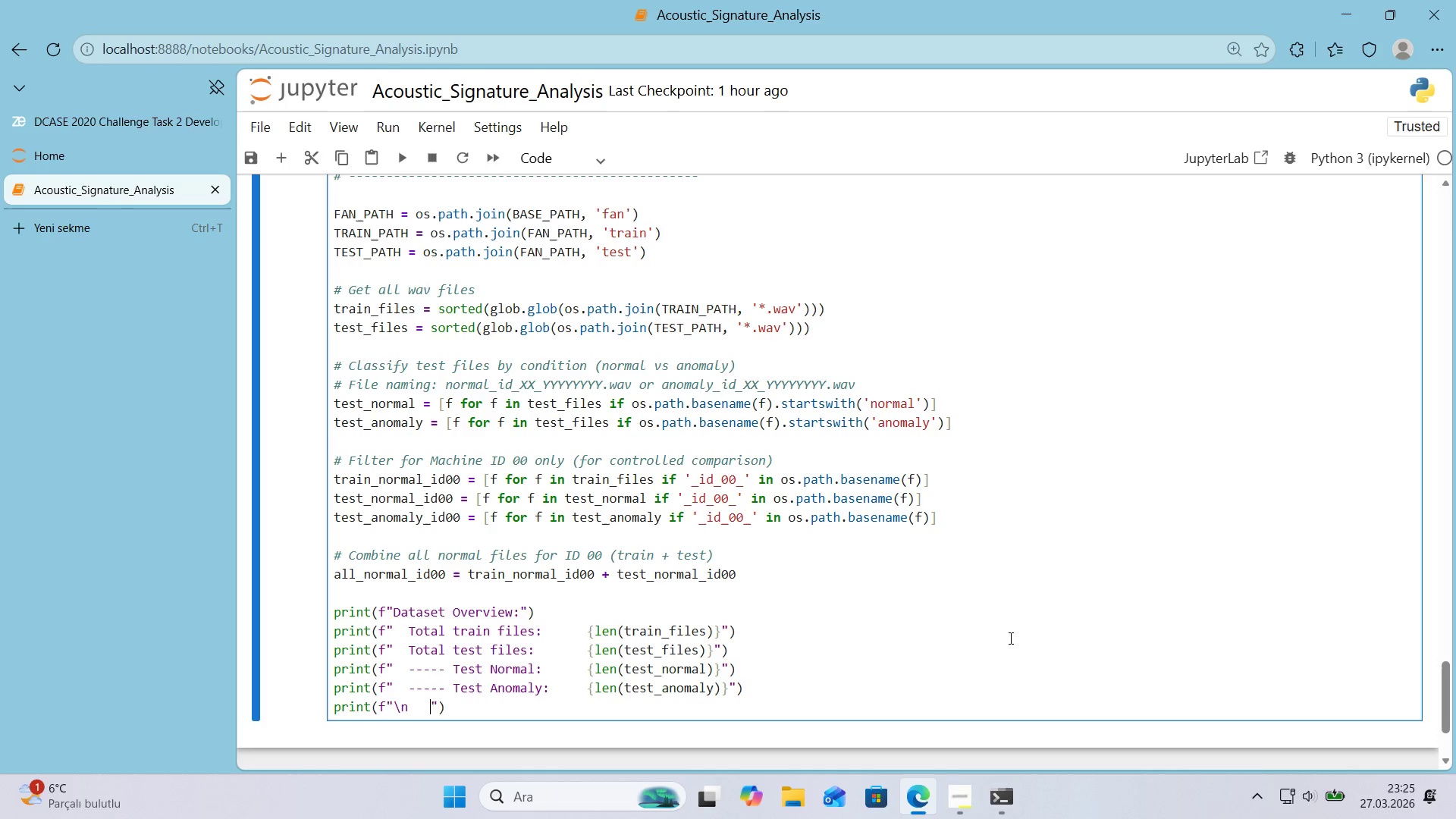 
key(Backspace)
key(Backspace)
key(Backspace)
type(F'ltered for Mach'ne ID00>)
 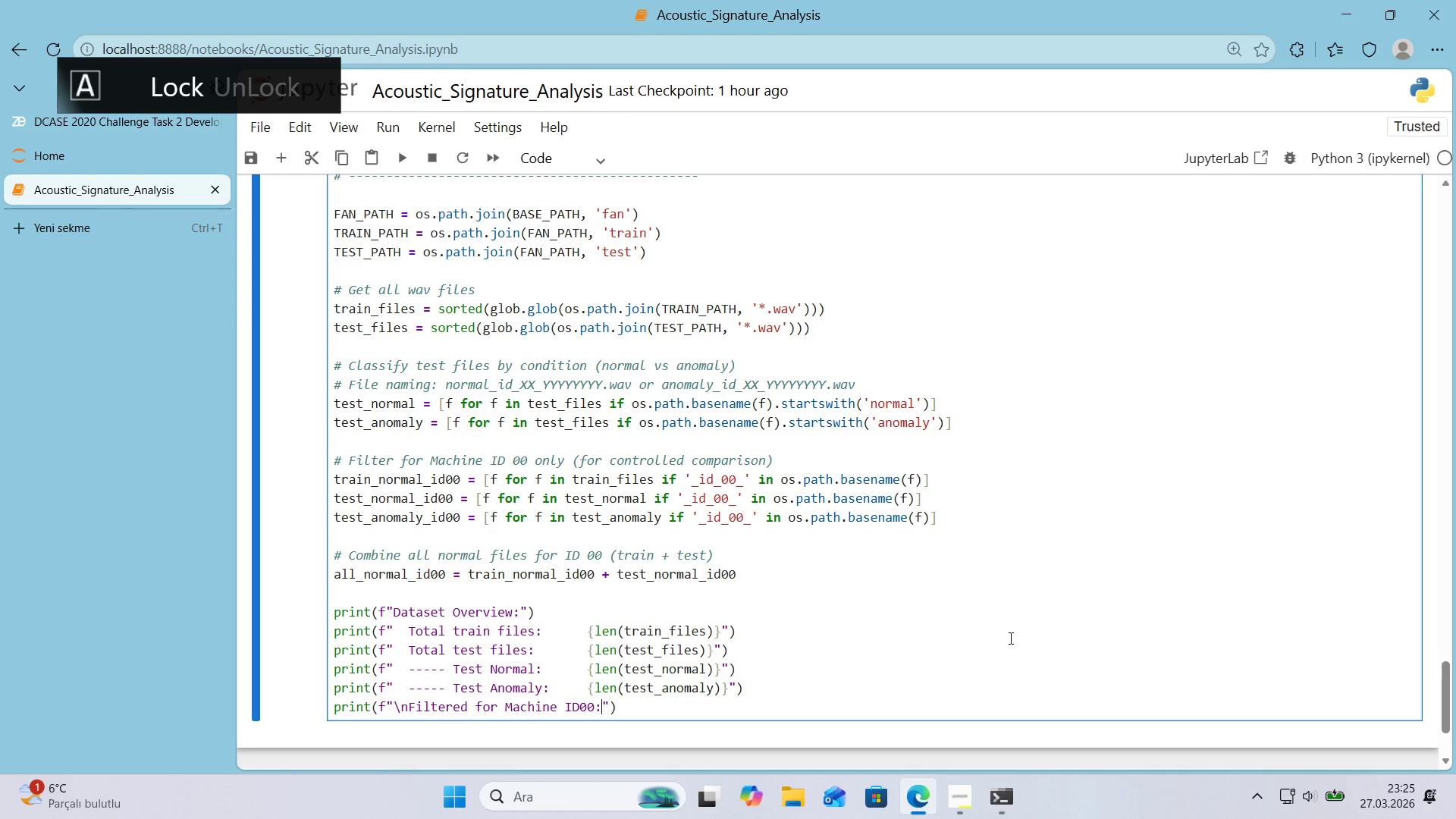 
key(CapsLock)
 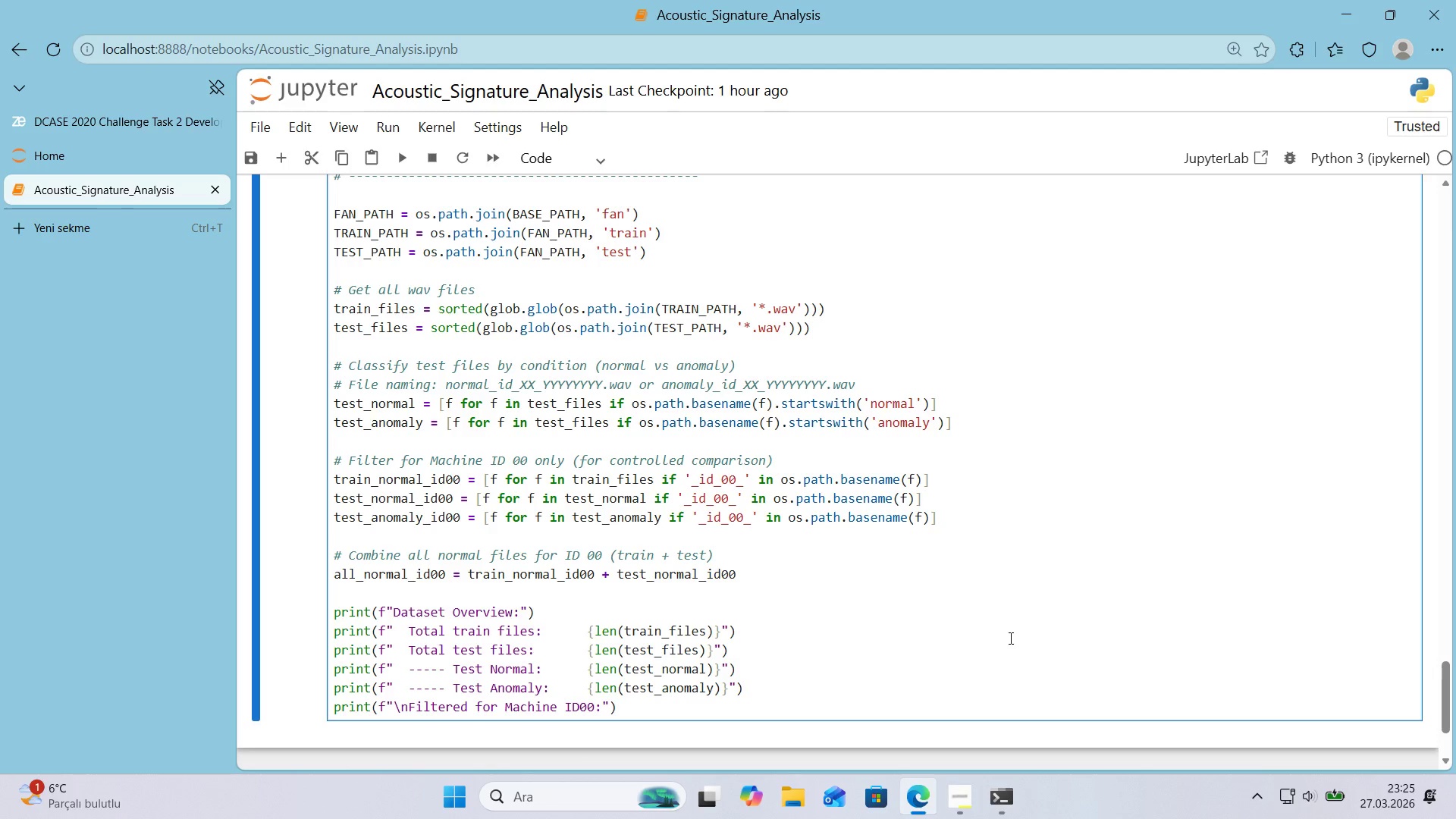 
key(ArrowRight)
 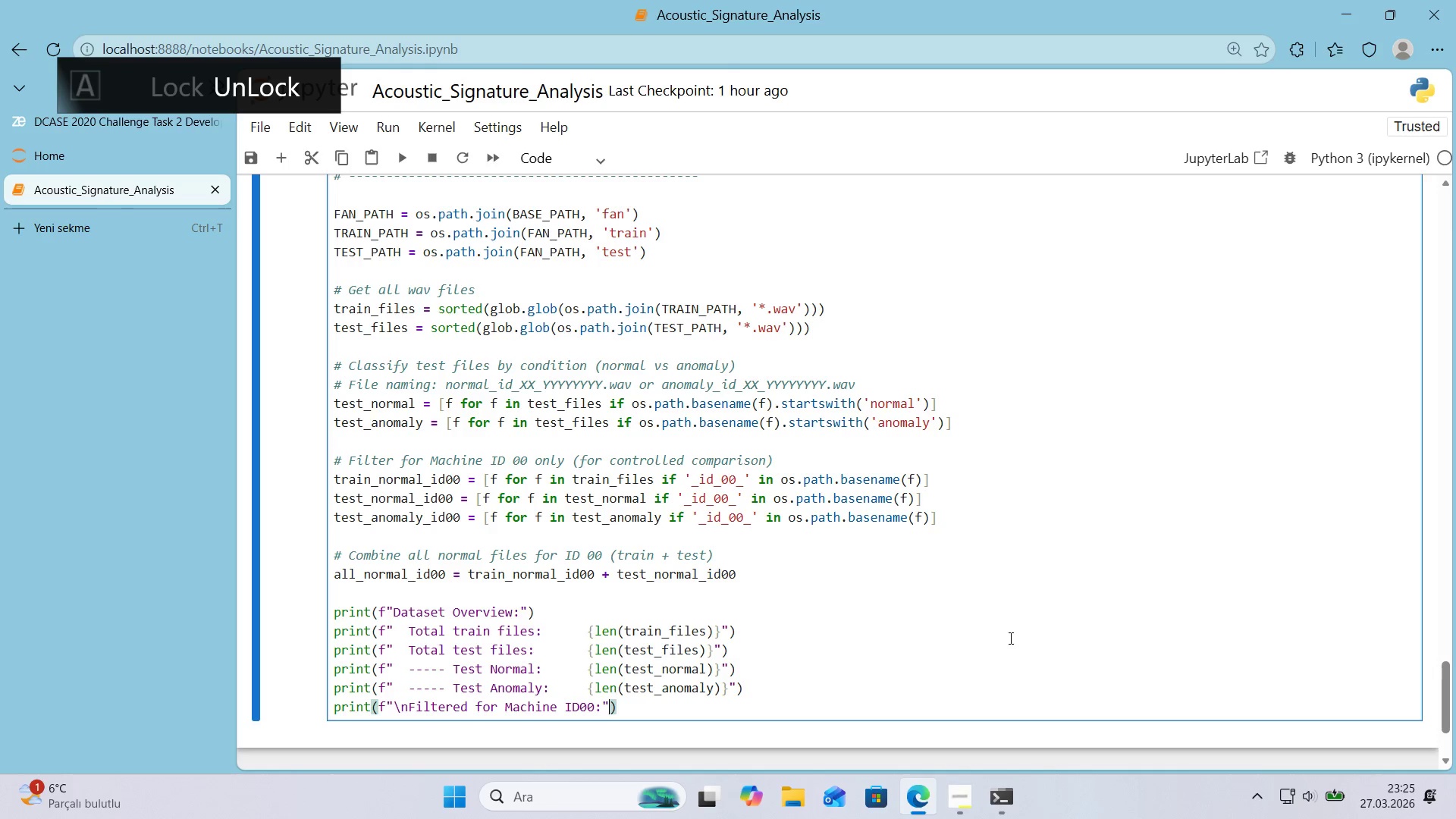 
key(ArrowRight)
 